 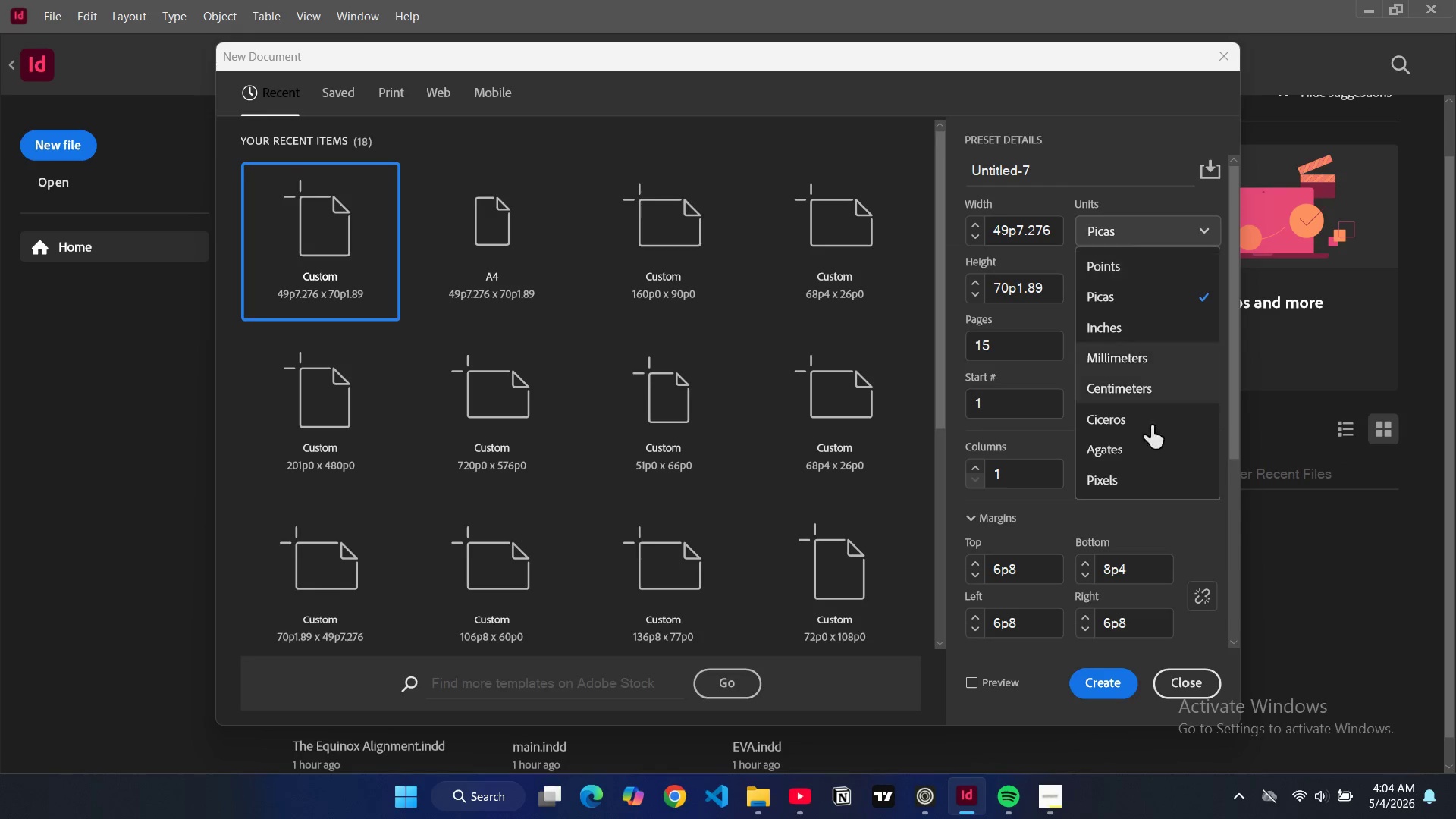 
left_click([1109, 328])
 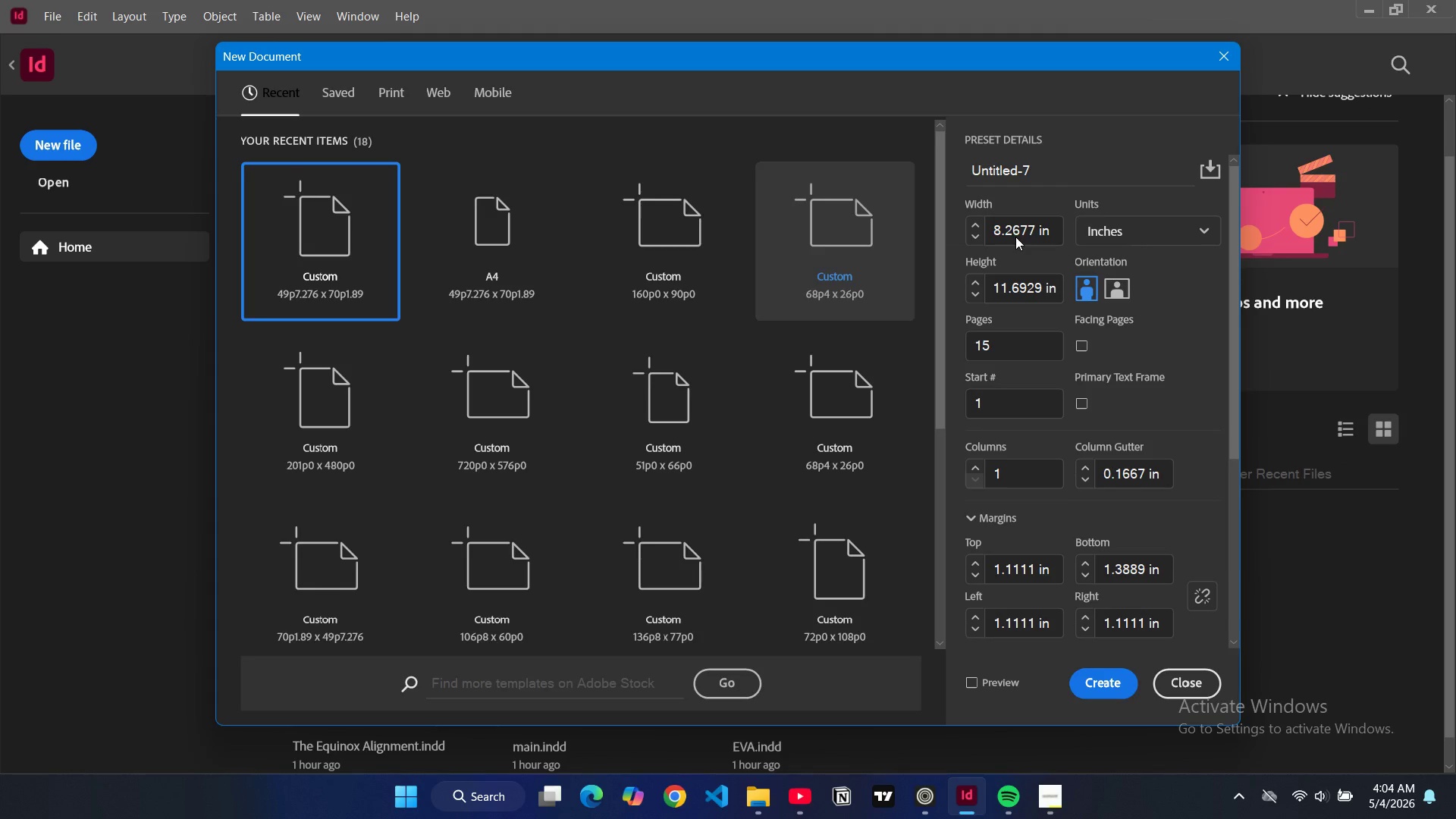 
double_click([1017, 224])
 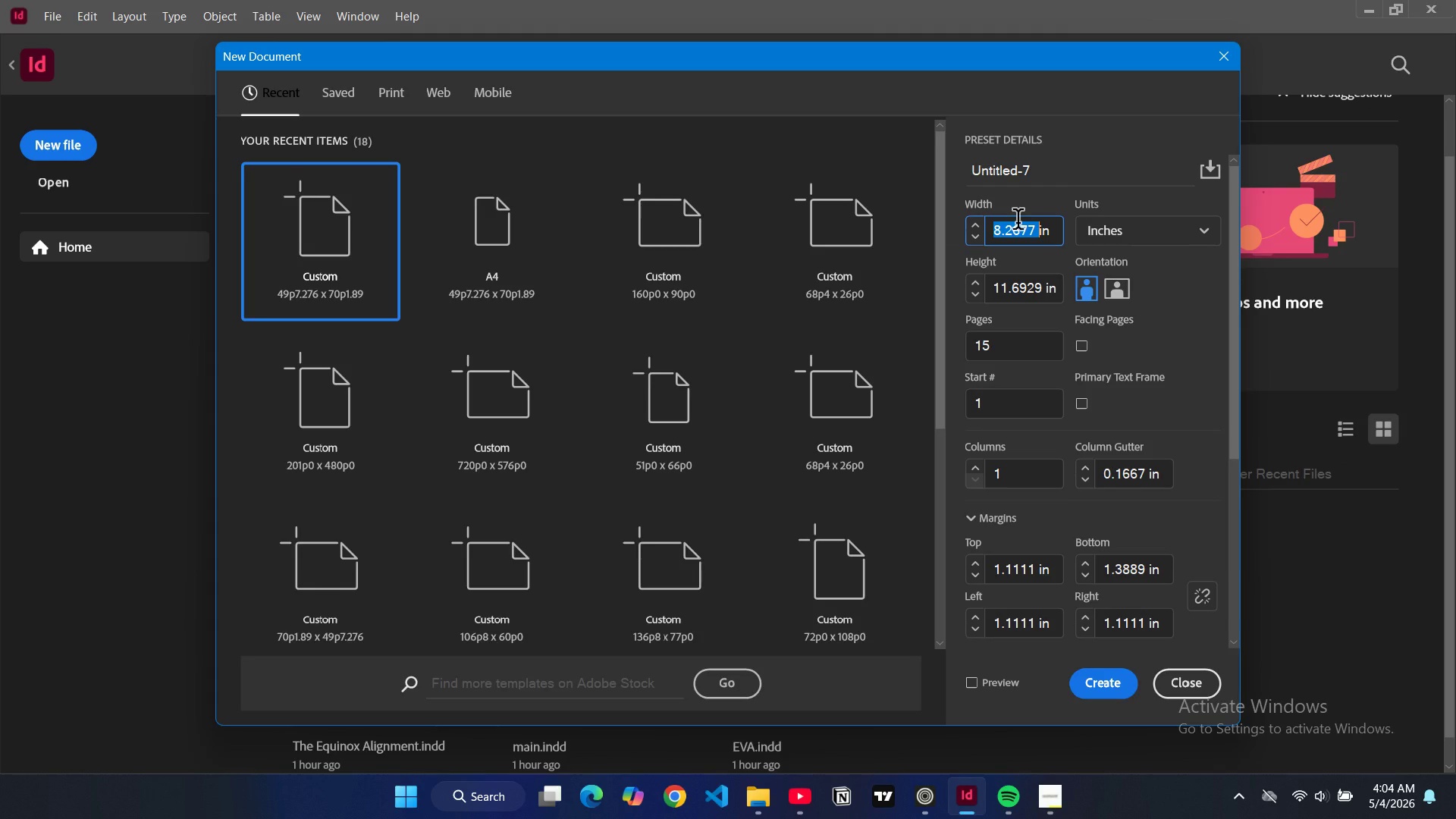 
type(40)
 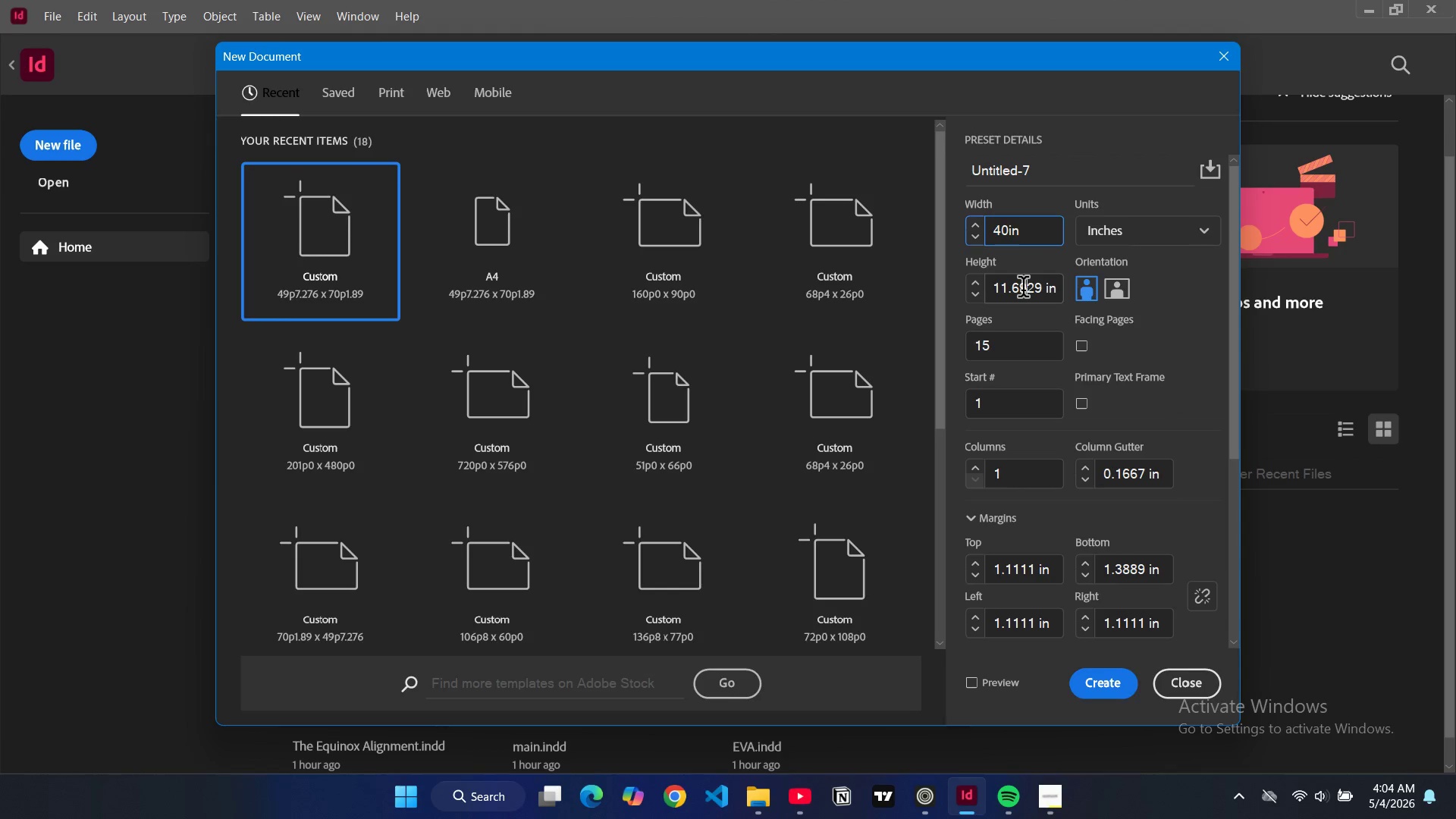 
double_click([1023, 290])
 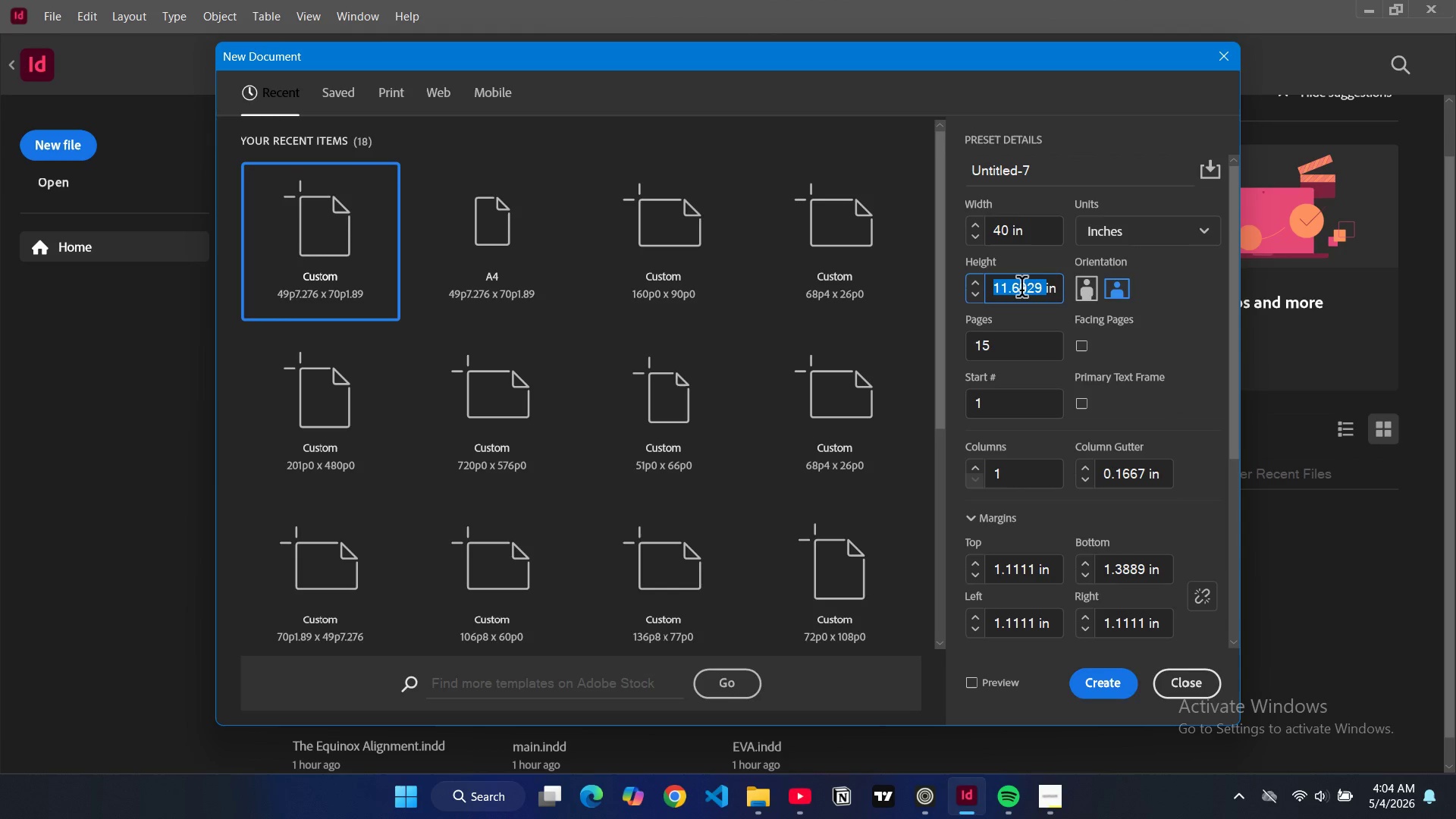 
type(96)
 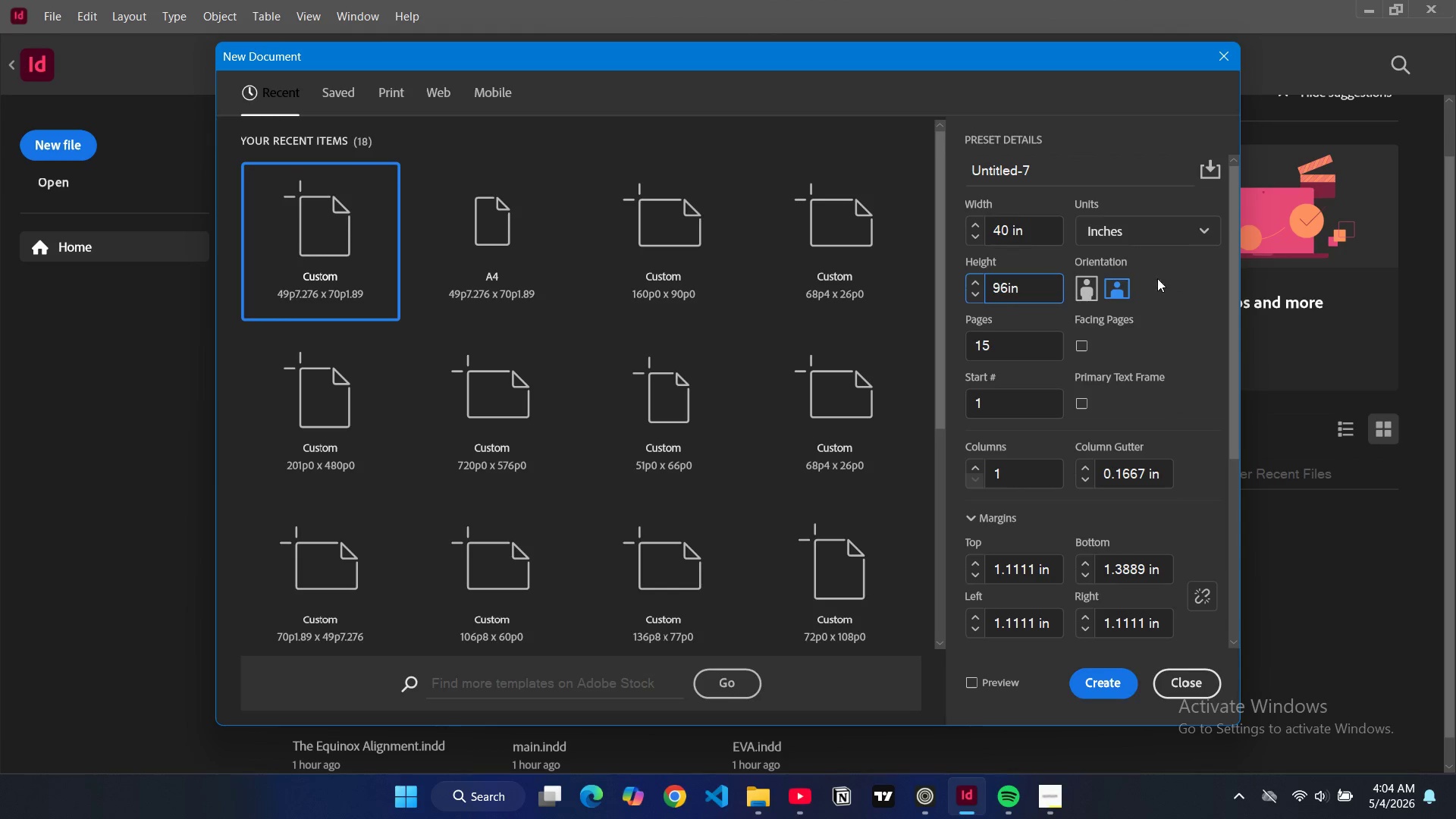 
left_click([1098, 281])
 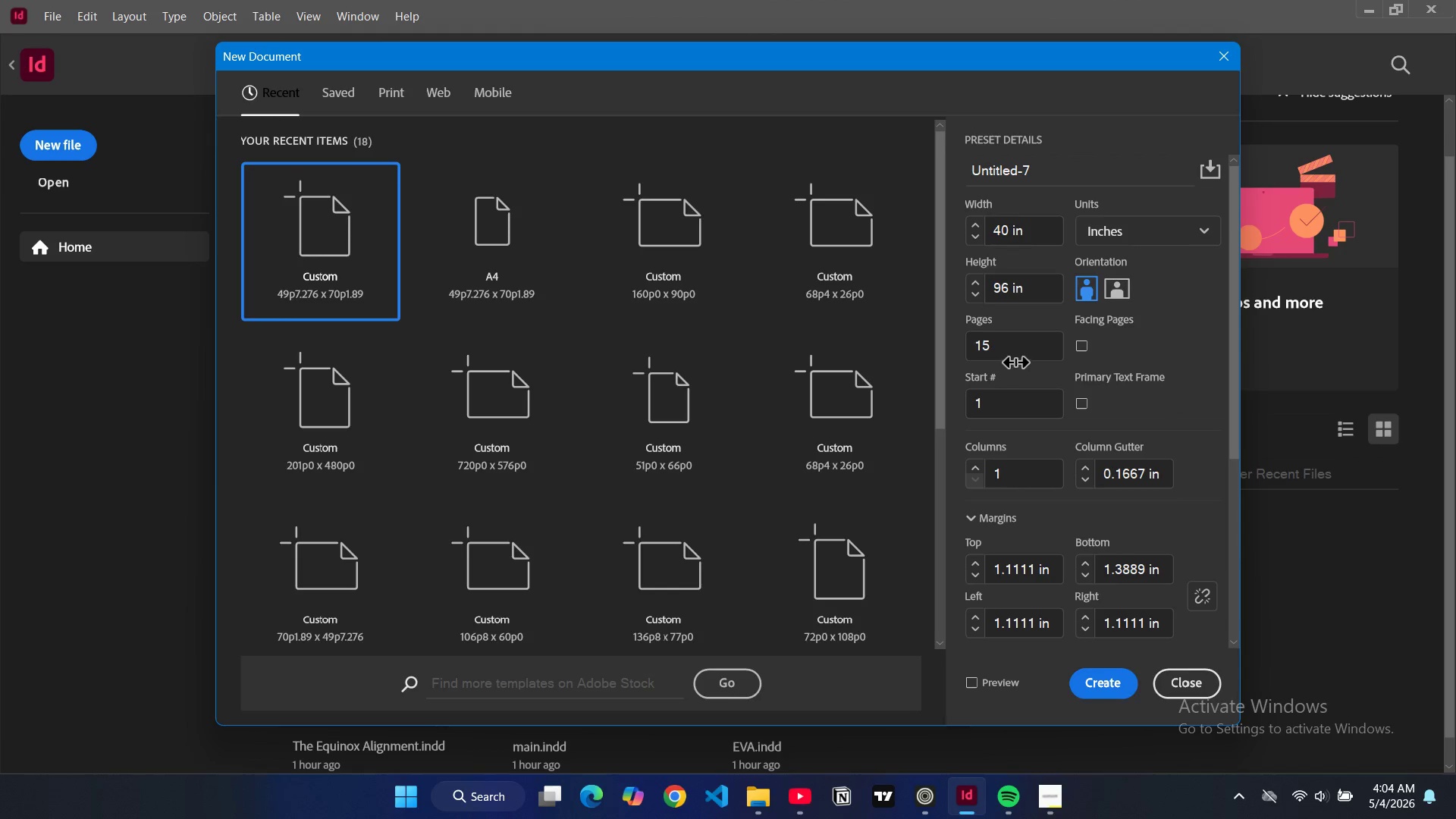 
double_click([997, 344])
 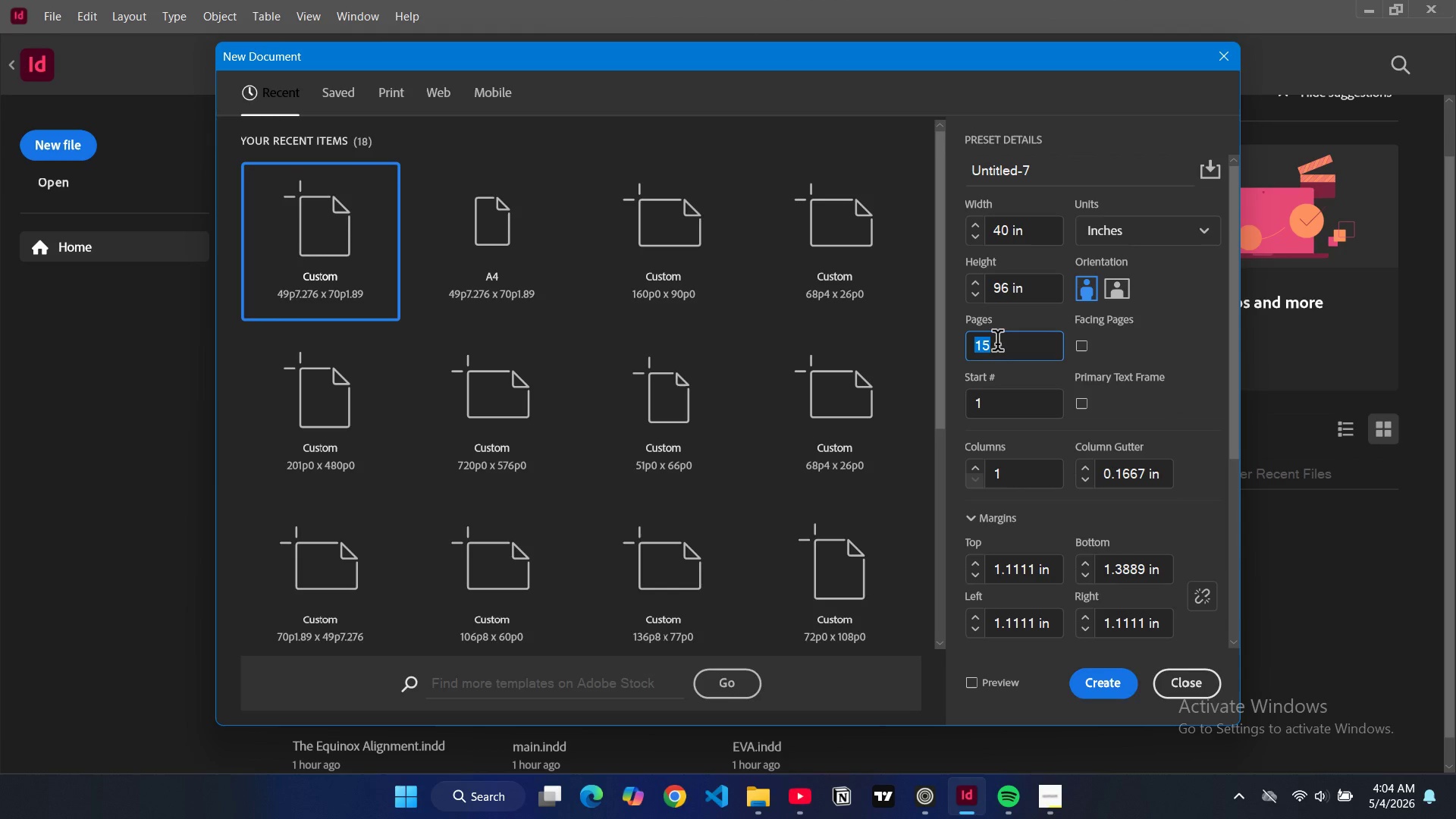 
key(3)
 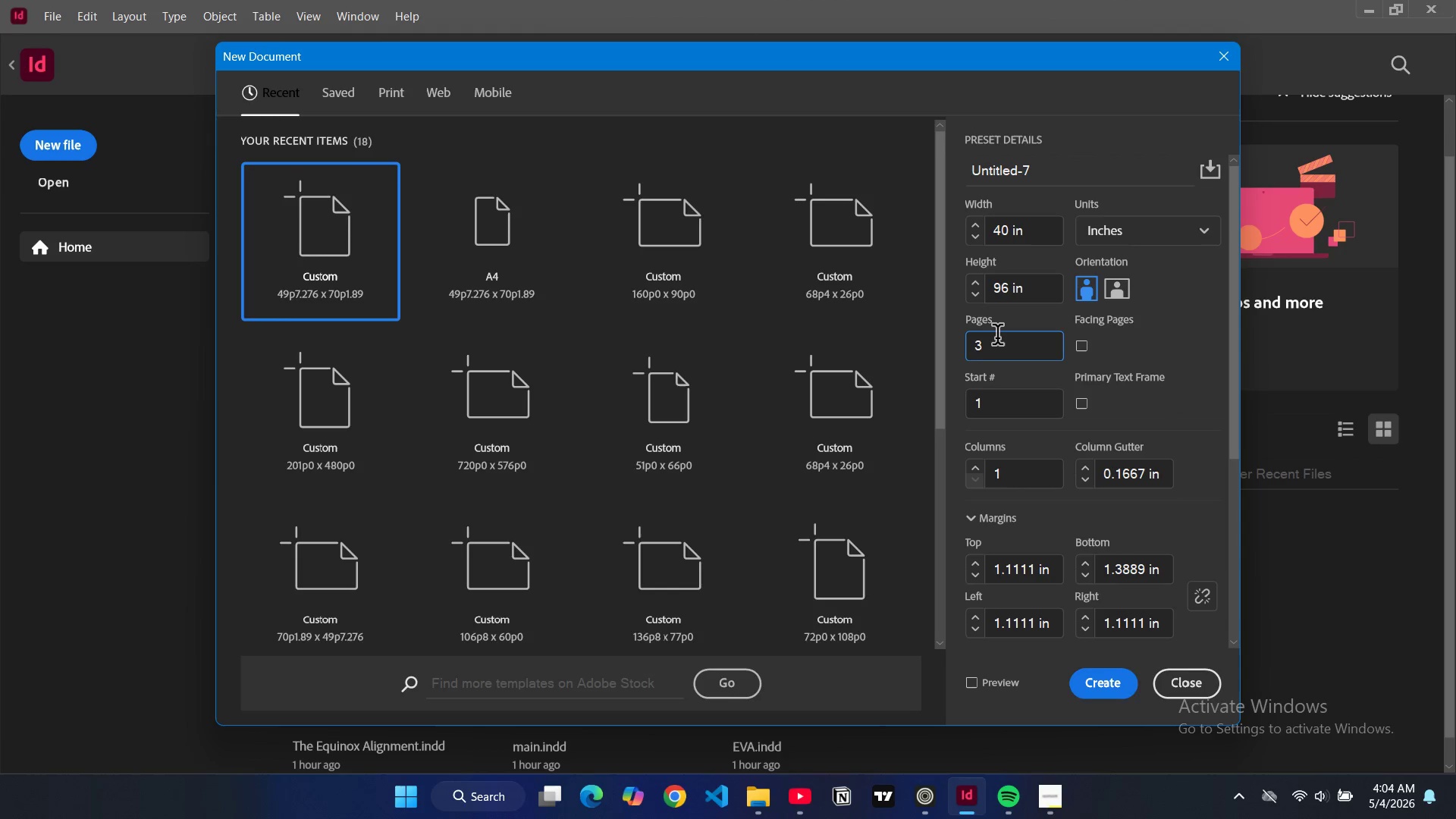 
wait(6.88)
 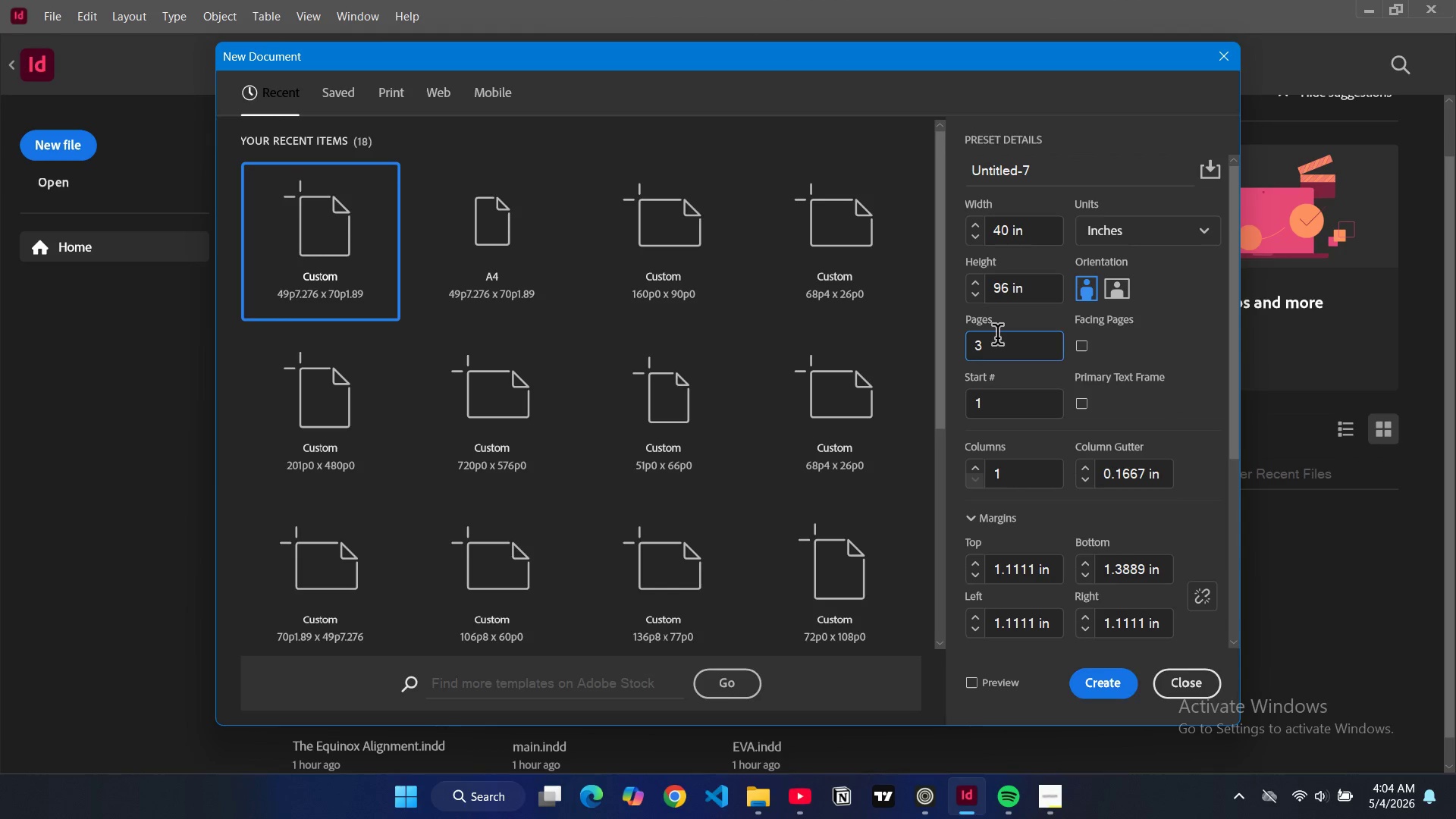 
scroll: coordinate [1105, 492], scroll_direction: down, amount: 4.0
 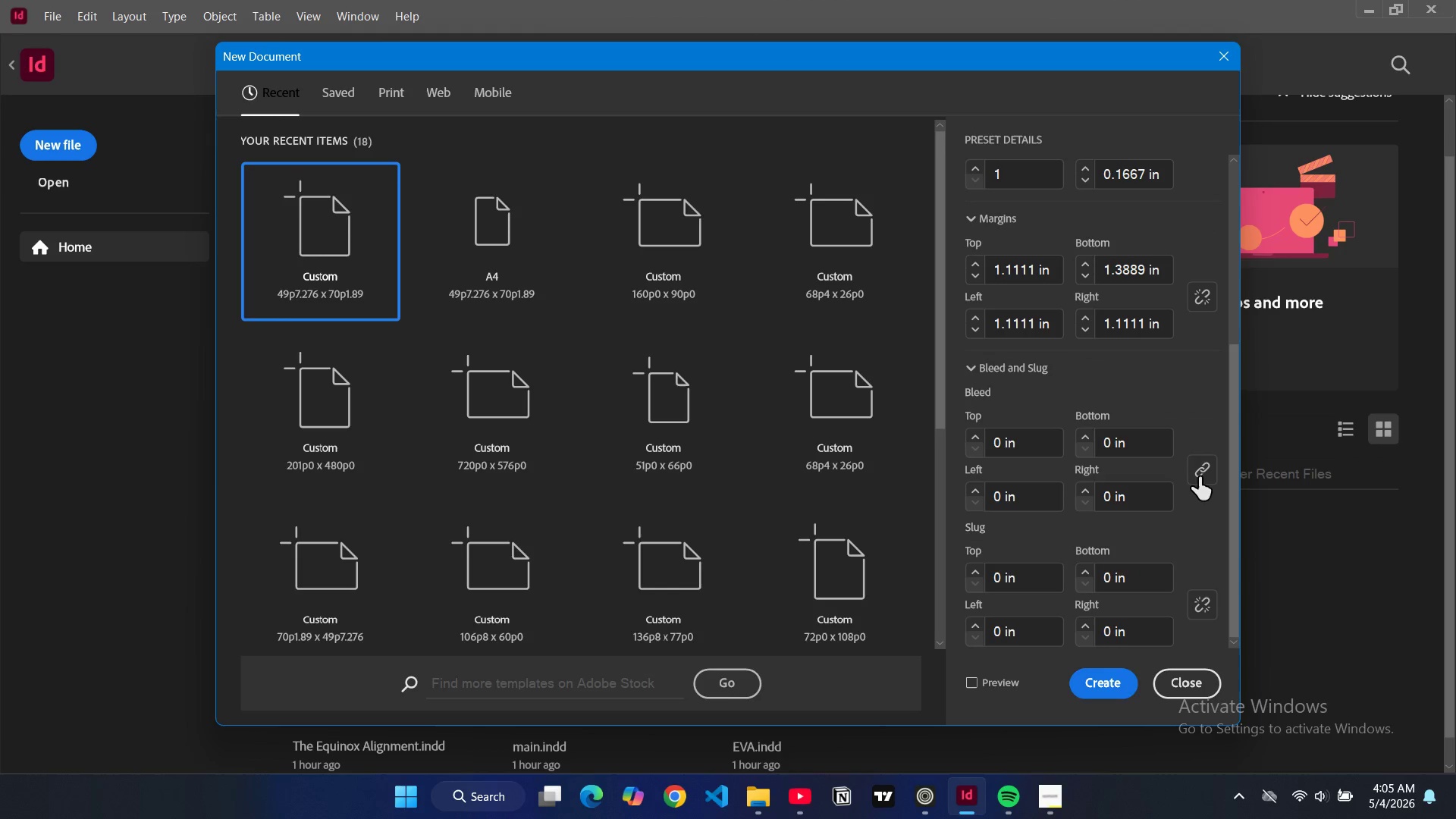 
left_click([1199, 478])
 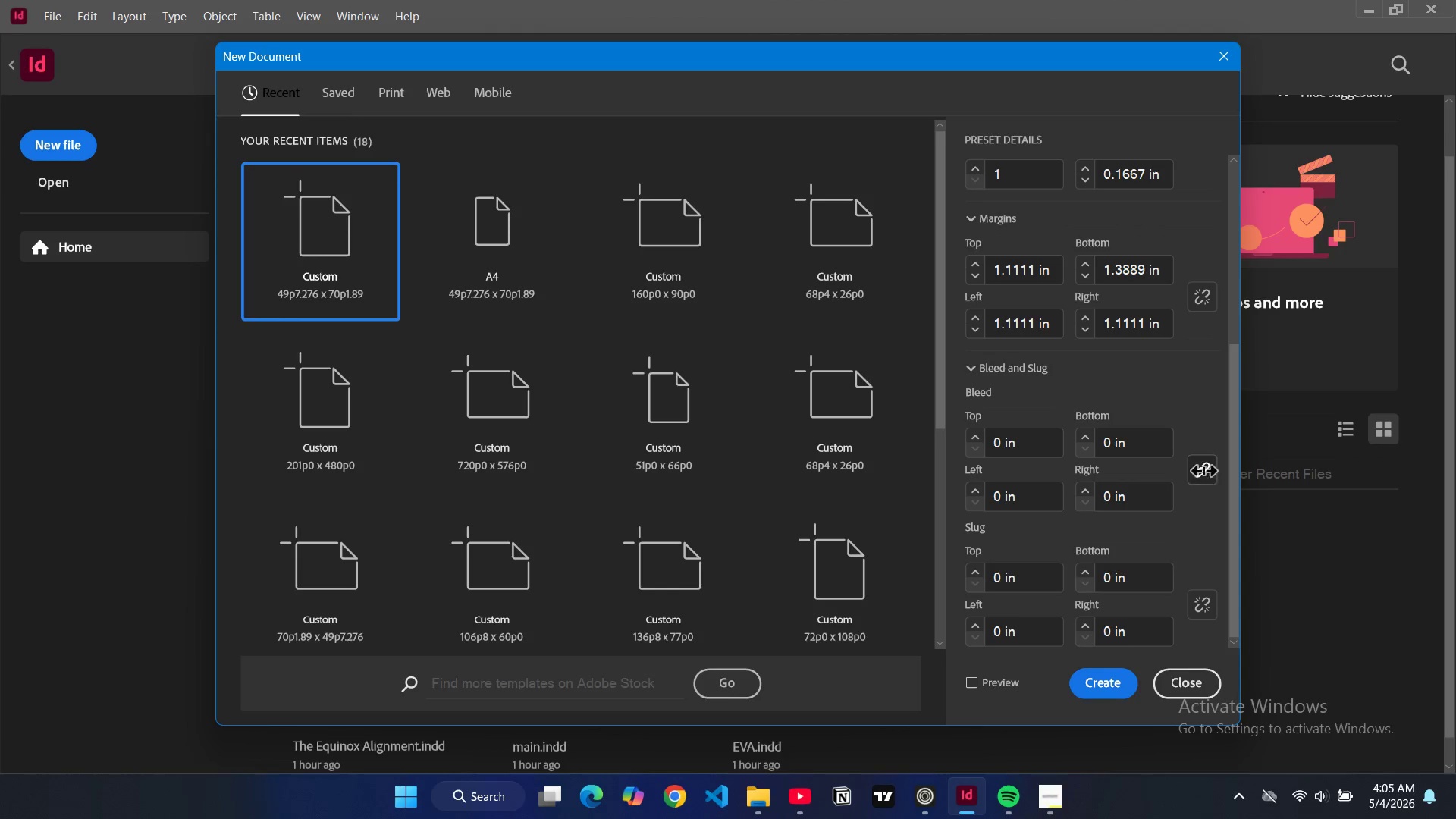 
left_click([1203, 470])
 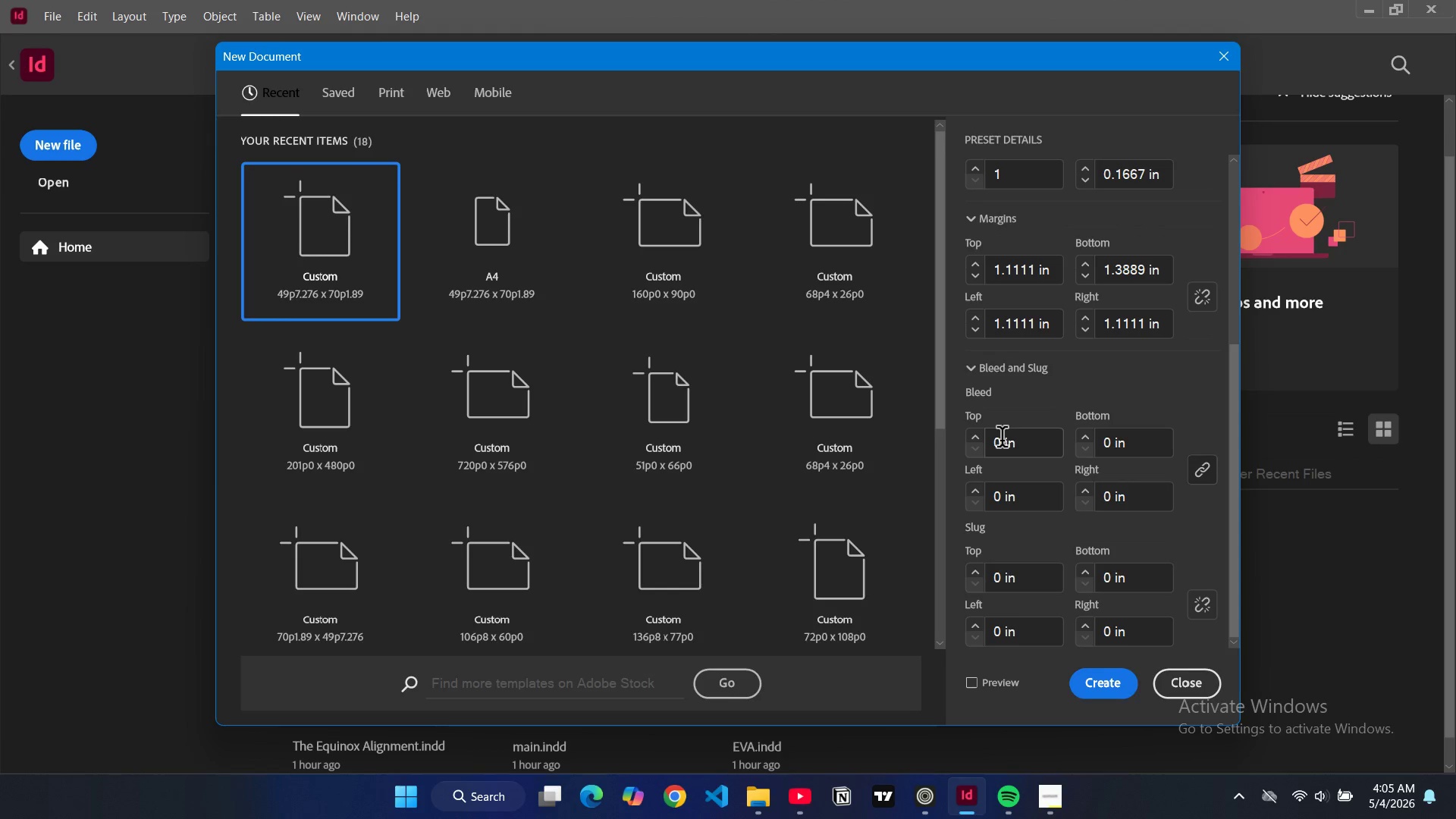 
double_click([1002, 440])
 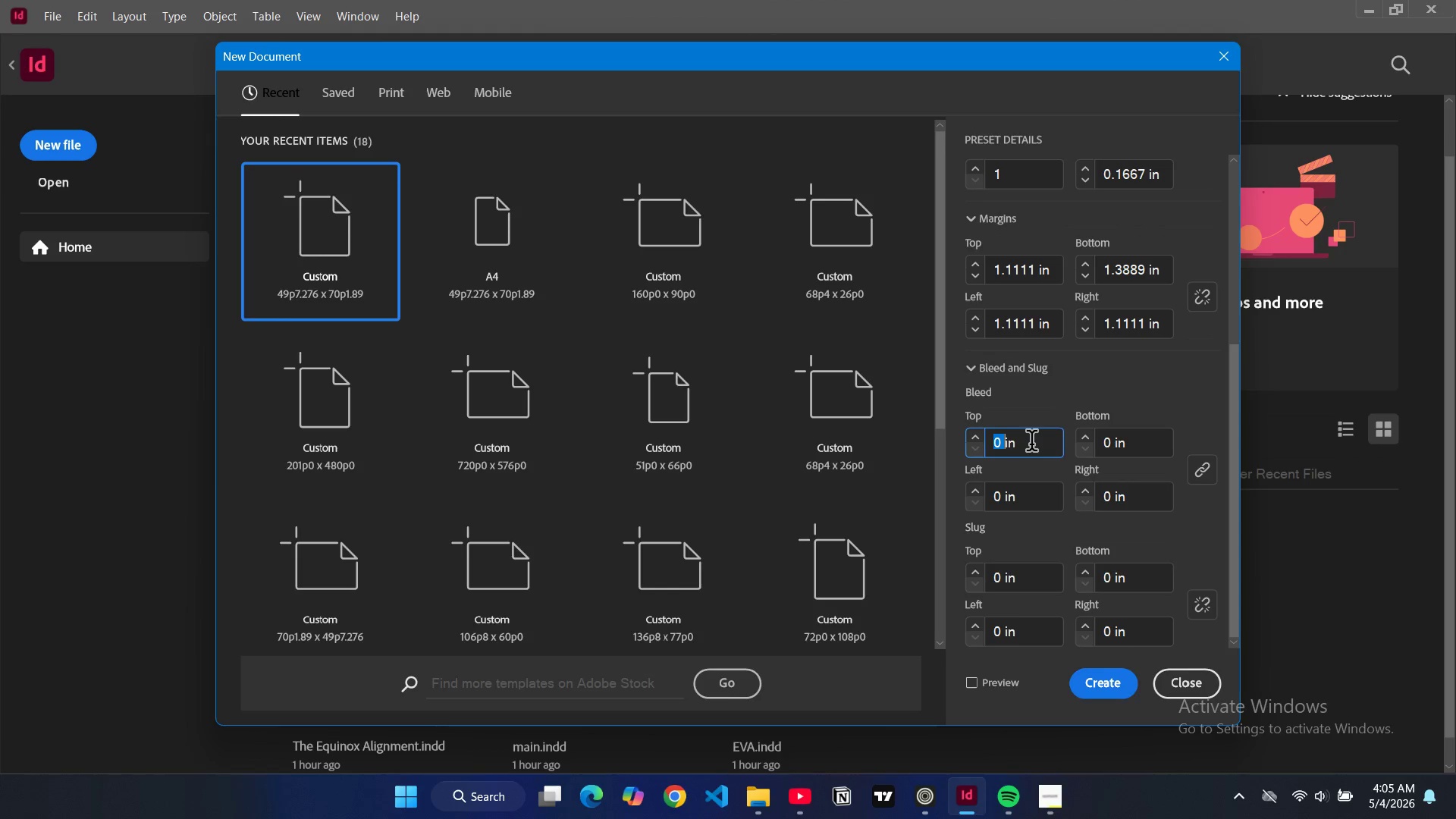 
key(1)
 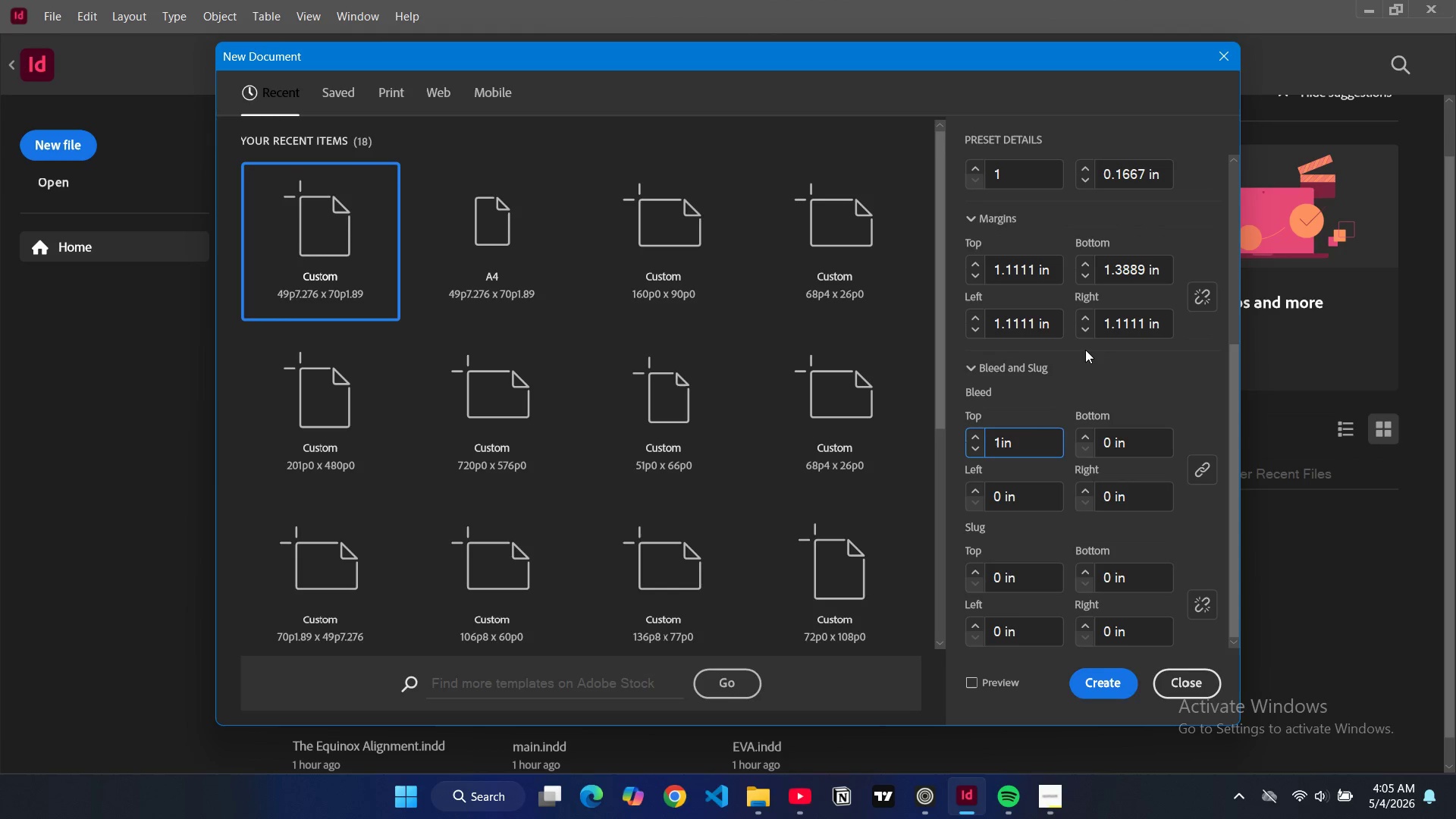 
left_click([1085, 350])
 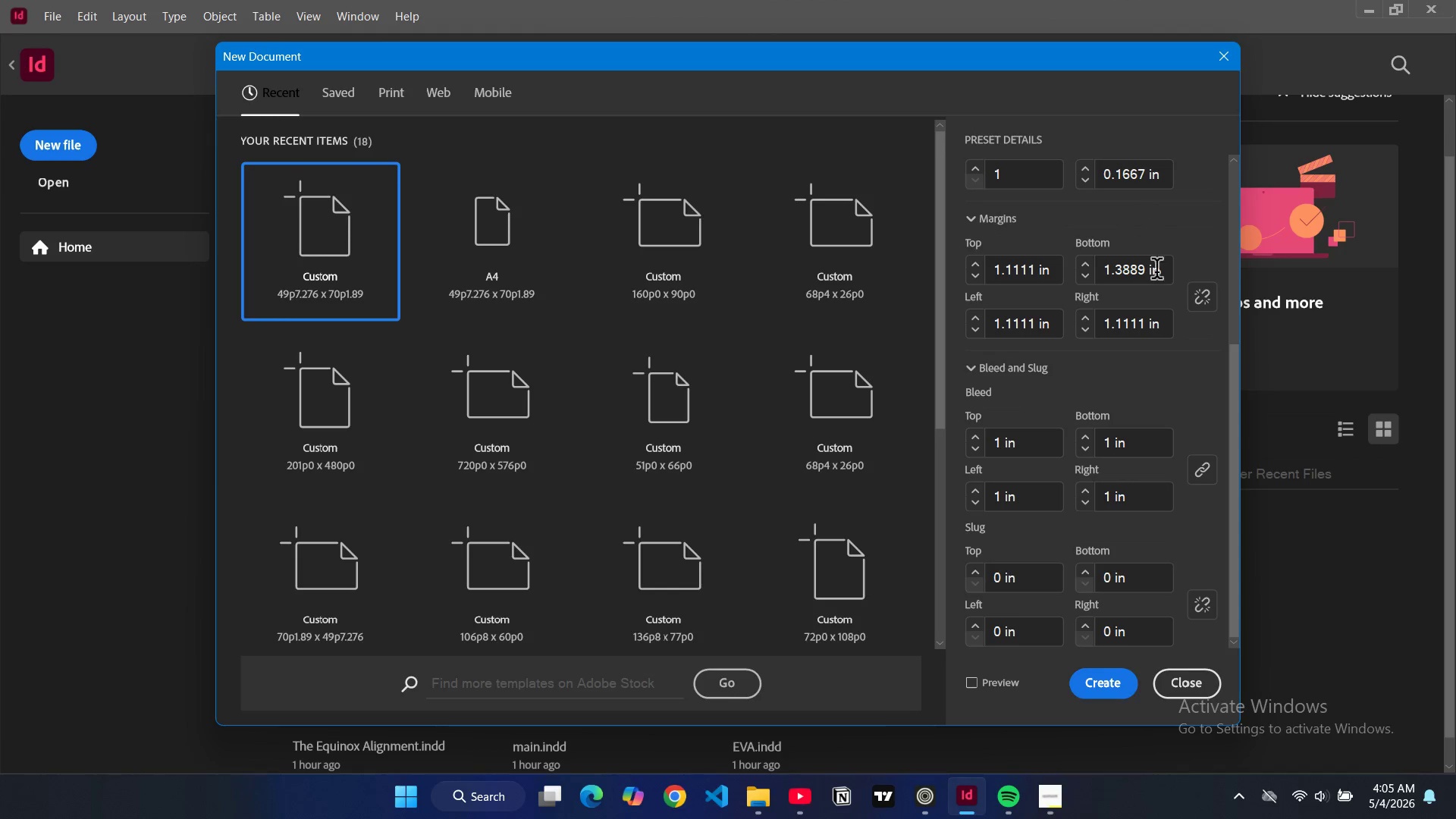 
double_click([1024, 271])
 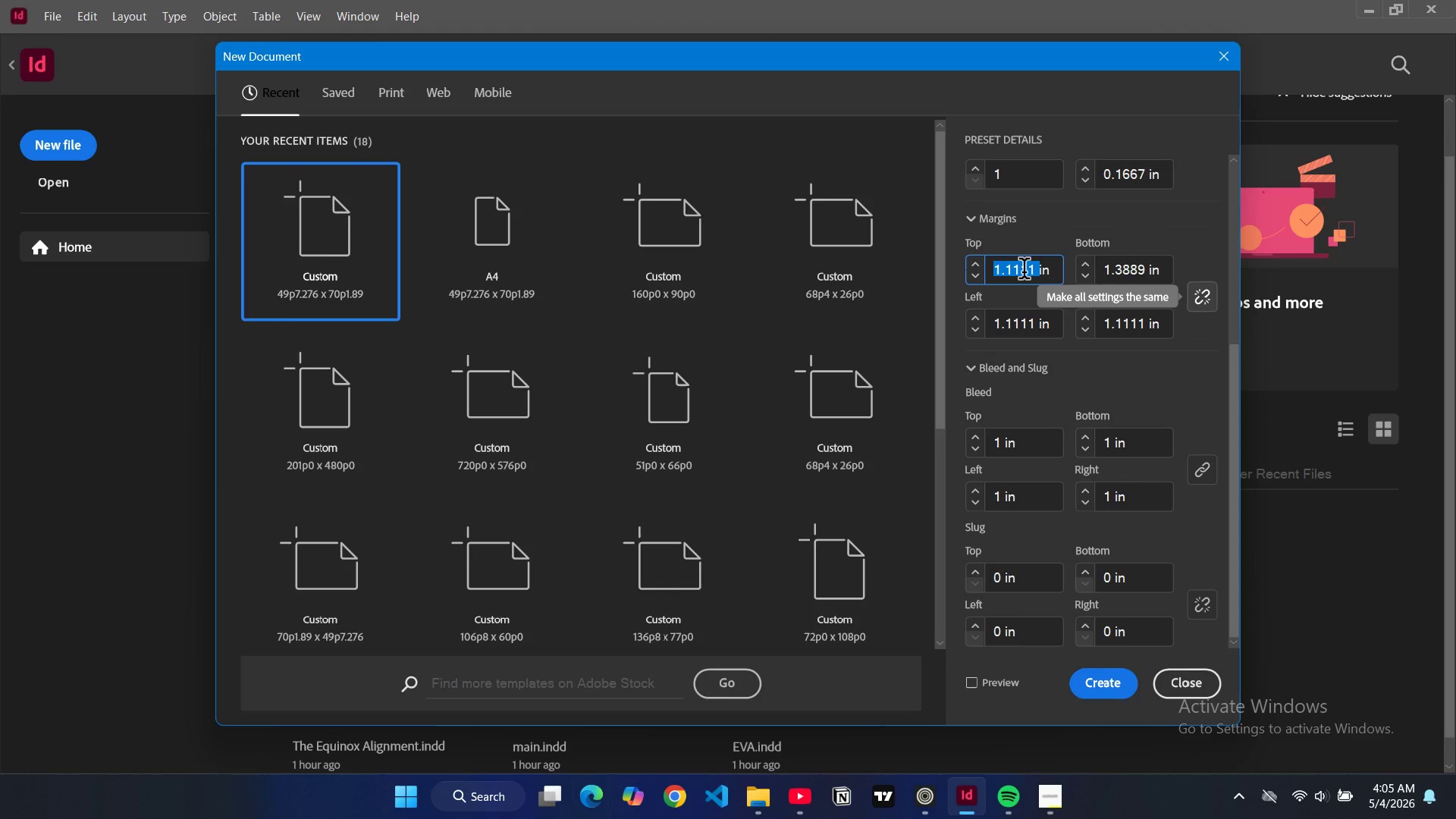 
key(4)
 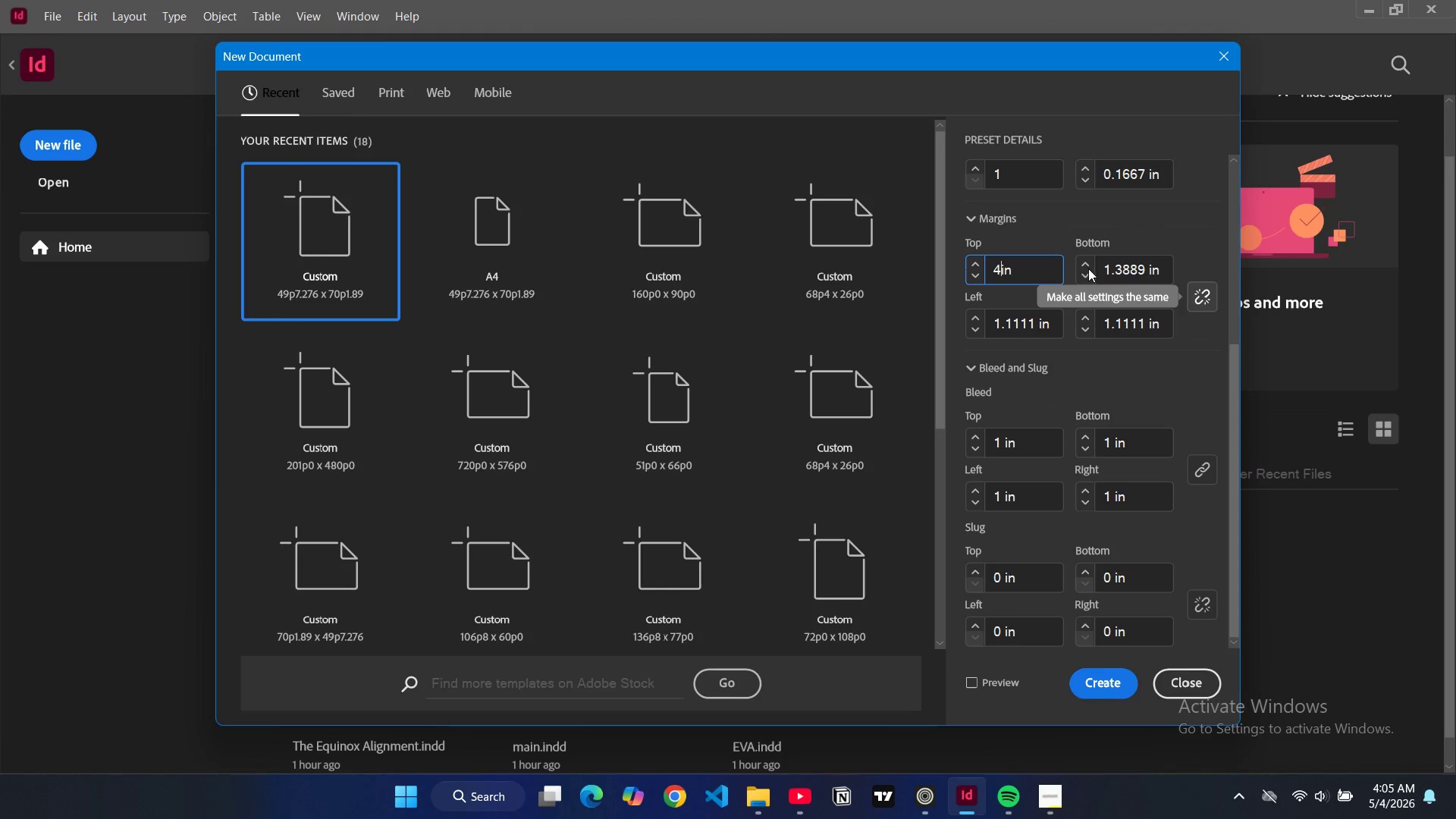 
double_click([1126, 268])
 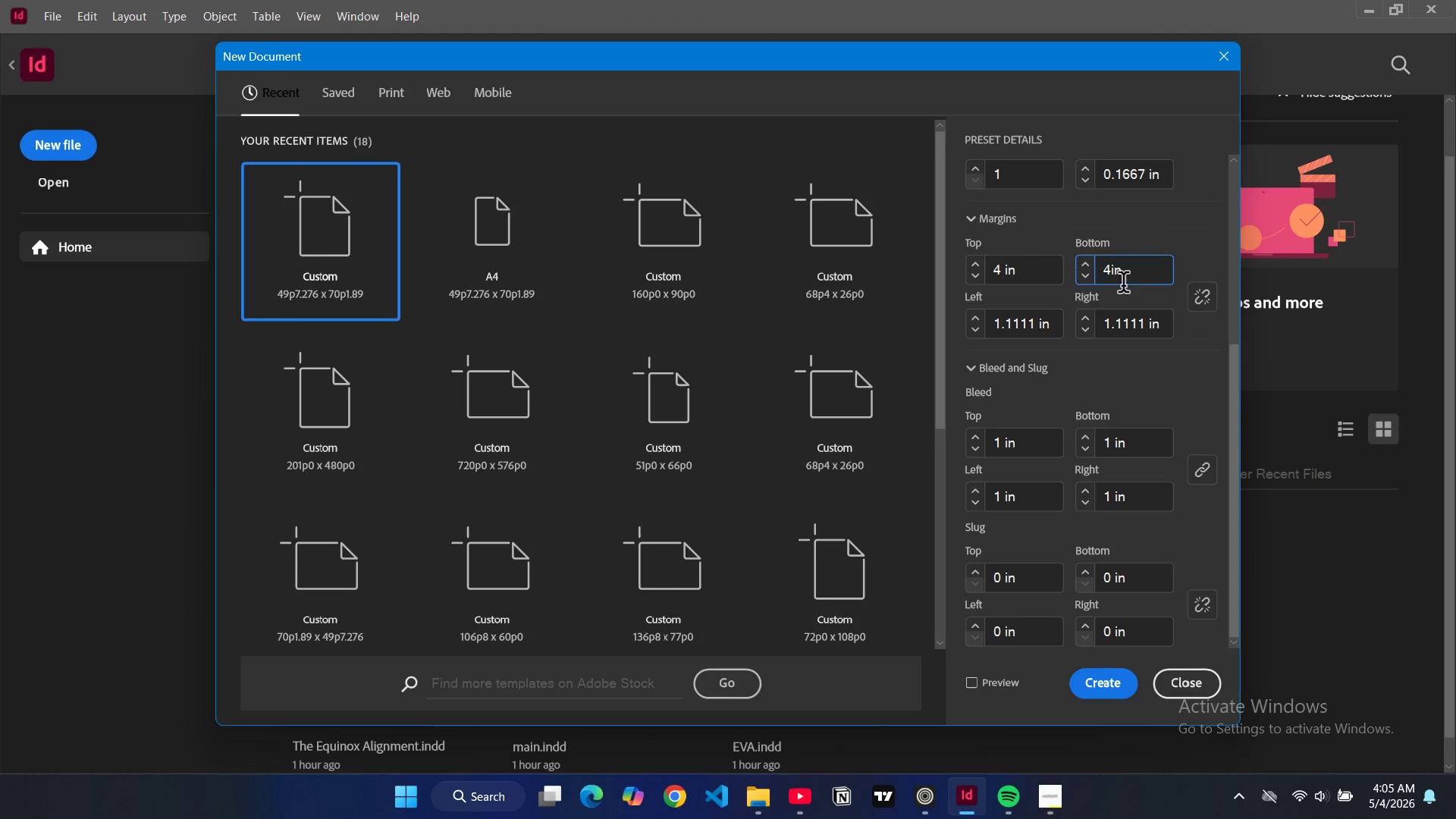 
key(4)
 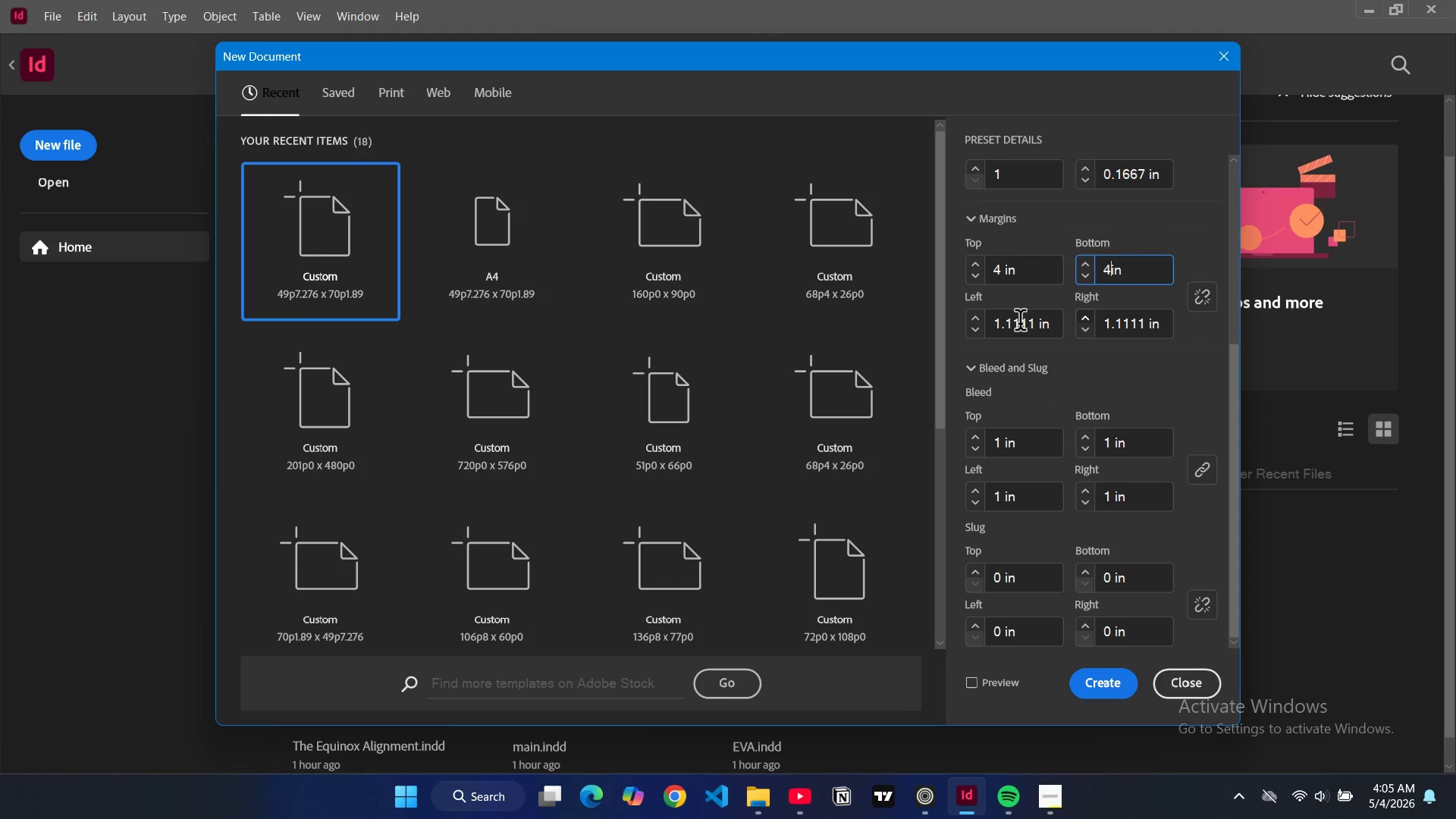 
double_click([1020, 323])
 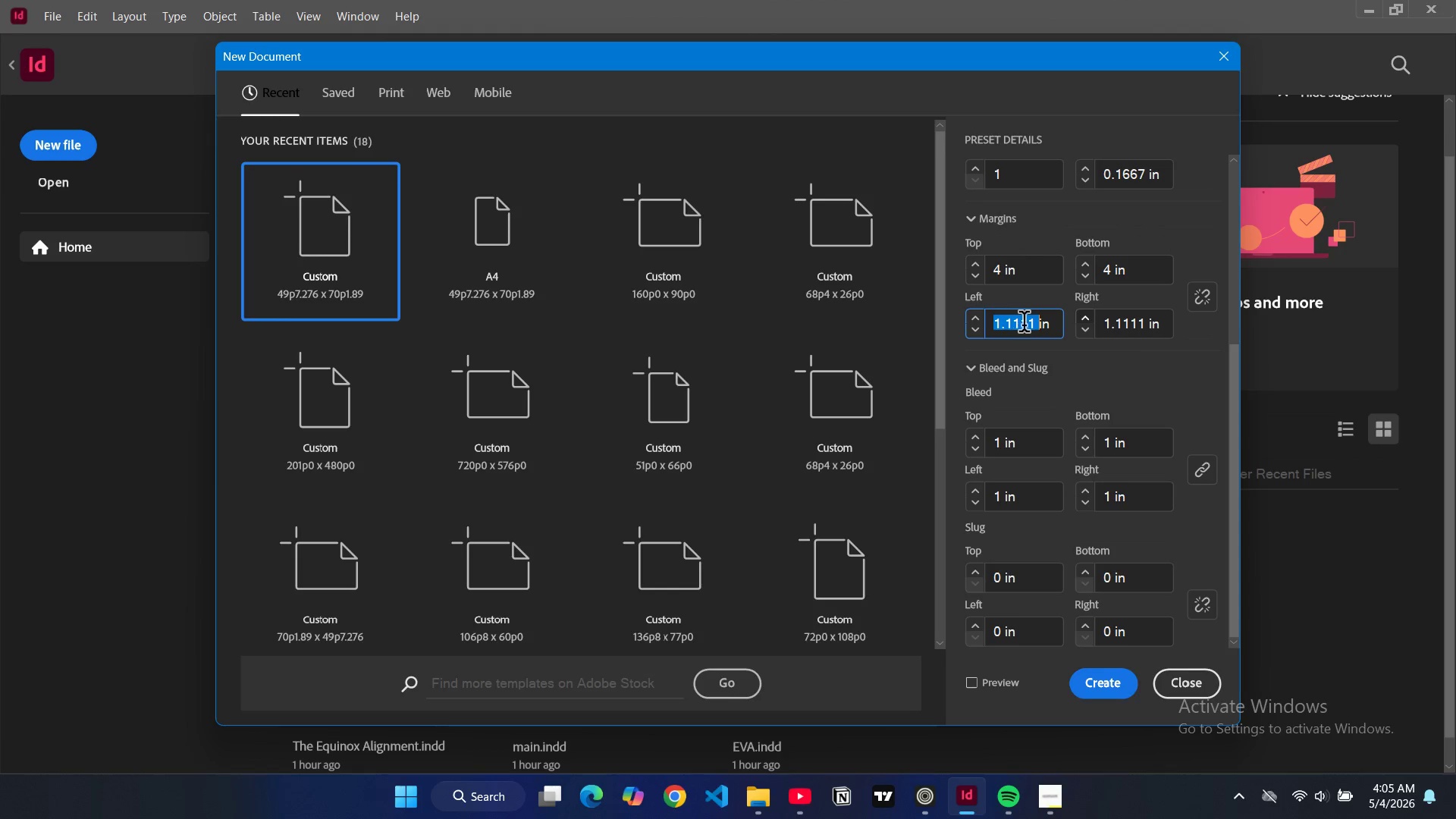 
key(3)
 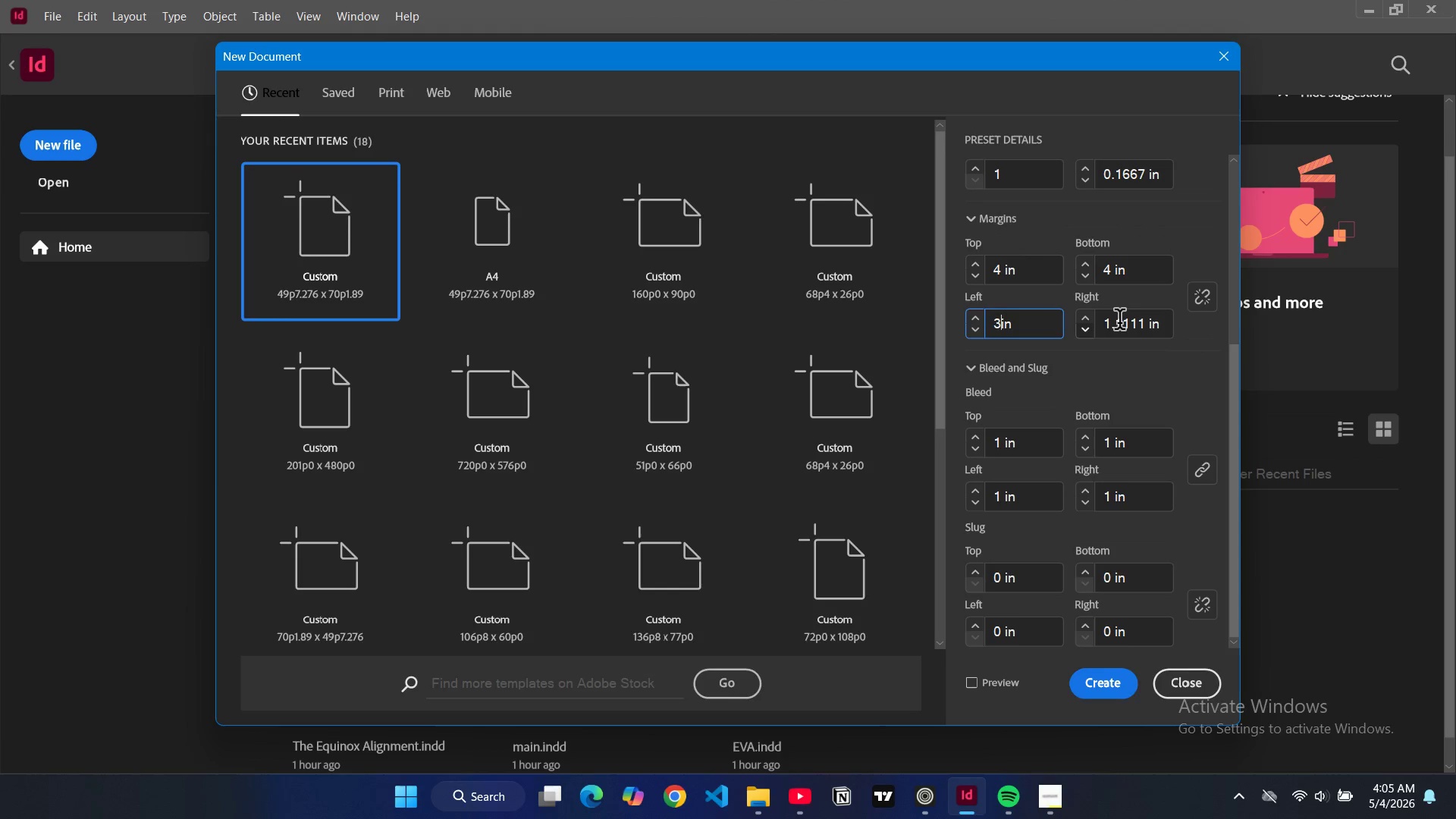 
double_click([1119, 322])
 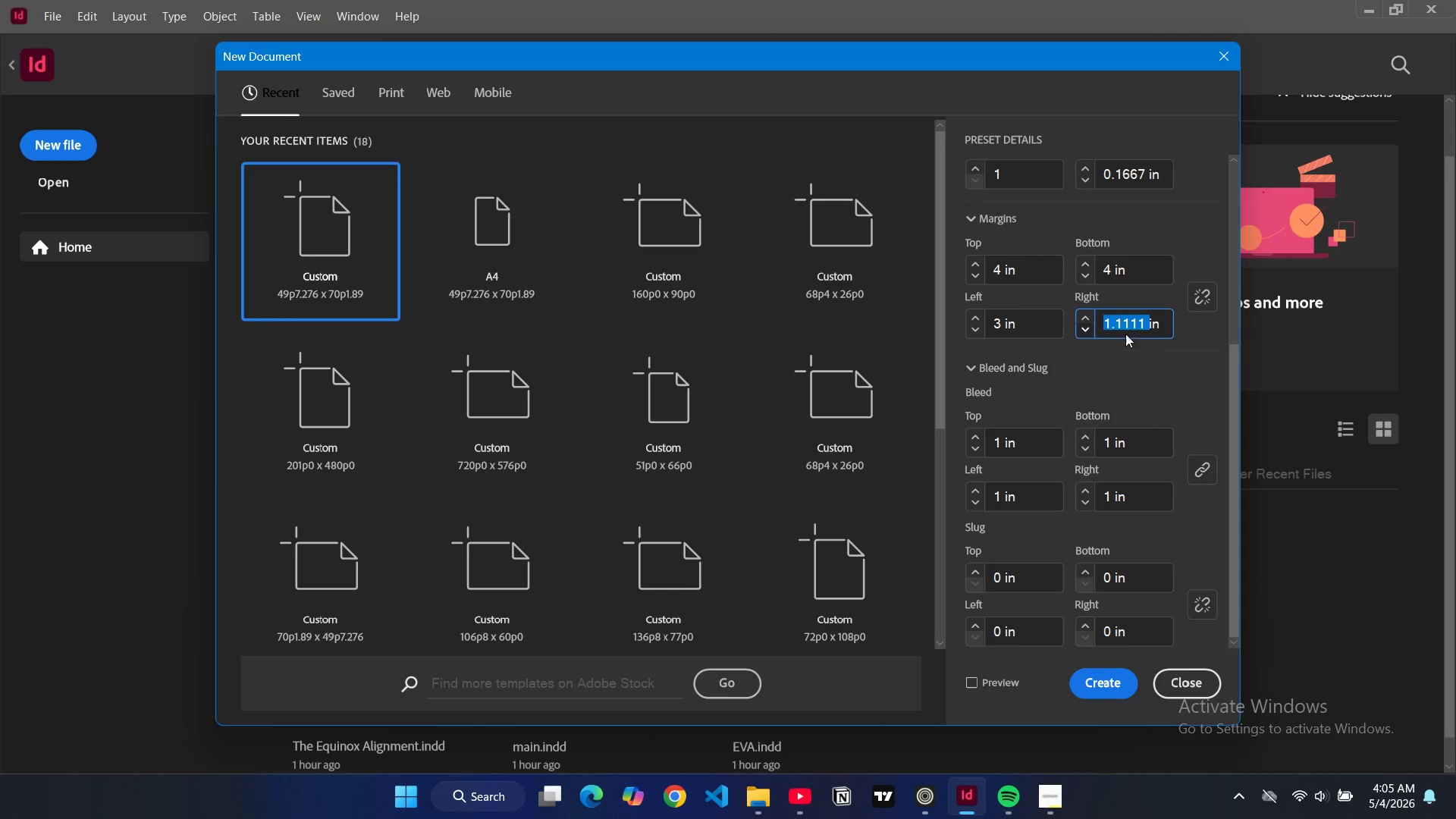 
key(3)
 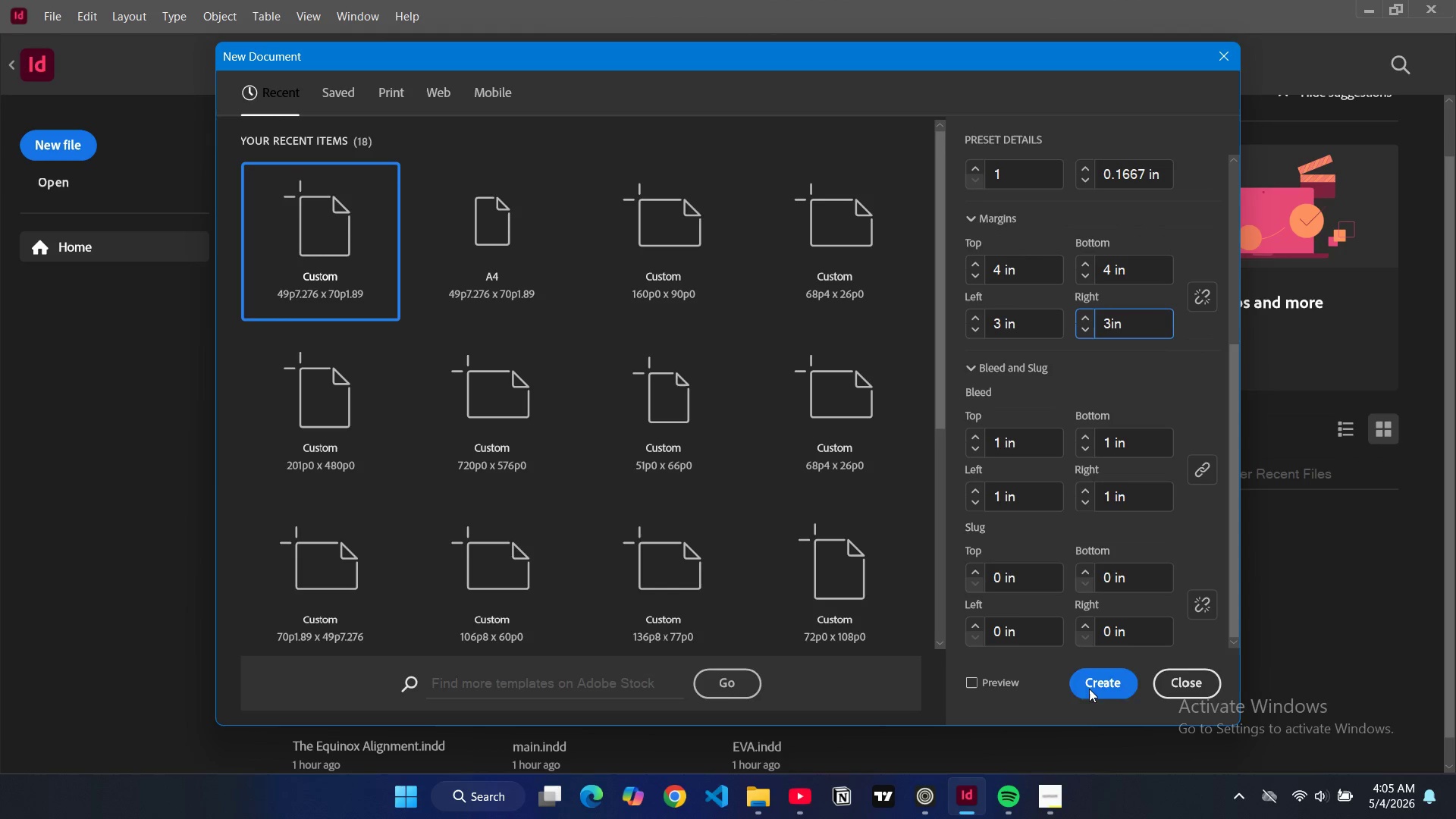 
left_click([1094, 682])
 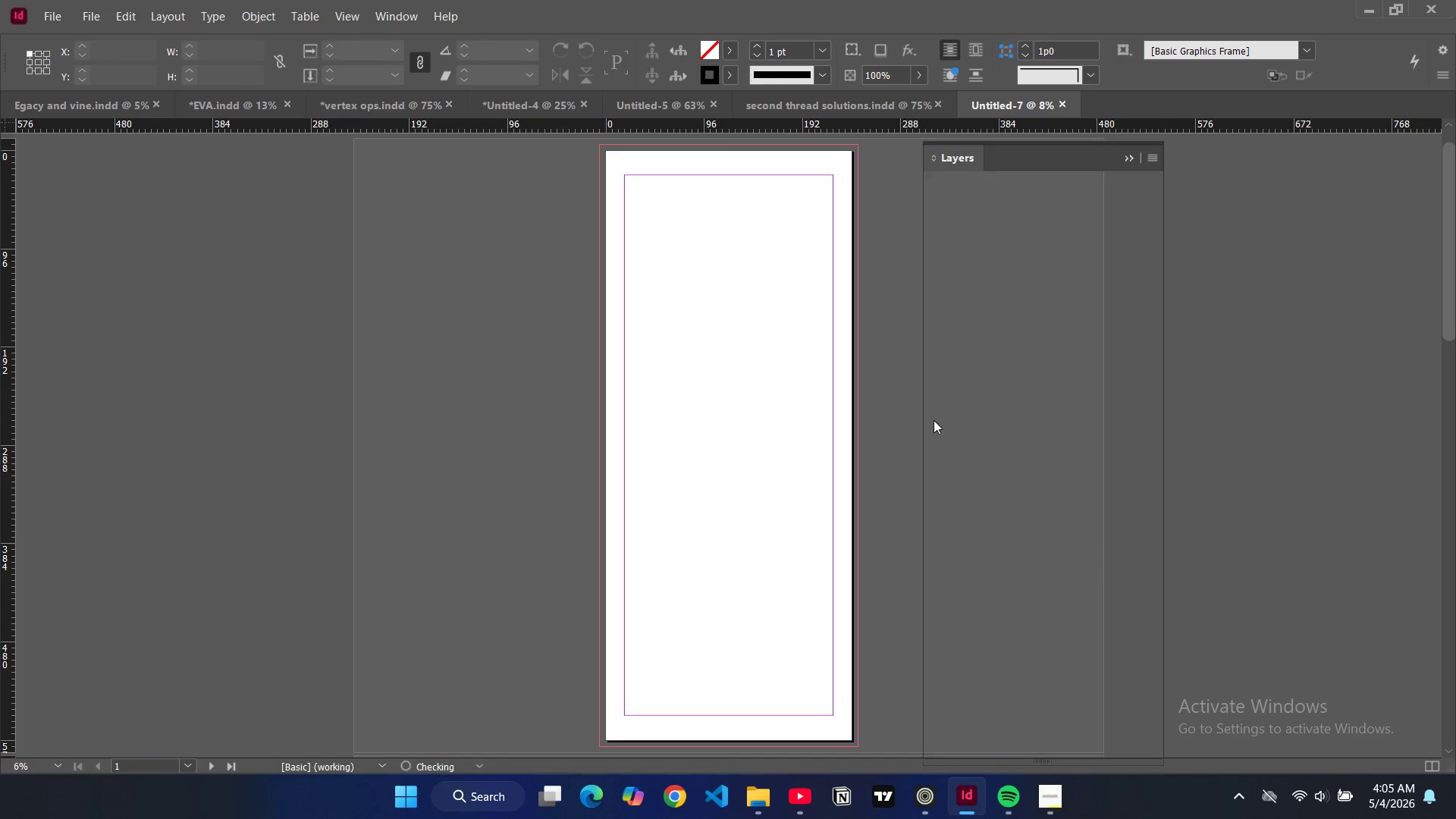 
scroll: coordinate [764, 335], scroll_direction: down, amount: 10.0
 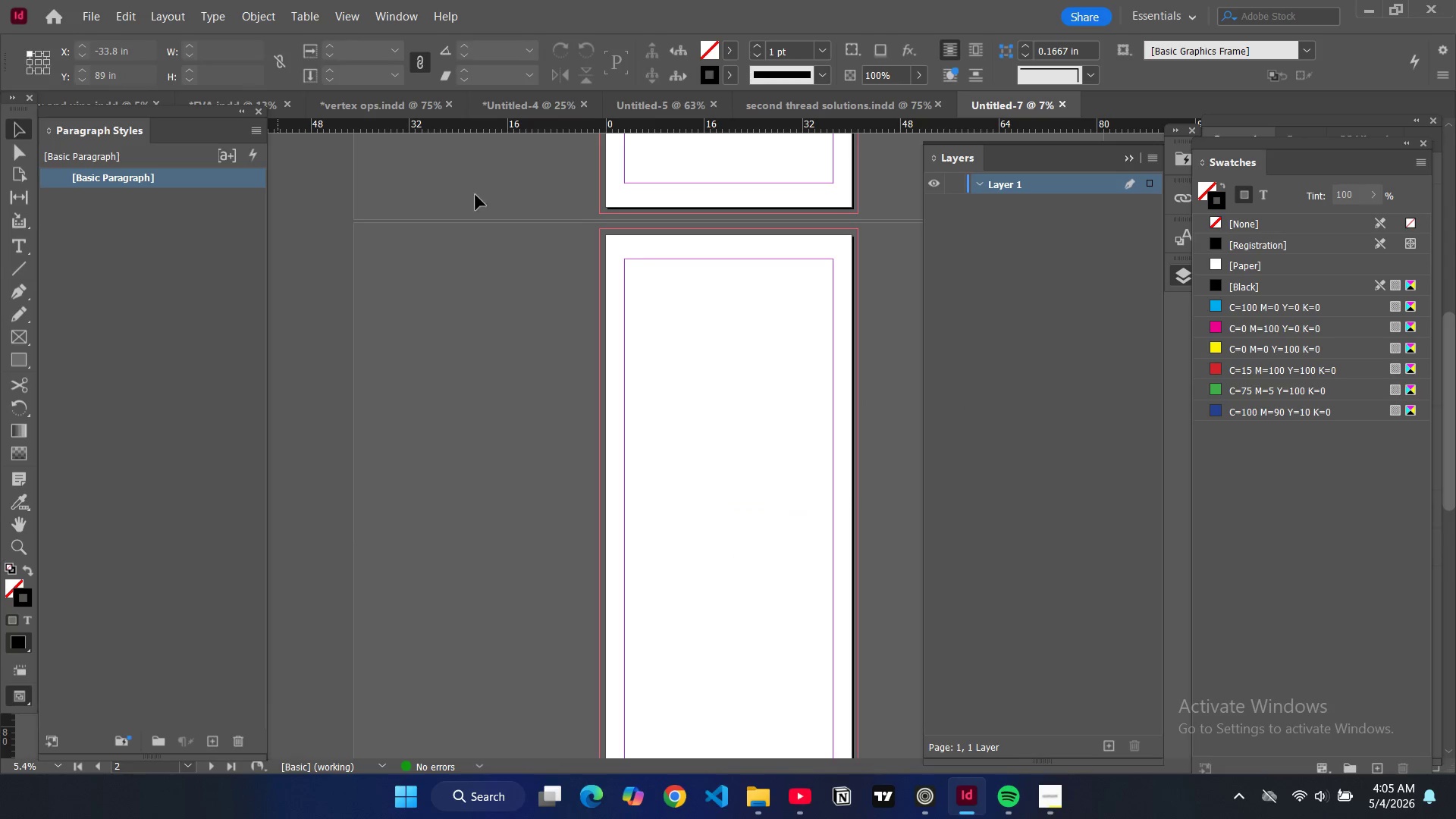 
scroll: coordinate [795, 315], scroll_direction: up, amount: 3.0
 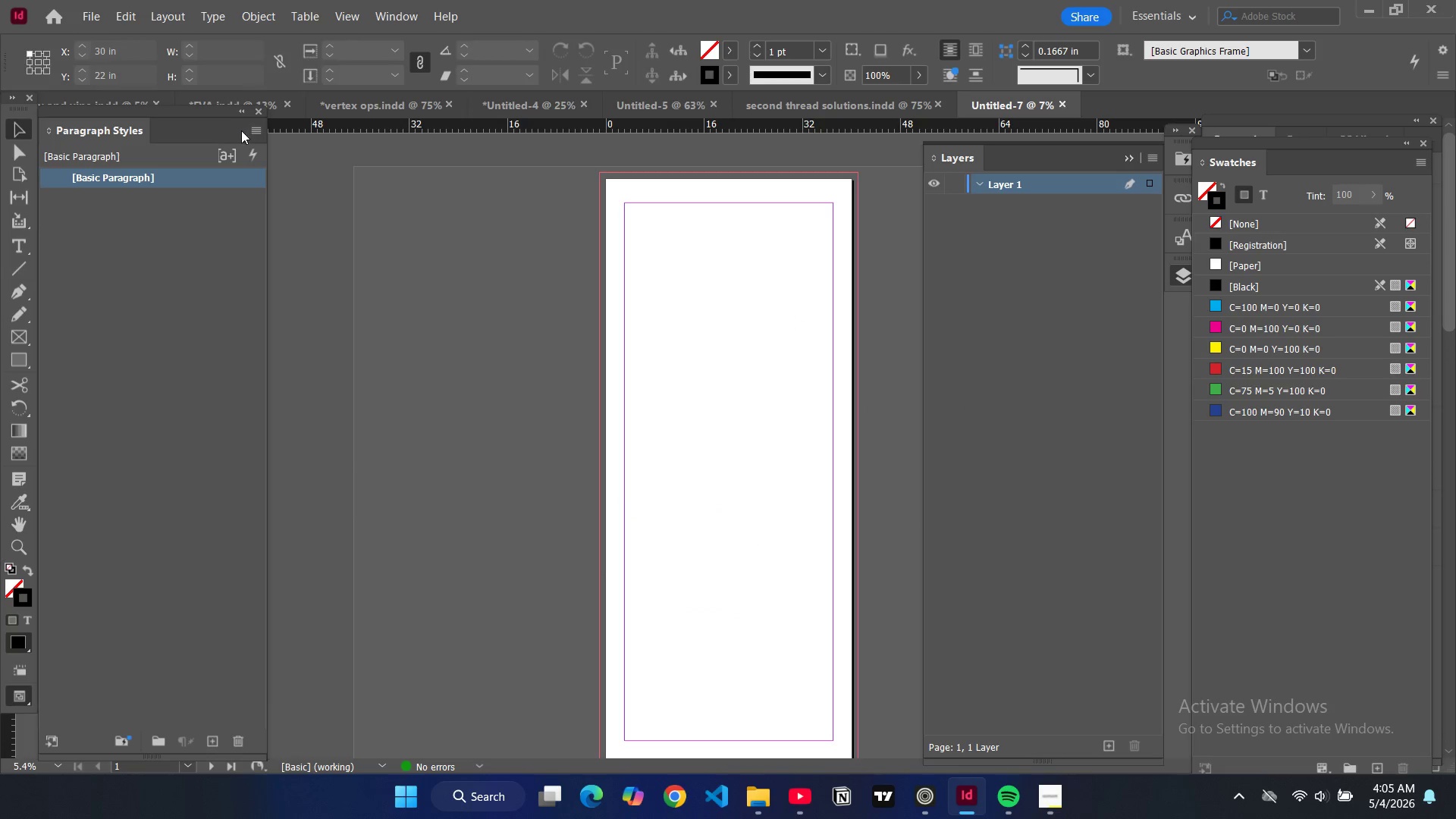 
left_click([257, 133])
 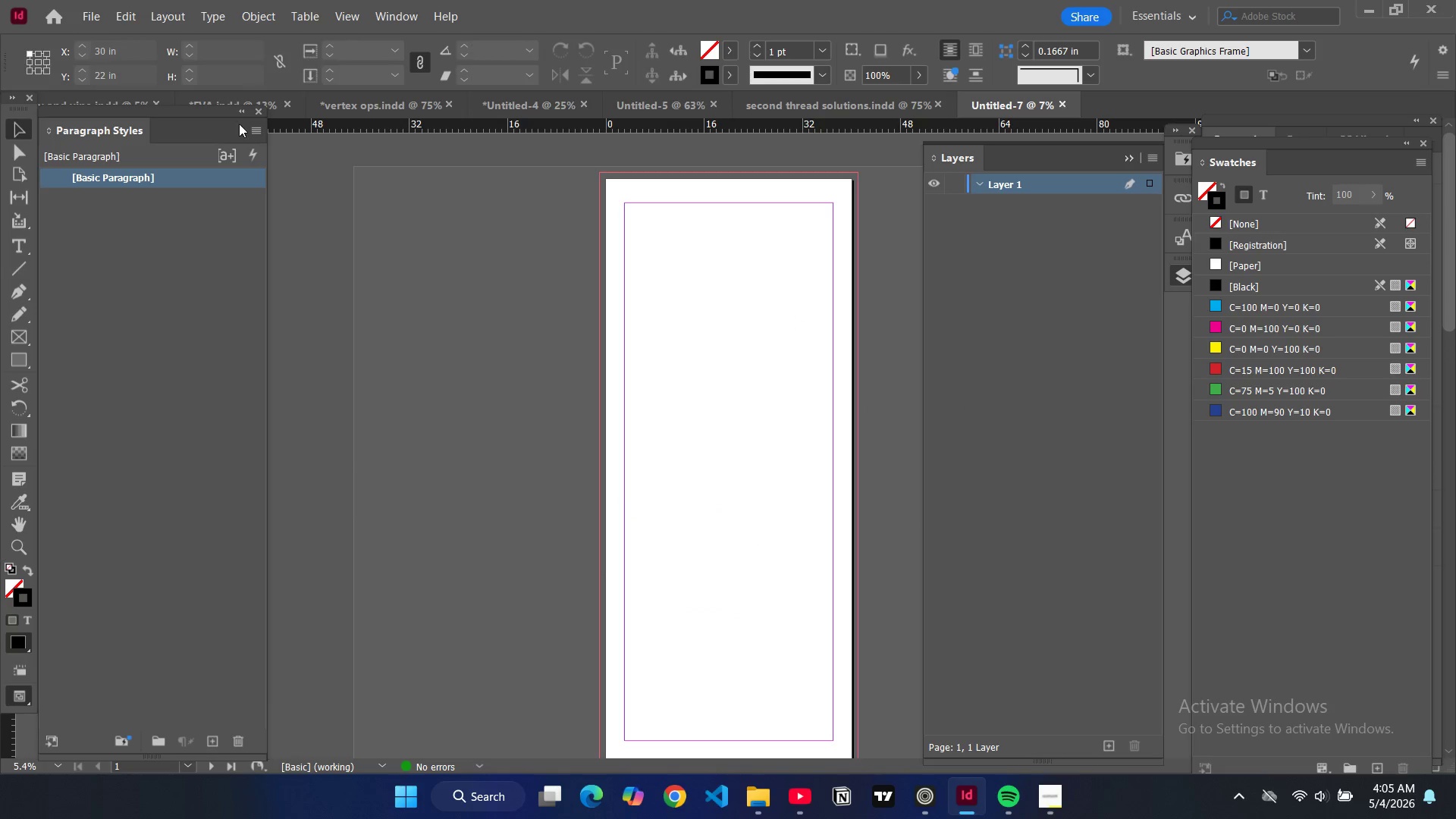 
left_click([243, 111])
 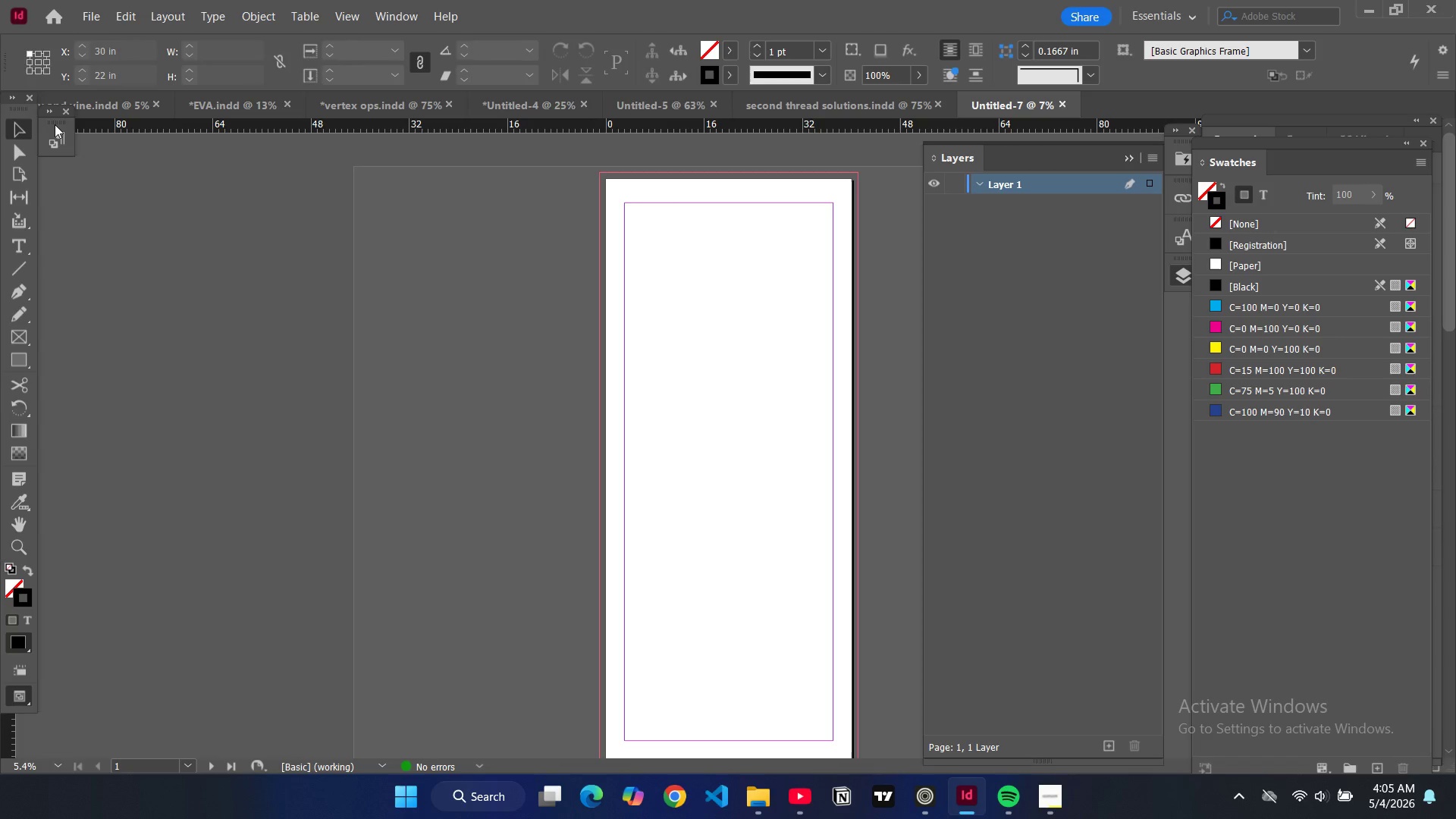 
left_click_drag(start_coordinate=[55, 124], to_coordinate=[1180, 302])
 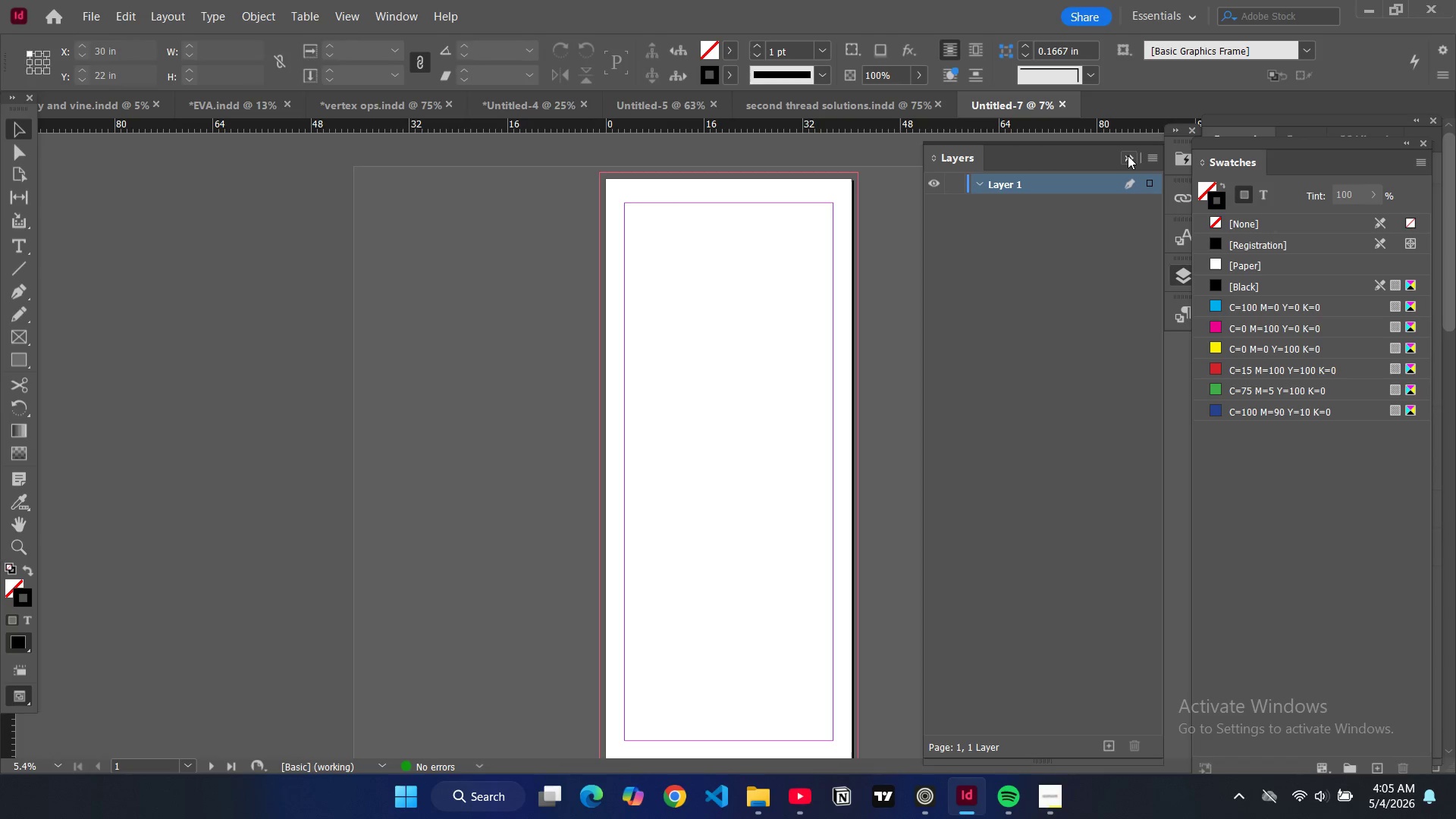 
left_click([1128, 156])
 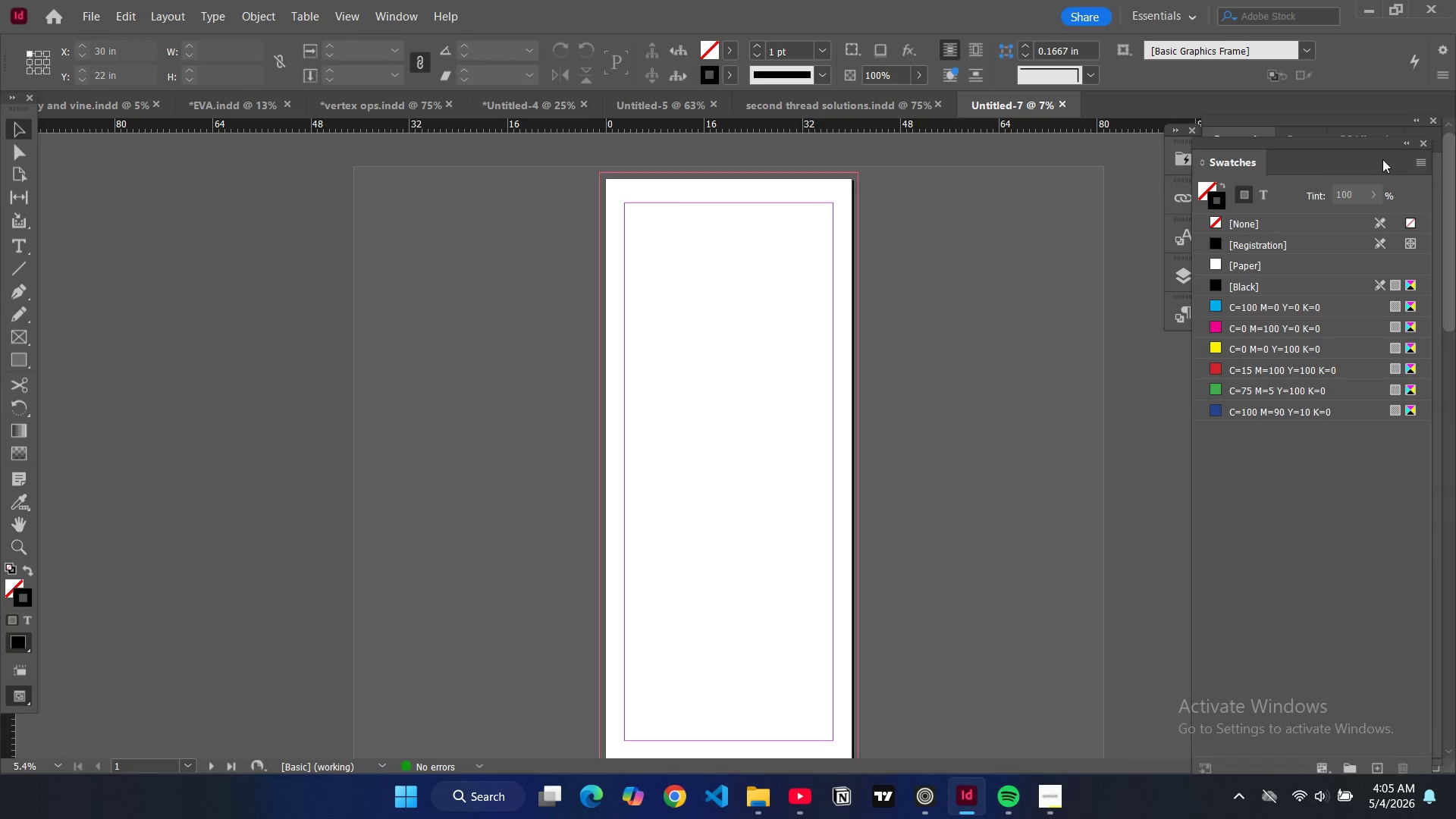 
left_click([1406, 143])
 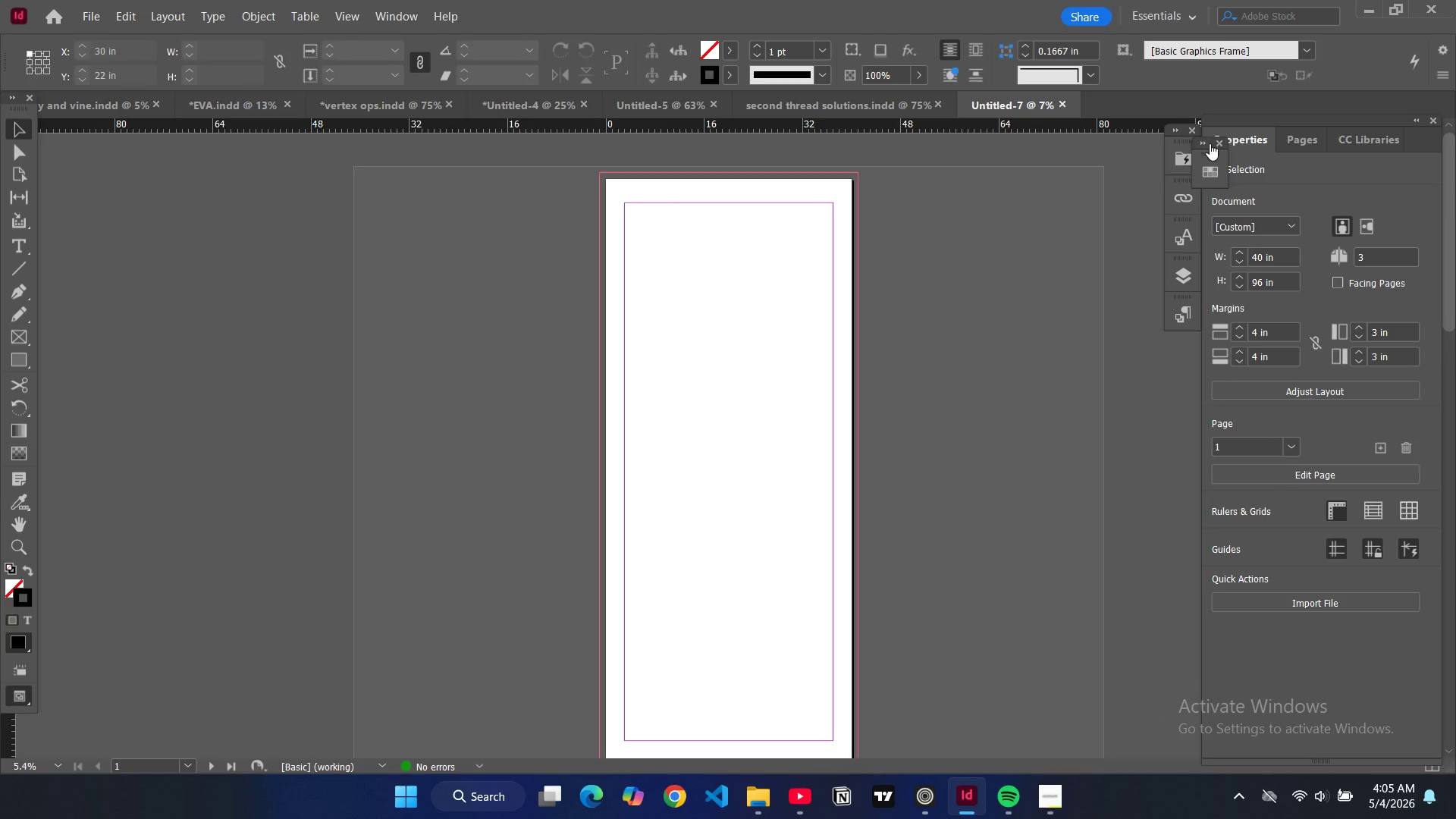 
left_click_drag(start_coordinate=[1210, 152], to_coordinate=[1182, 344])
 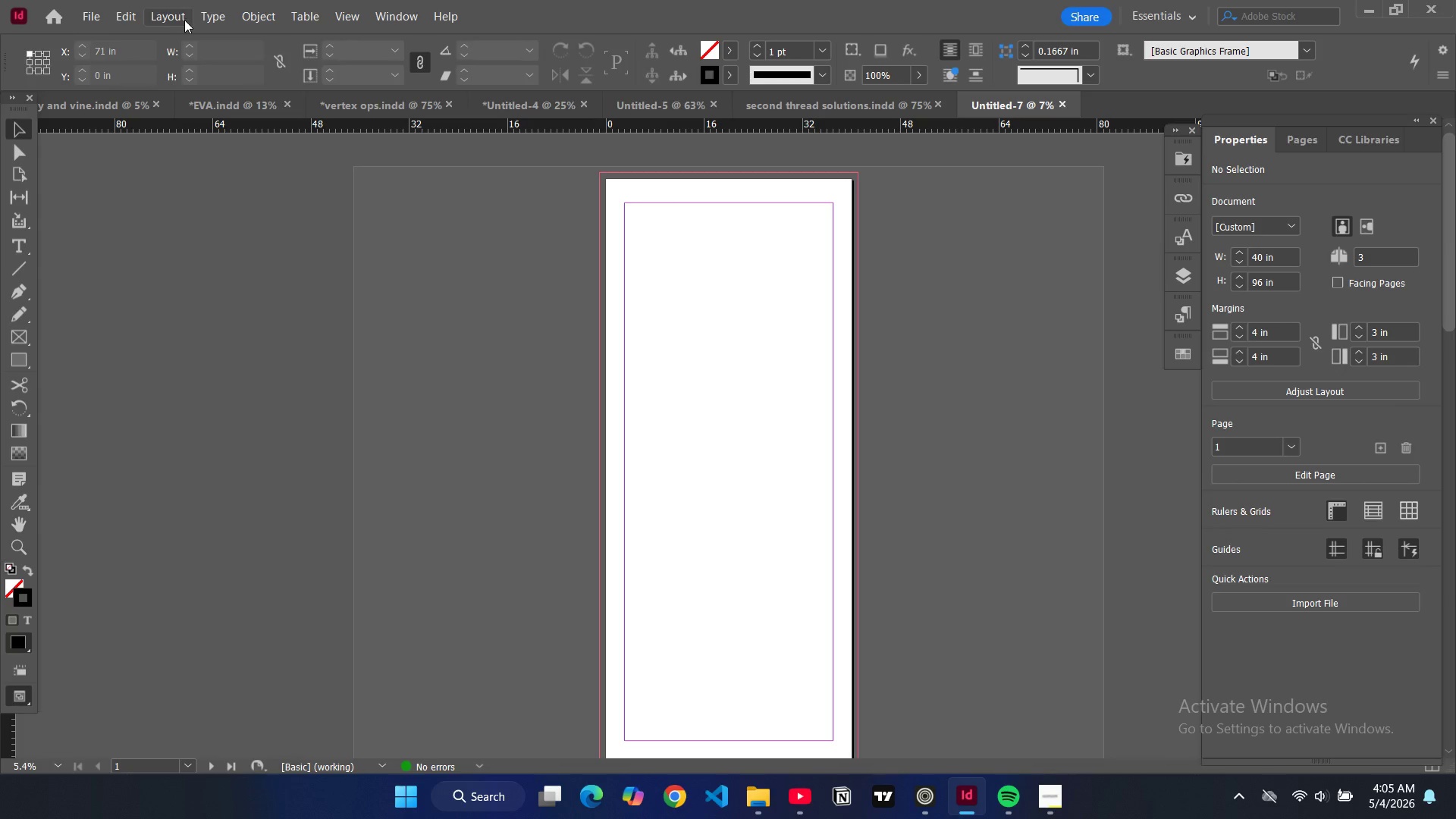 
wait(7.83)
 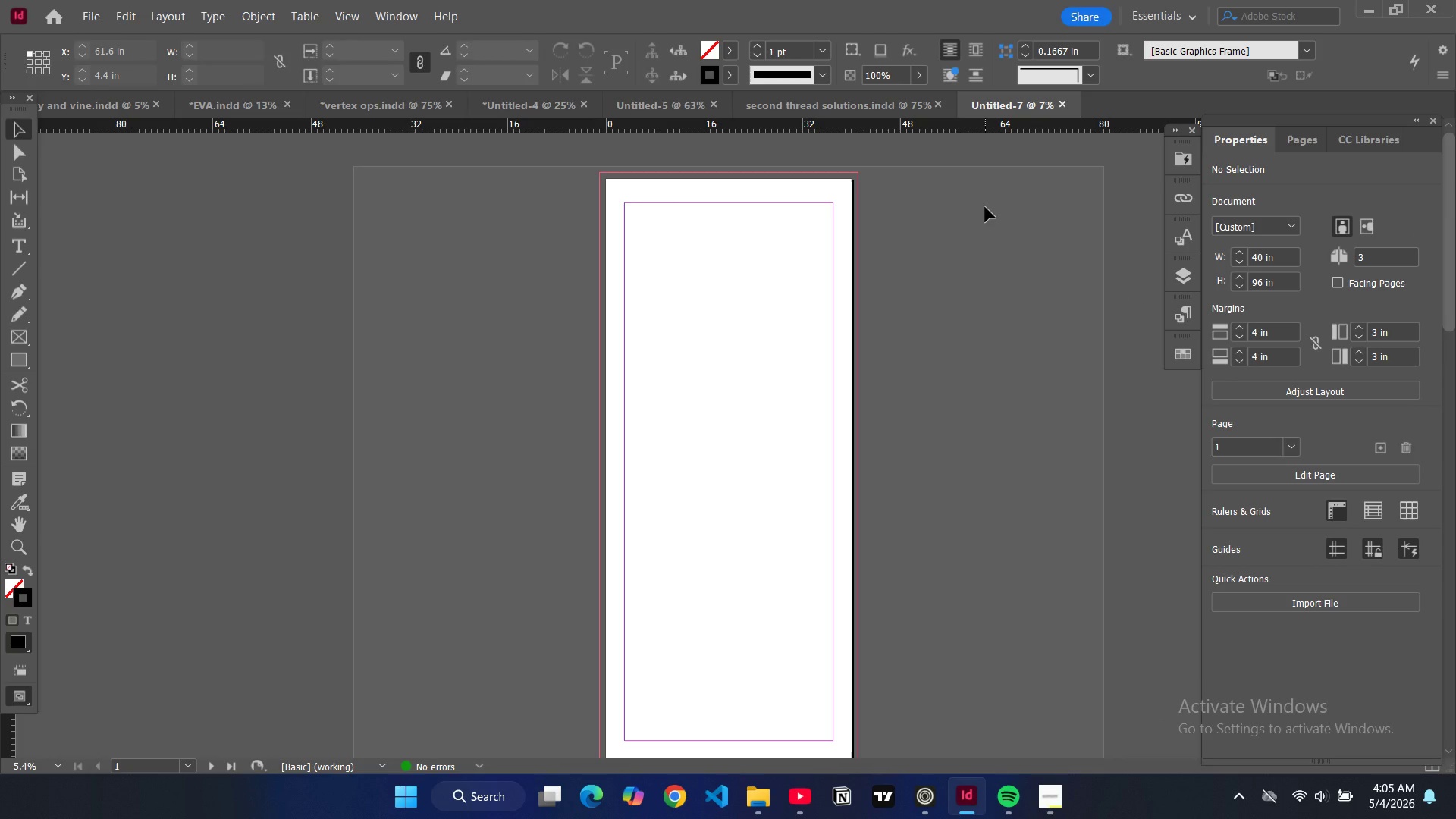 
left_click([213, 102])
 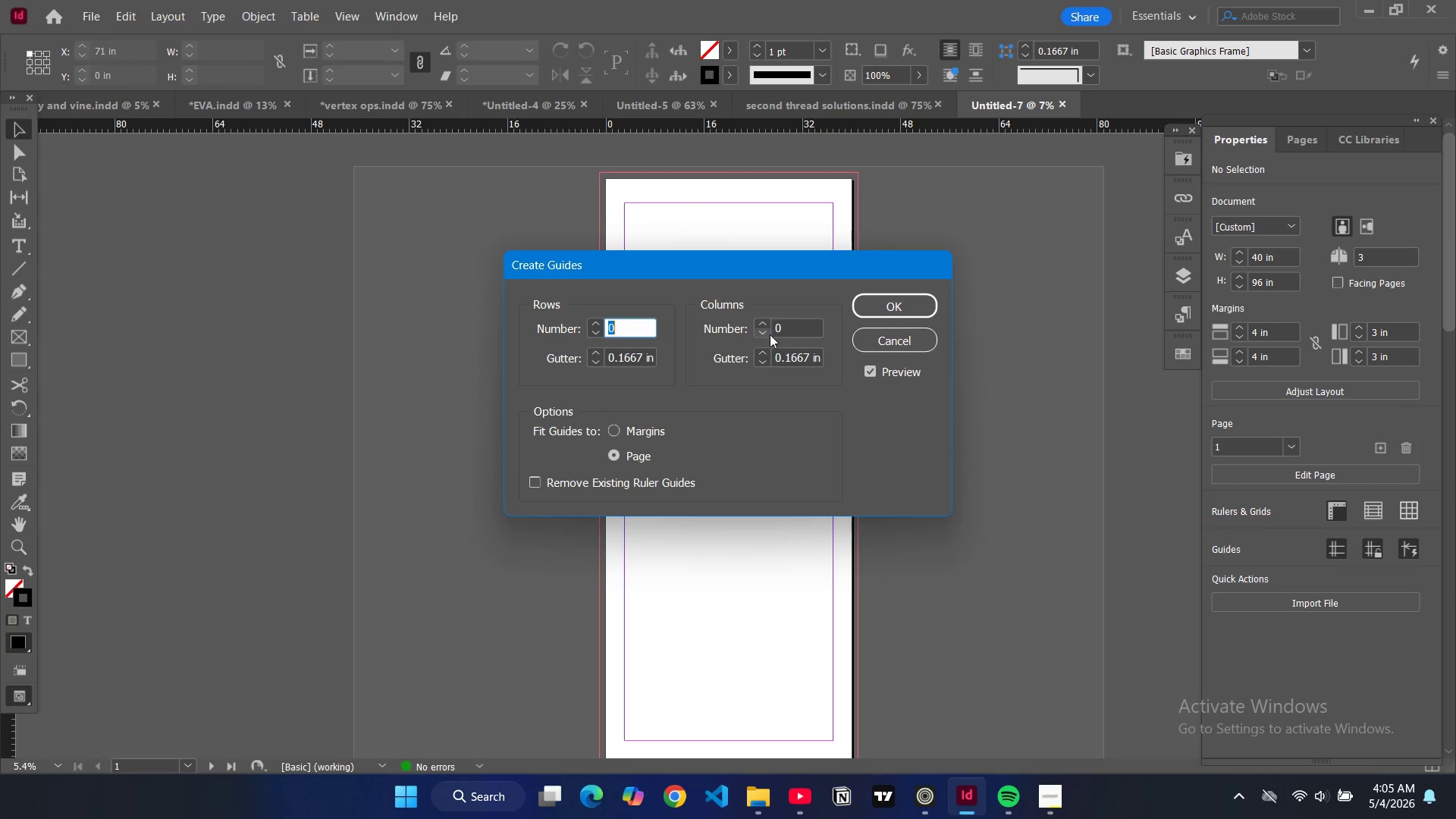 
double_click([780, 333])
 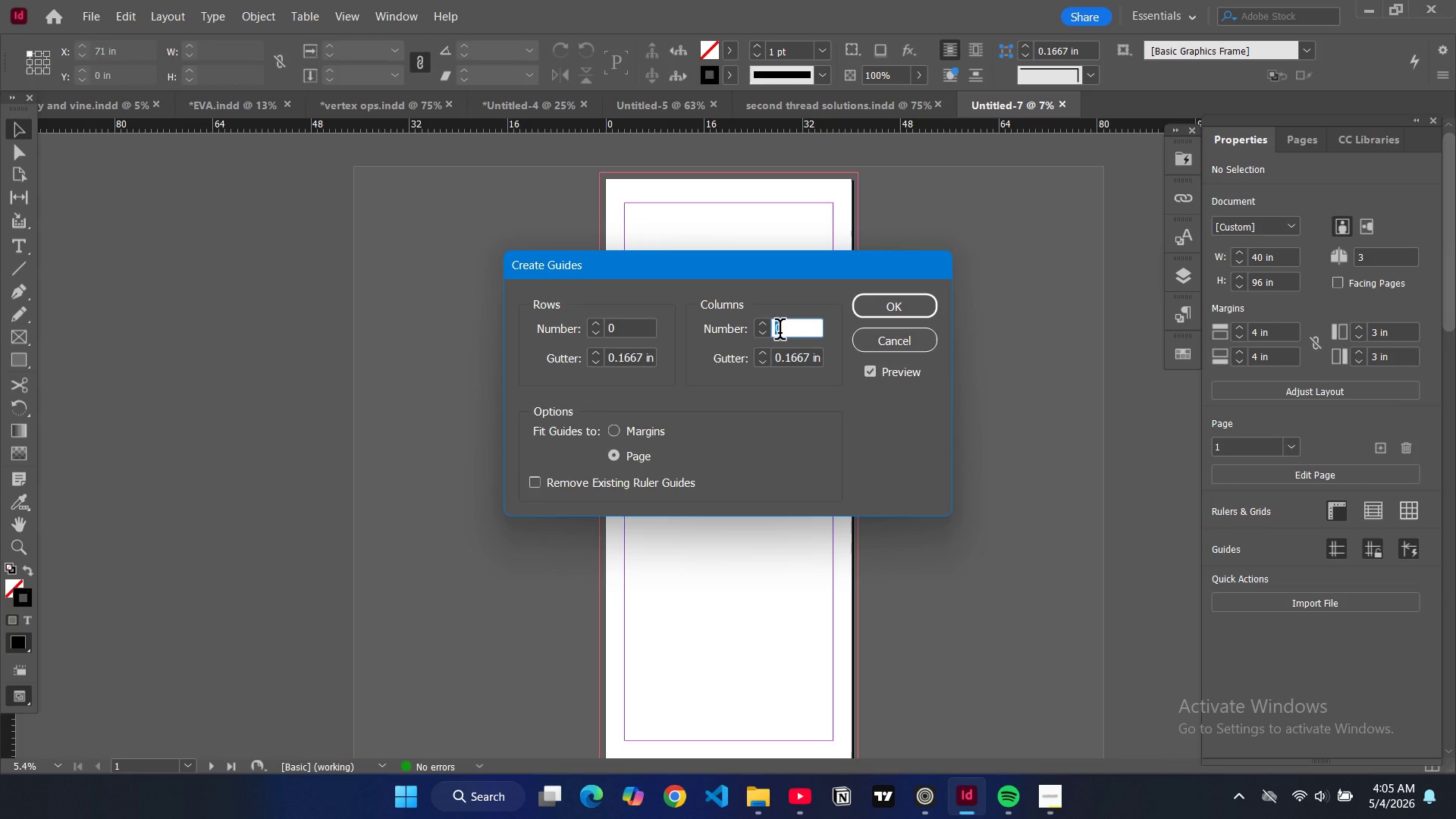 
key(4)
 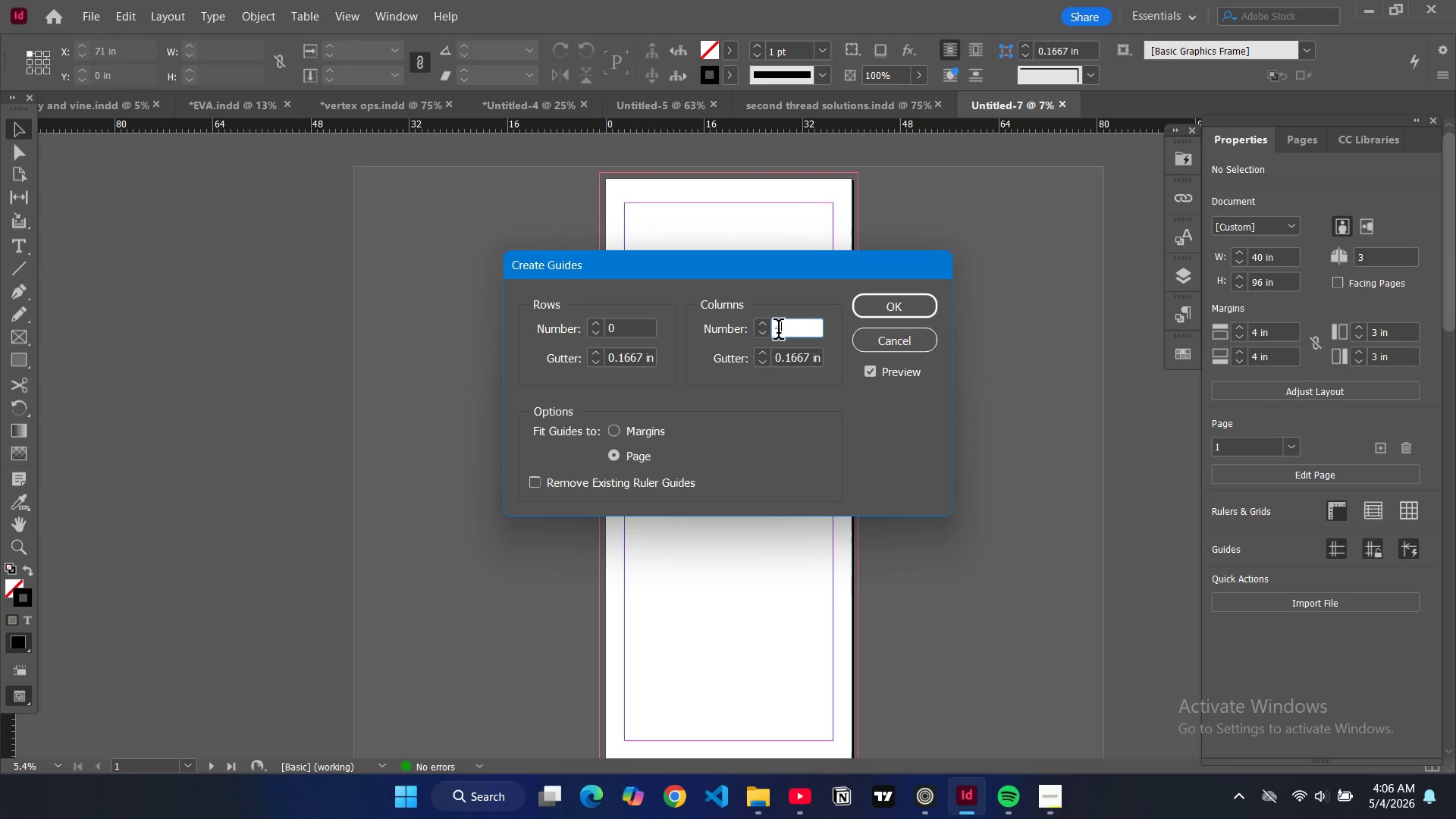 
wait(7.27)
 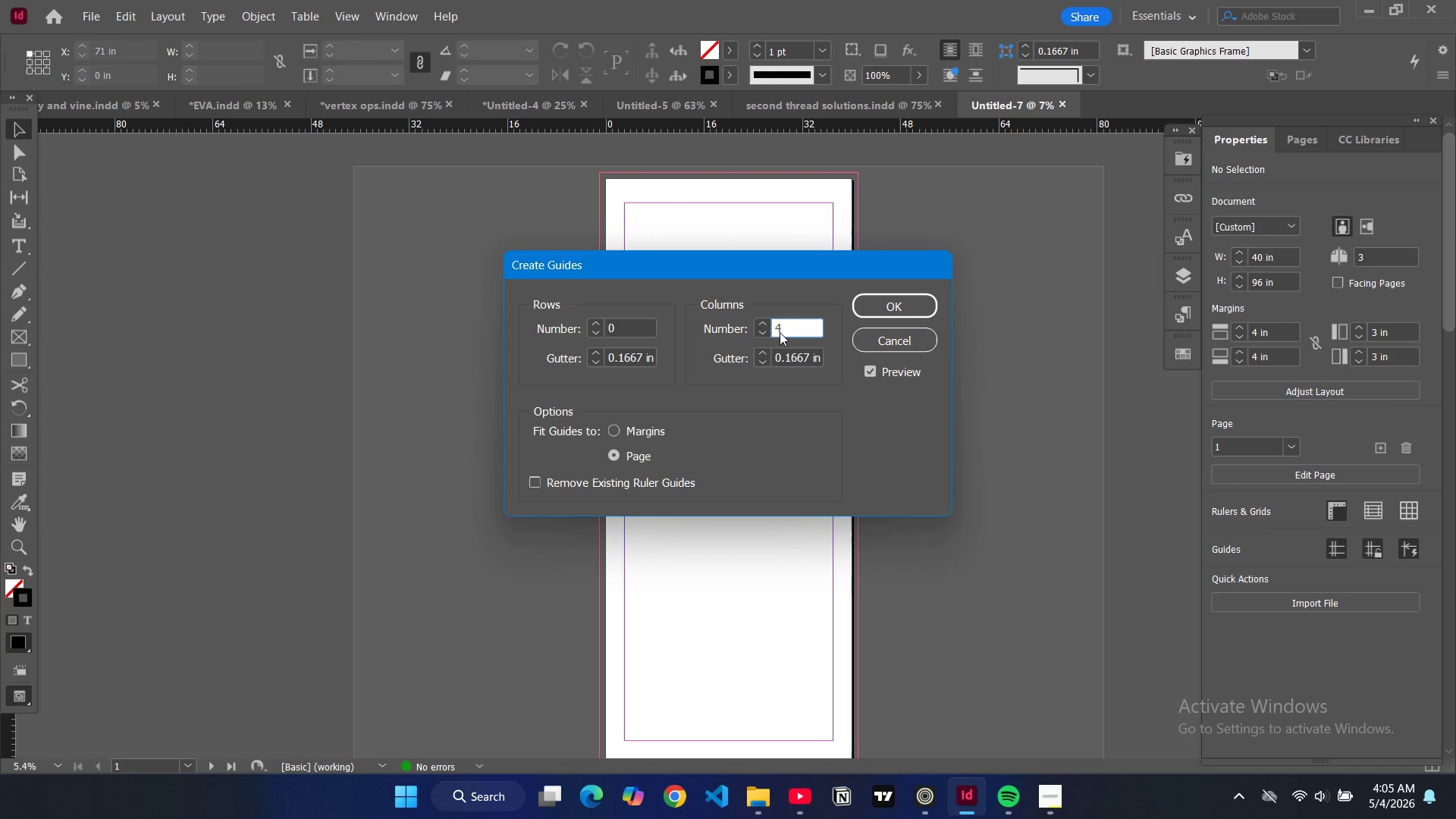 
double_click([617, 322])
 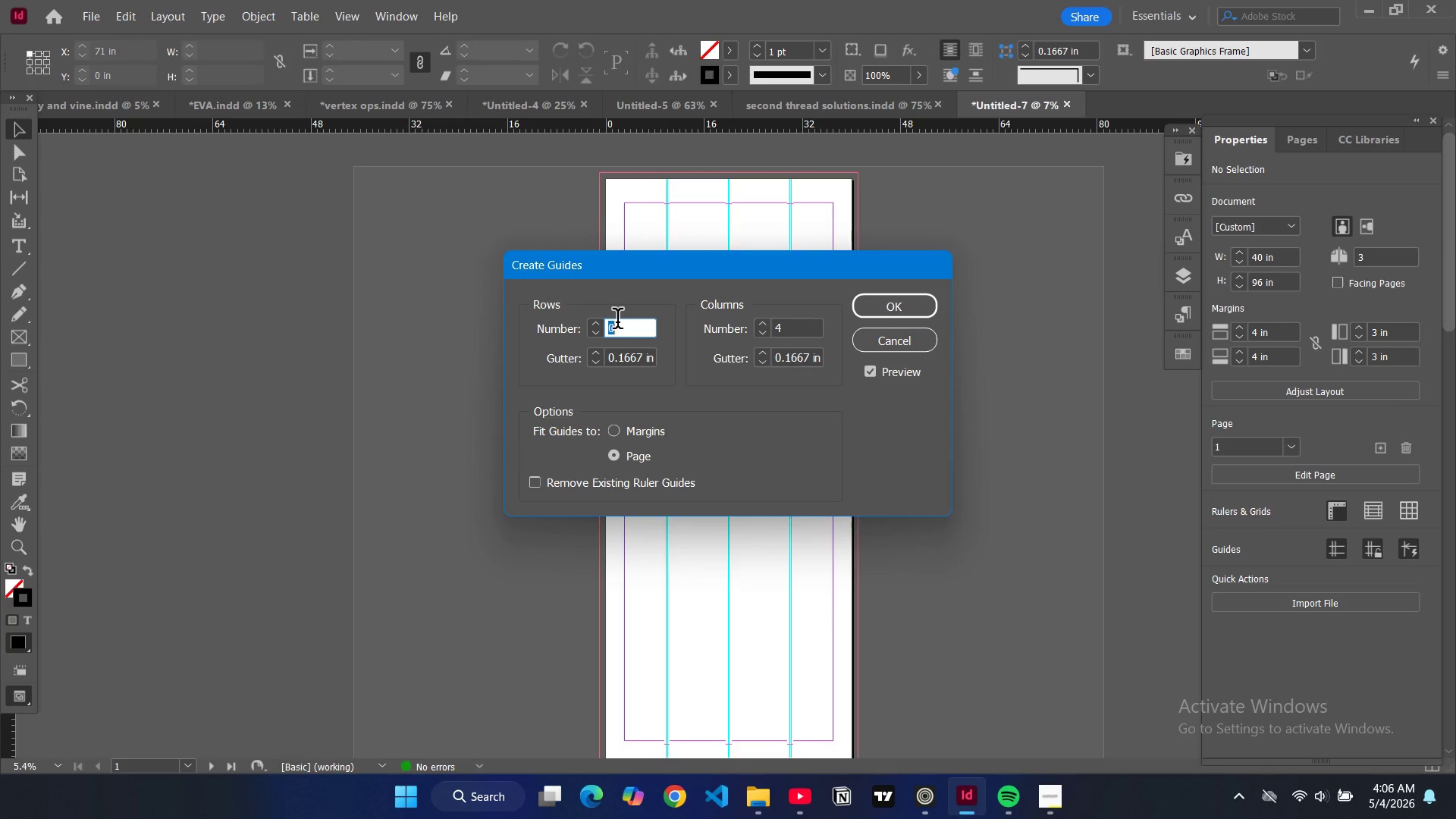 
wait(7.11)
 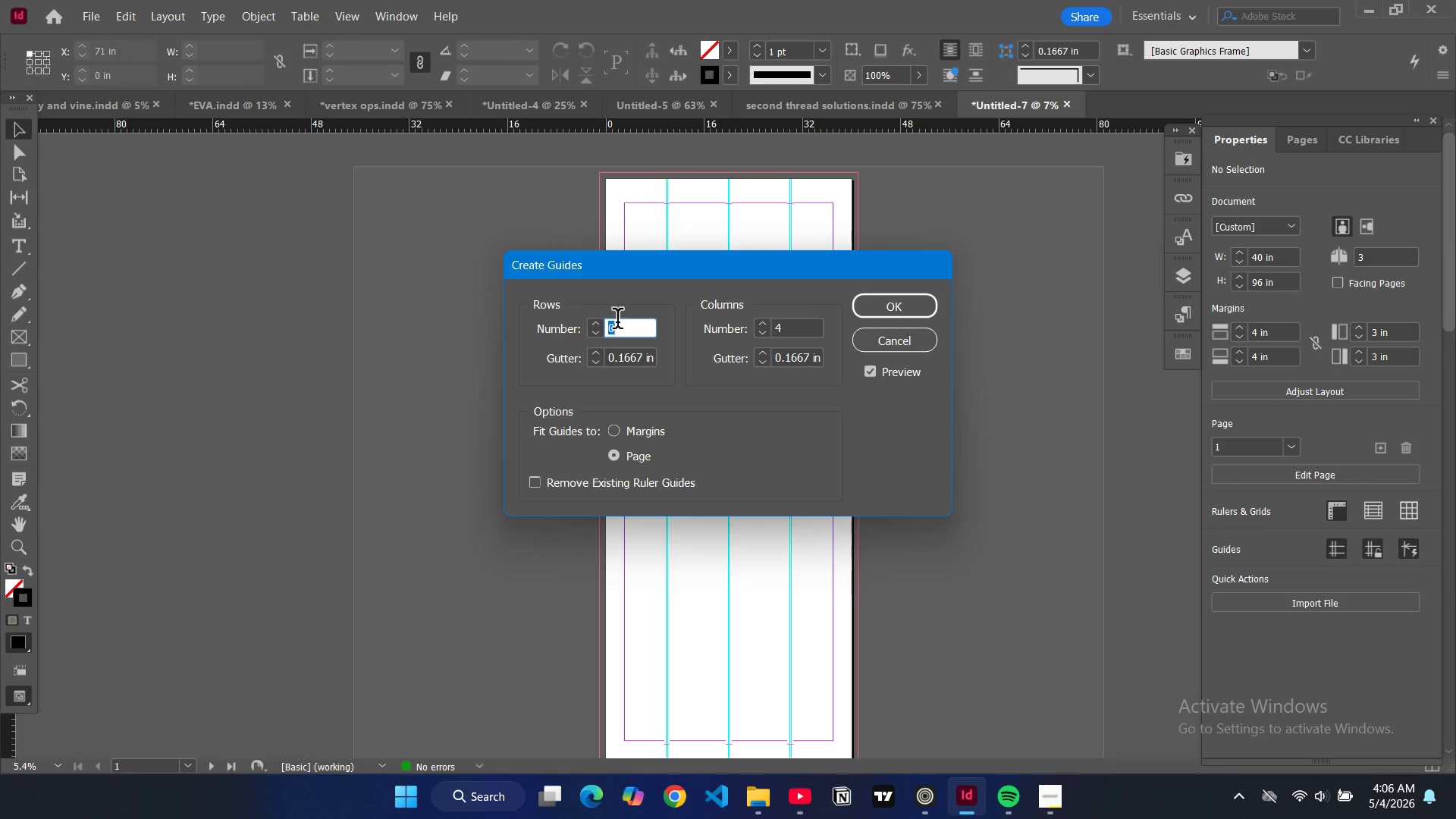 
left_click([868, 303])
 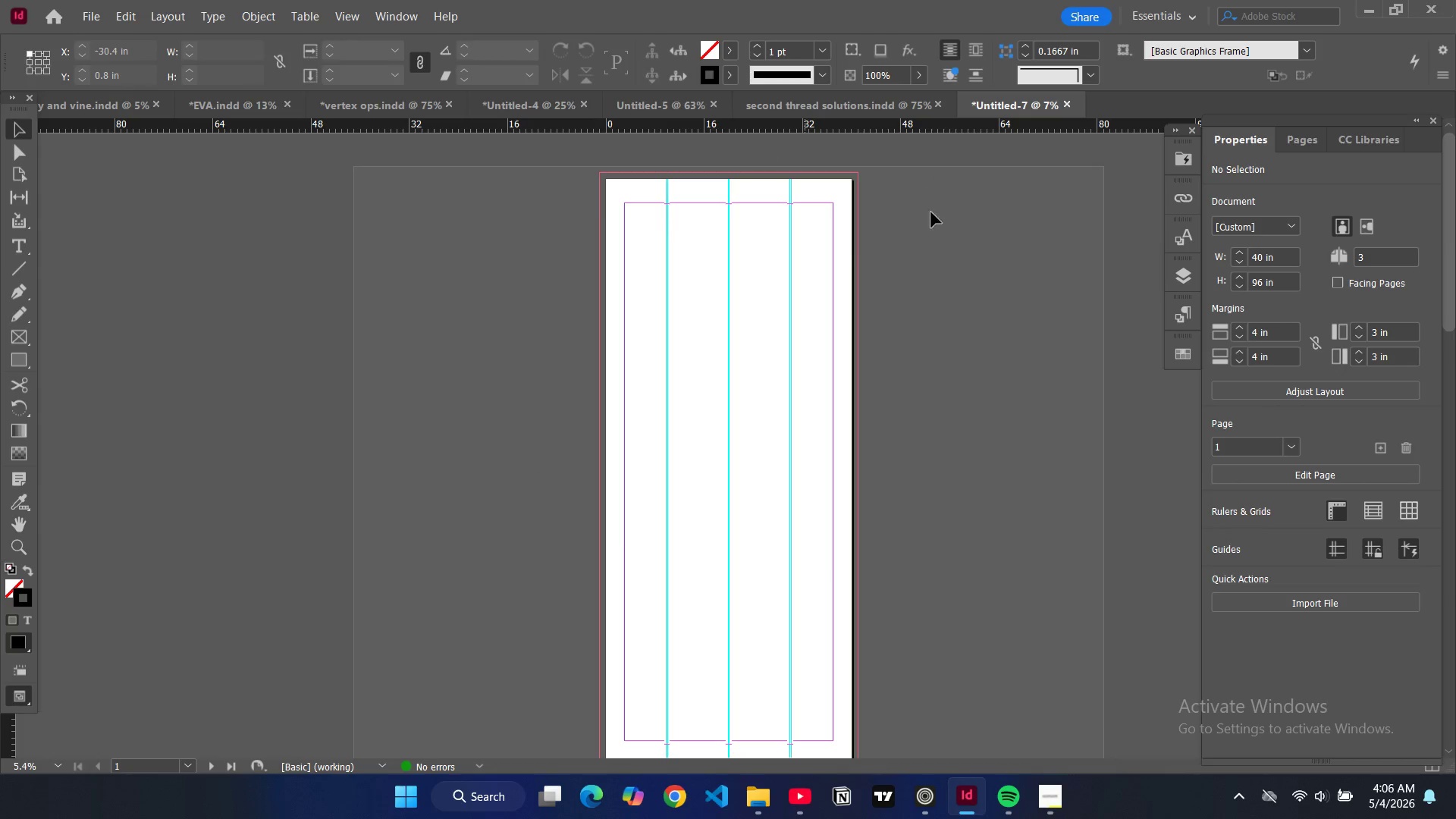 
left_click([625, 180])
 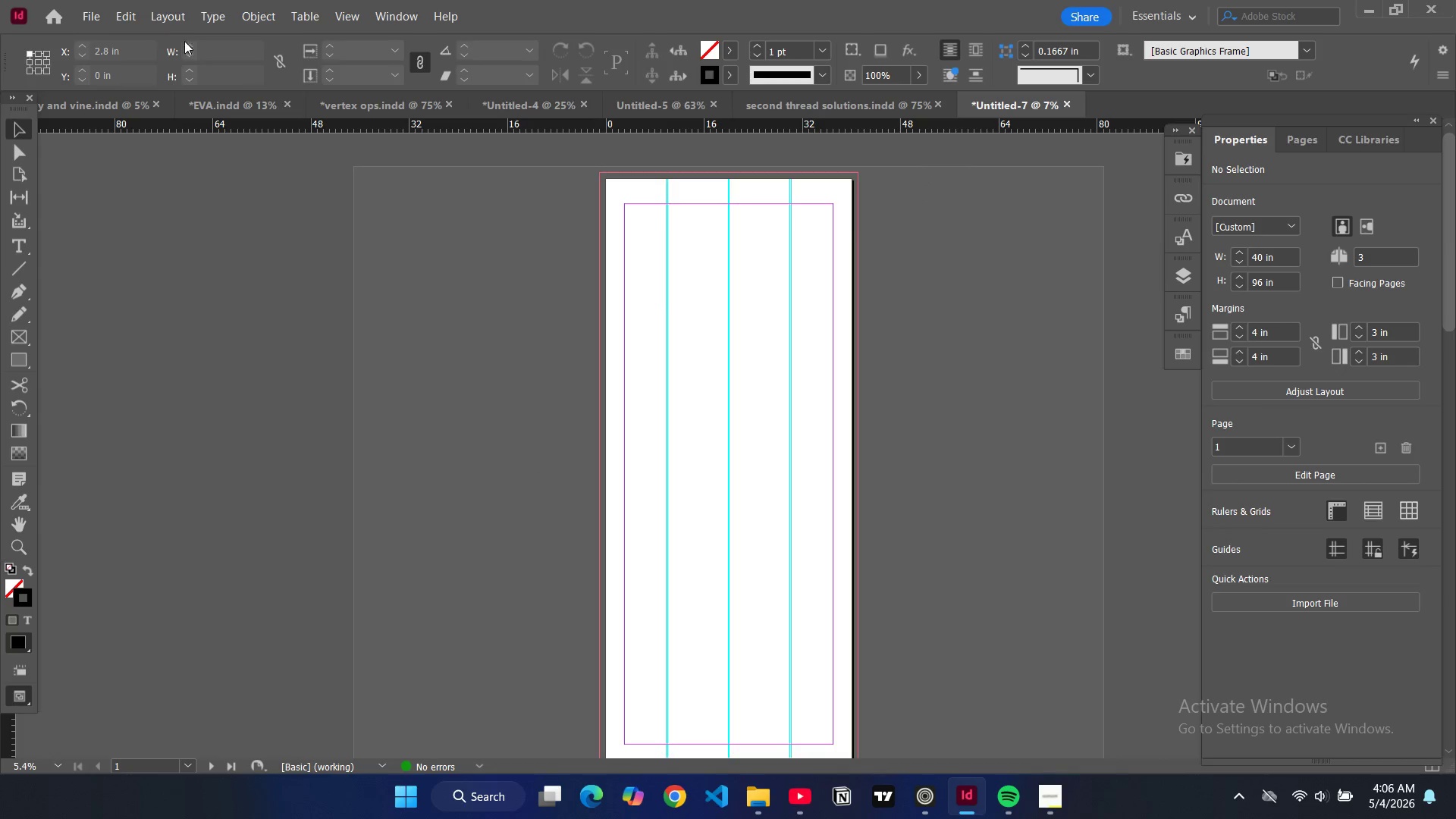 
left_click([177, 14])
 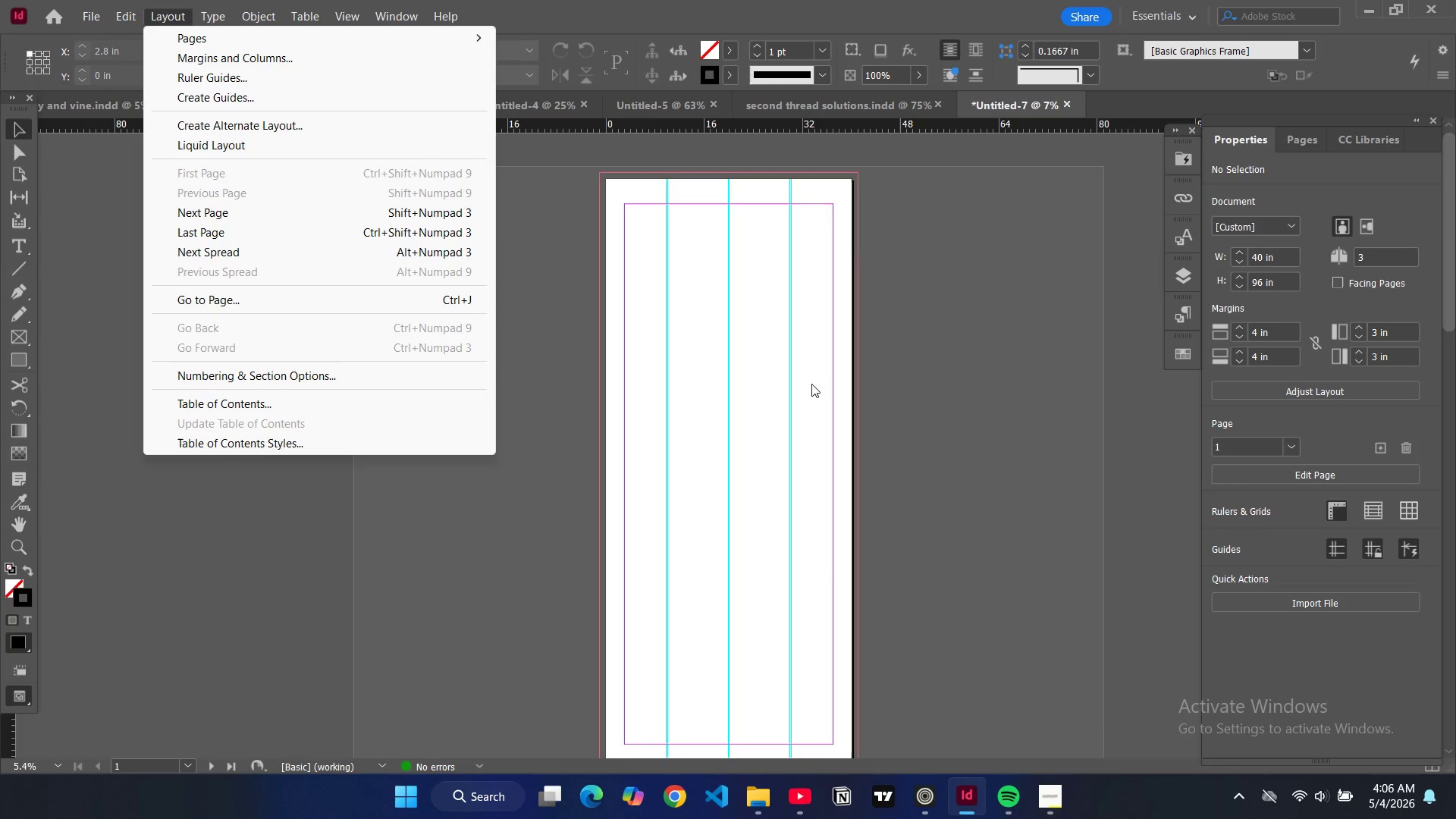 
scroll: coordinate [868, 376], scroll_direction: down, amount: 10.0
 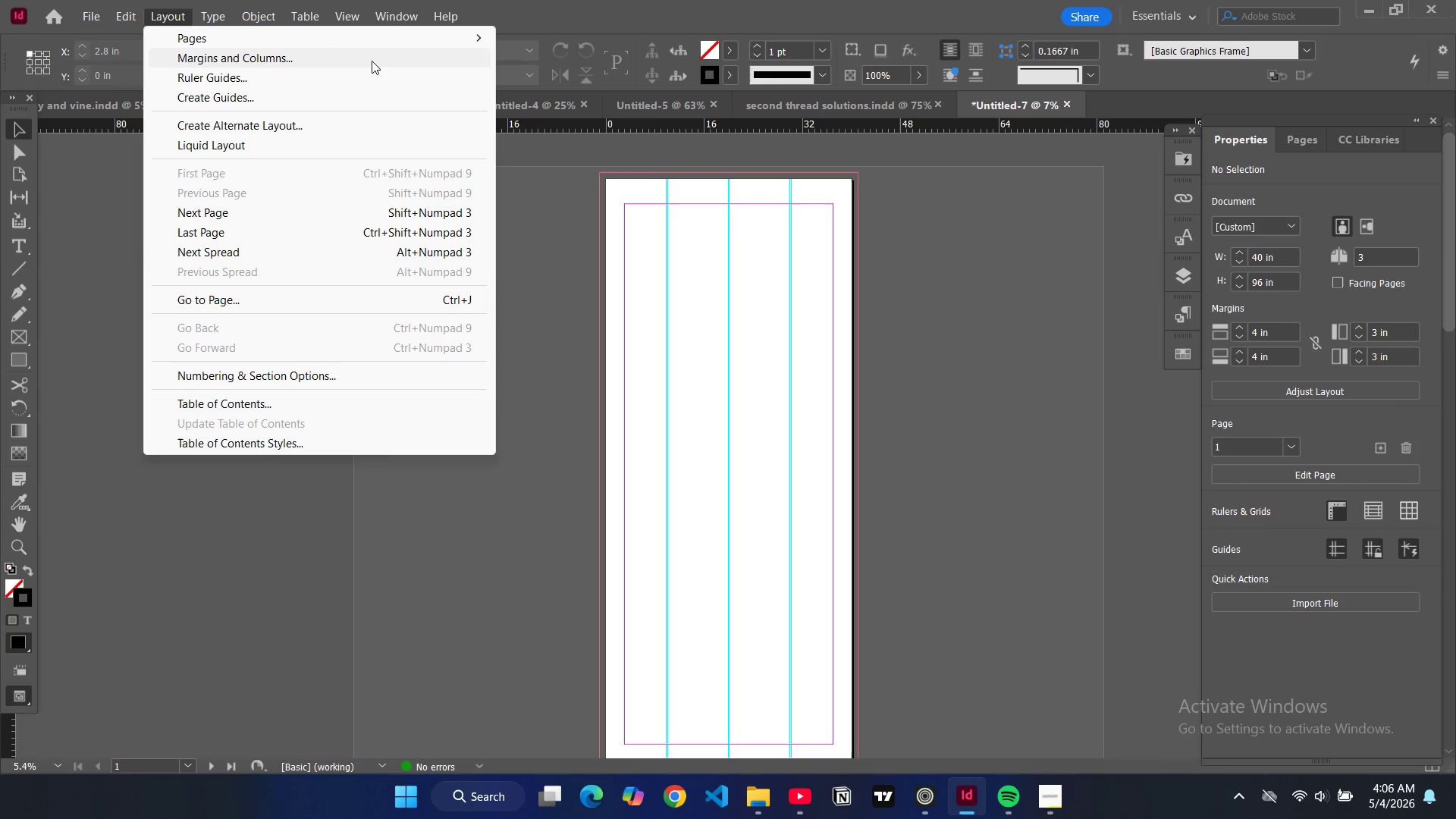 
left_click([576, 253])
 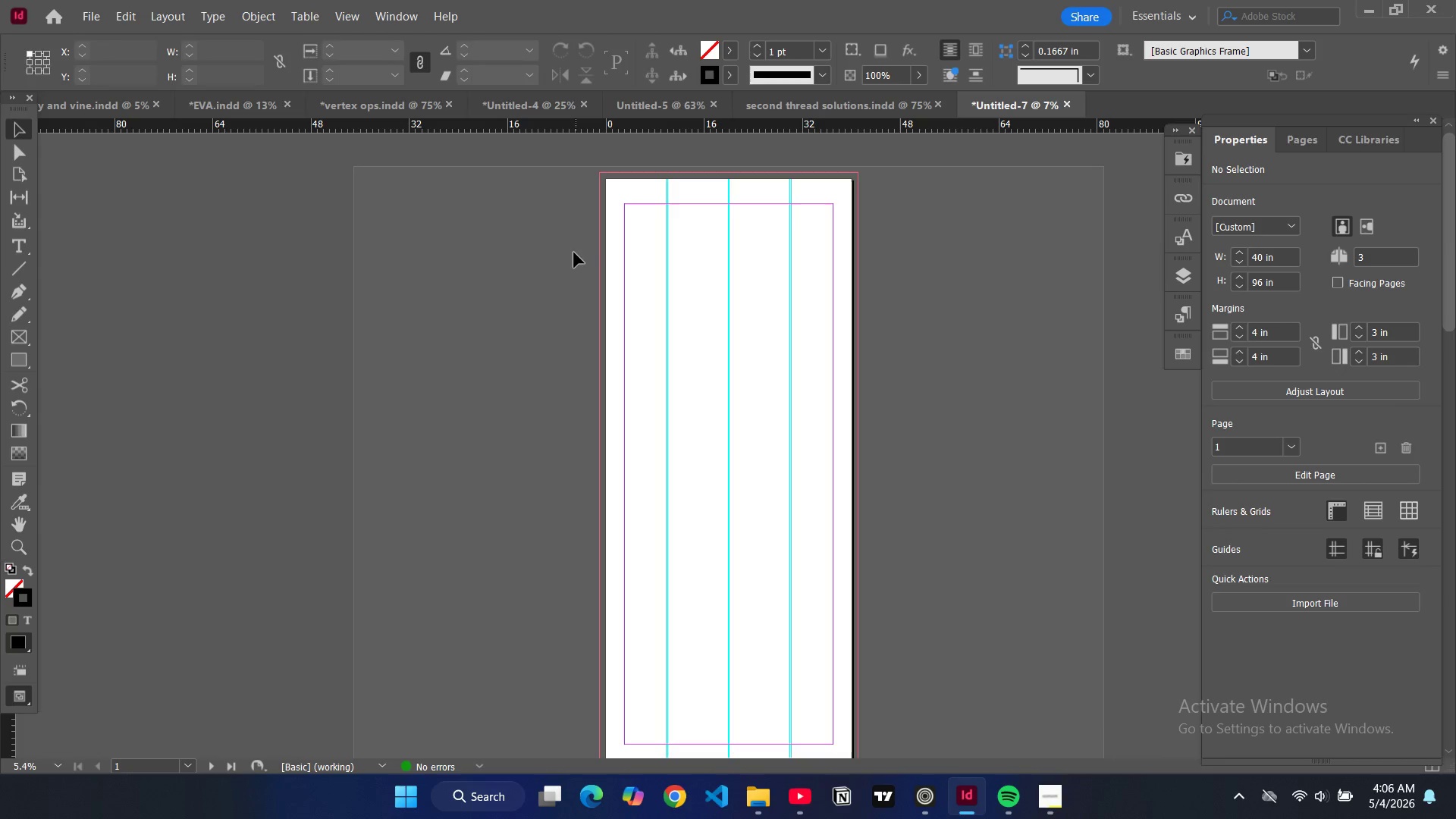 
key(Control+Z)
 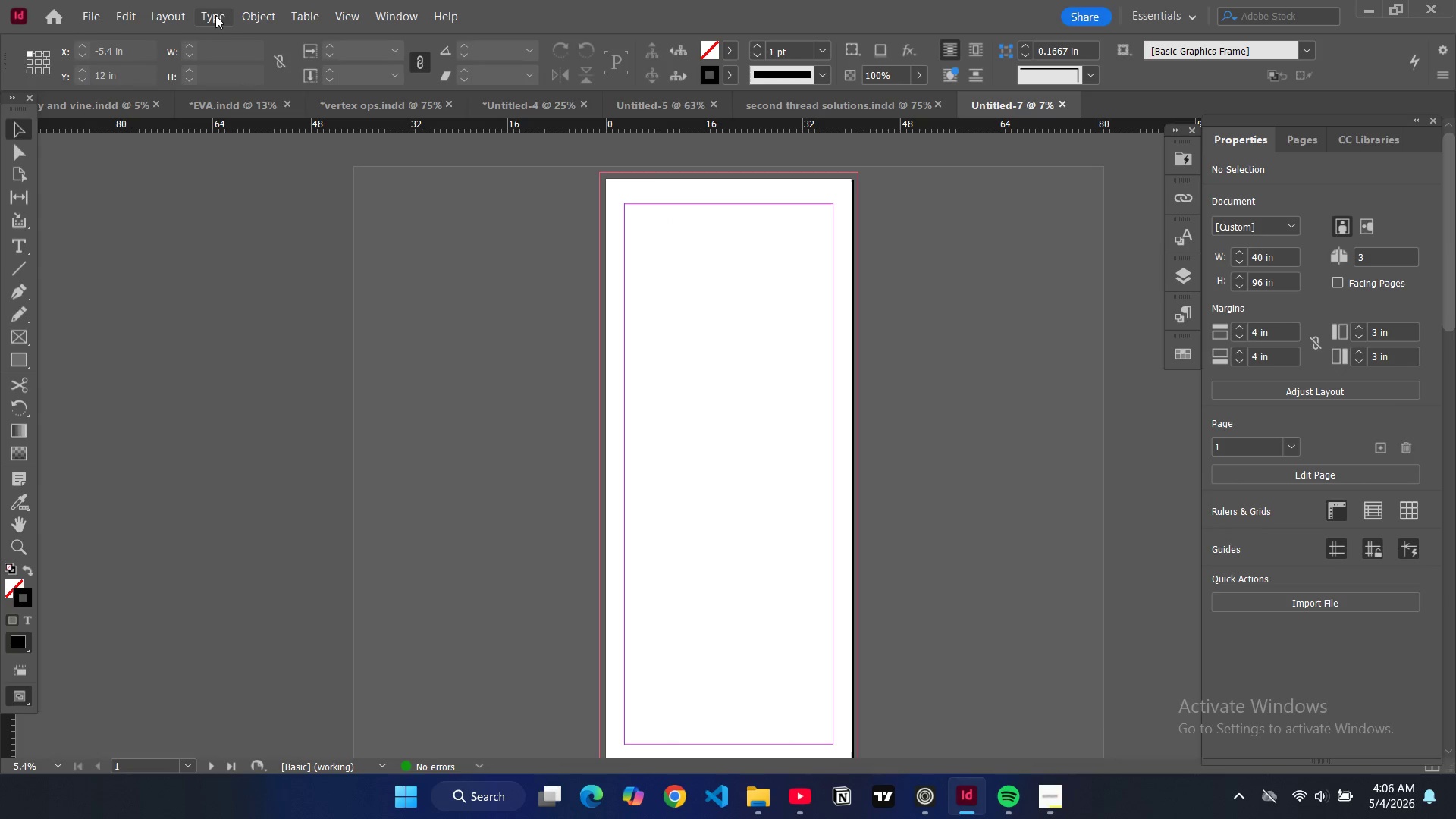 
left_click([171, 13])
 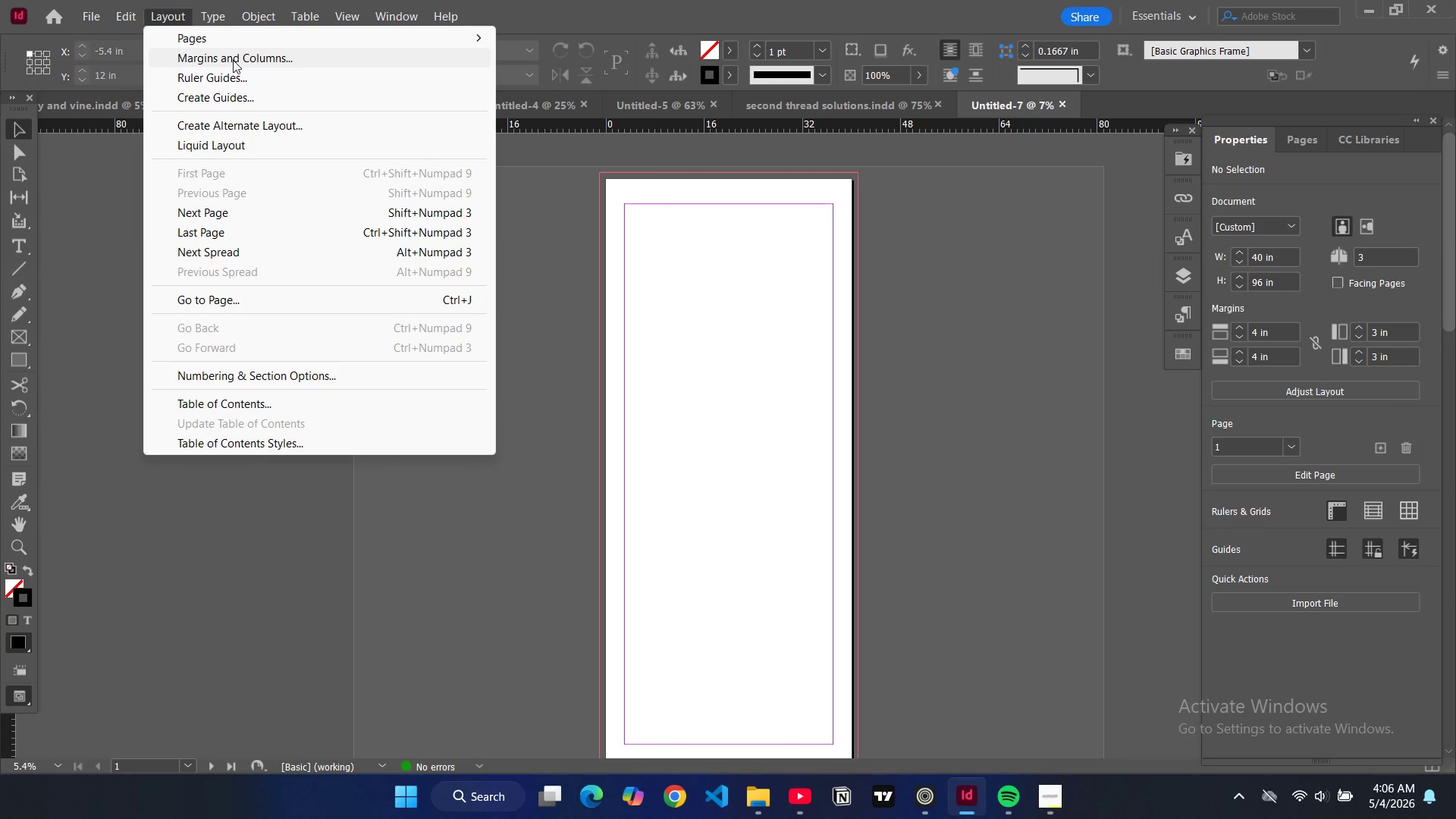 
left_click([233, 60])
 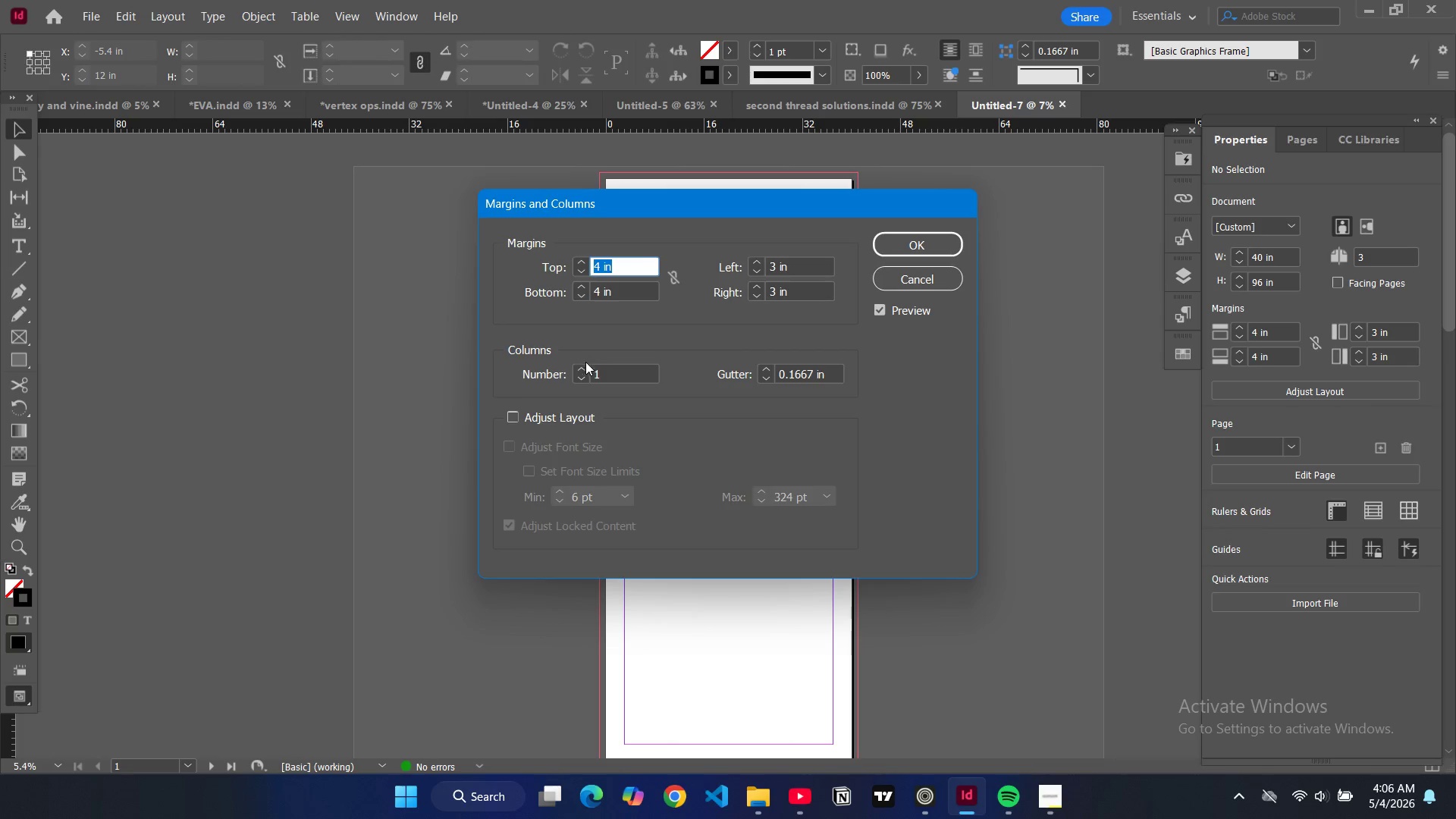 
double_click([601, 380])
 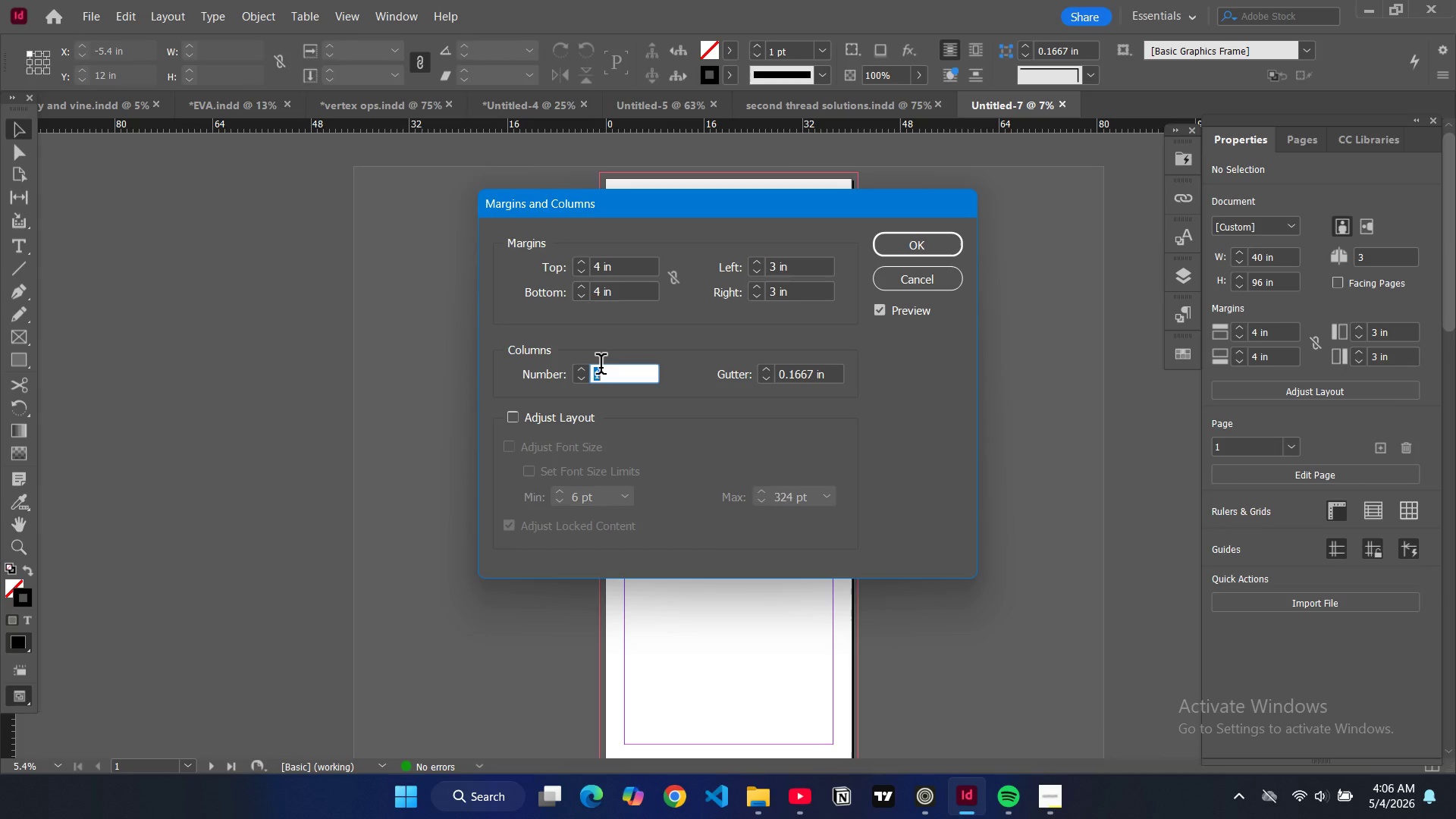 
wait(5.89)
 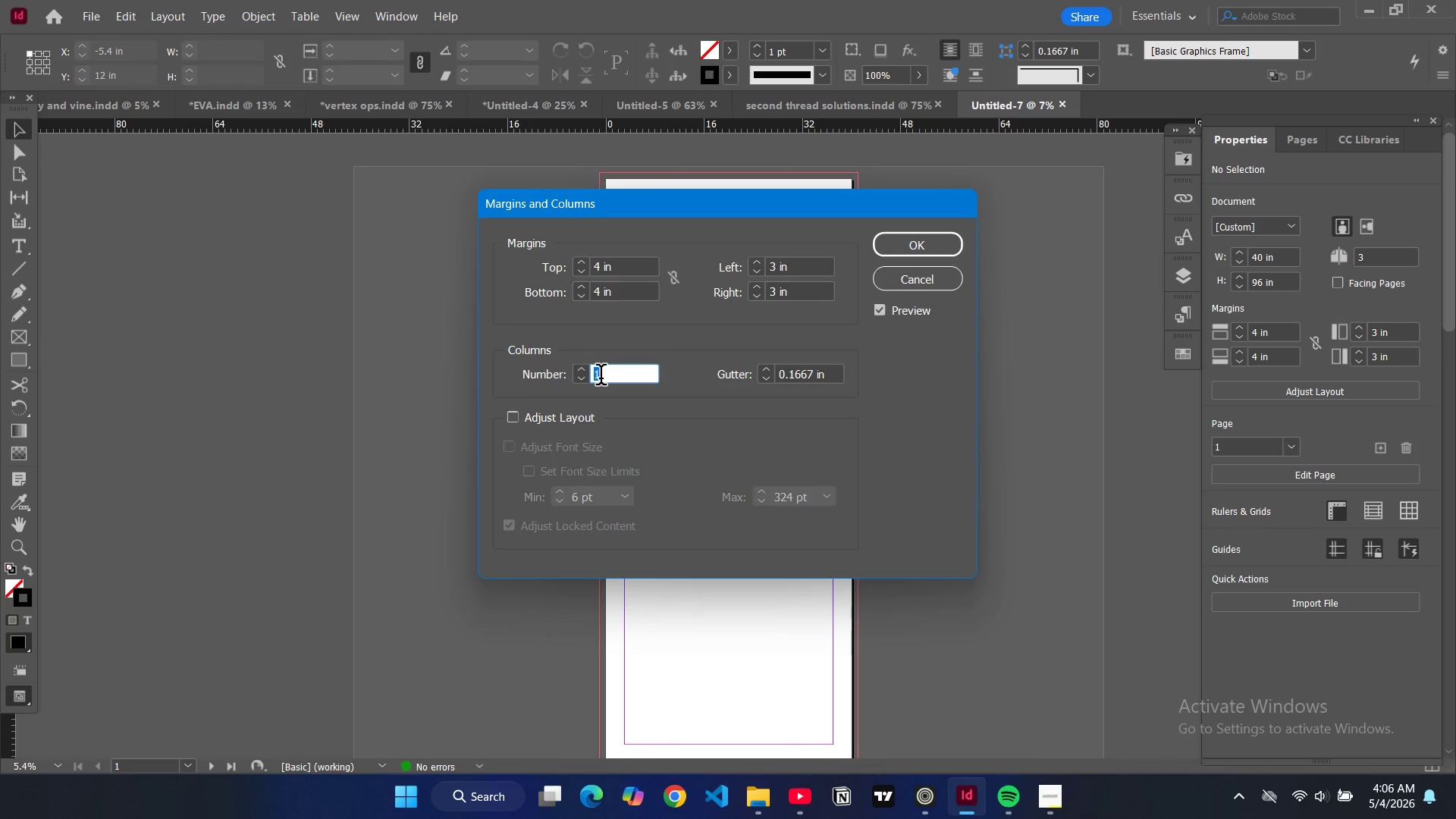 
key(4)
 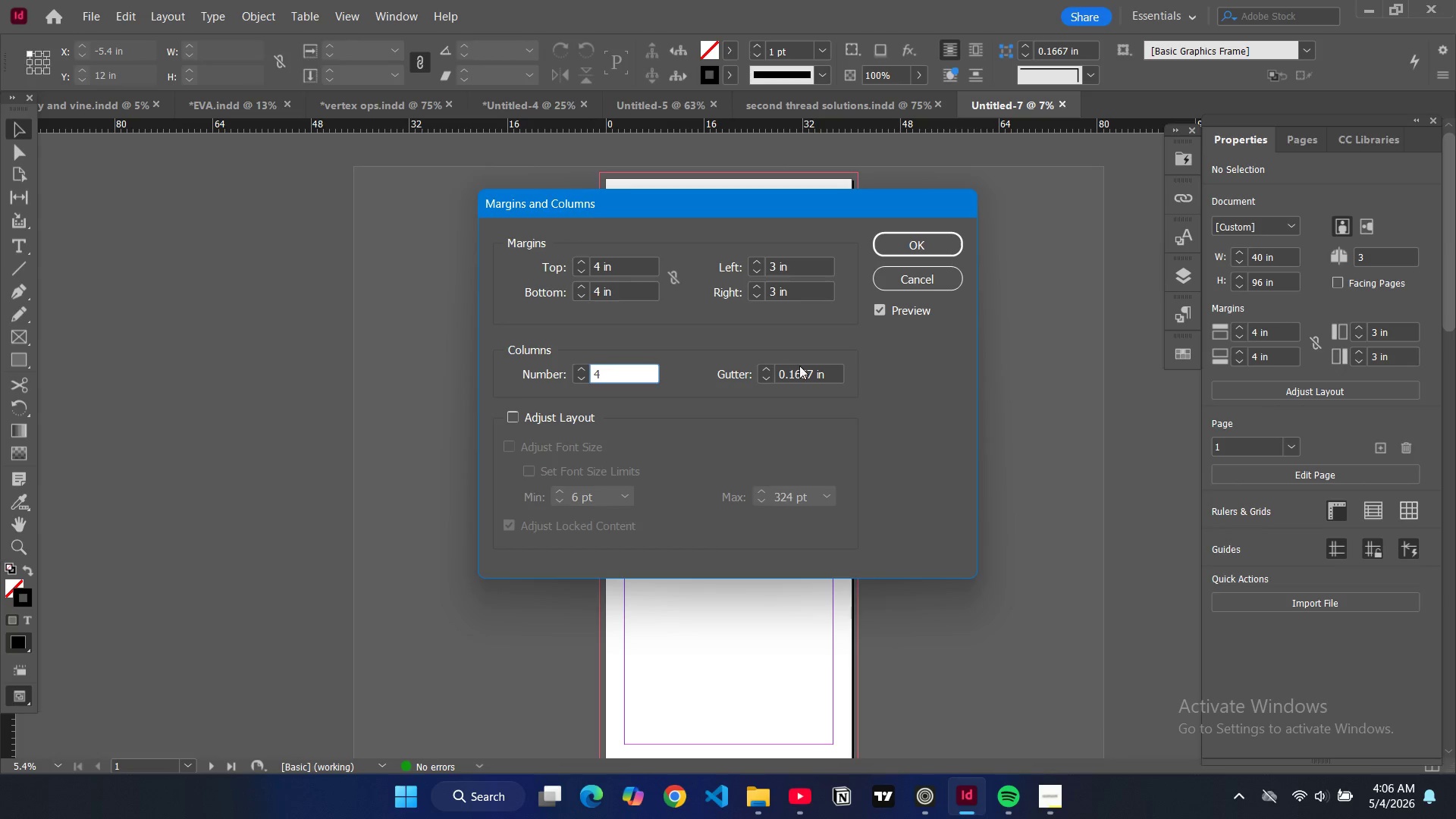 
double_click([800, 376])
 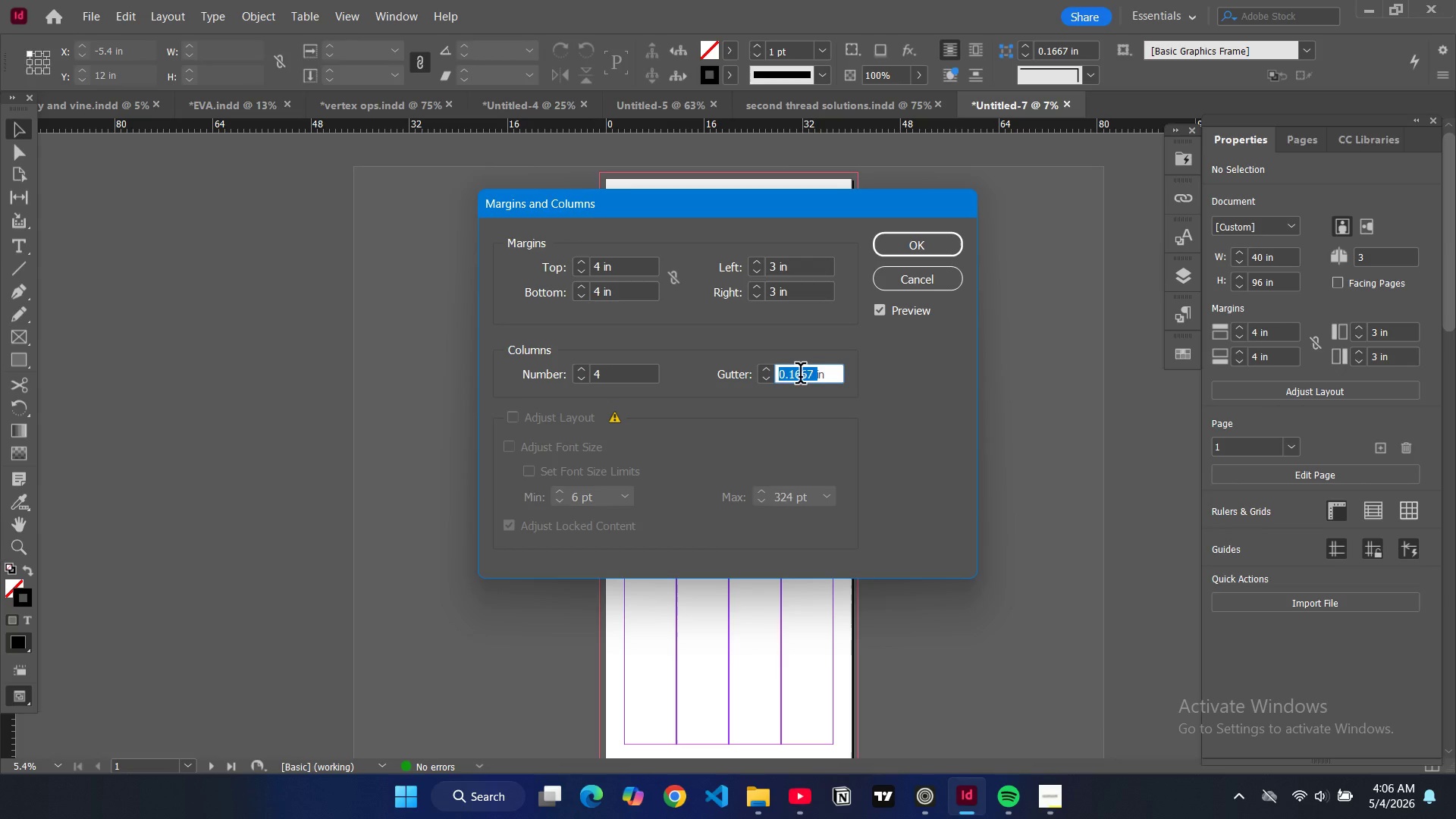 
key(0)
 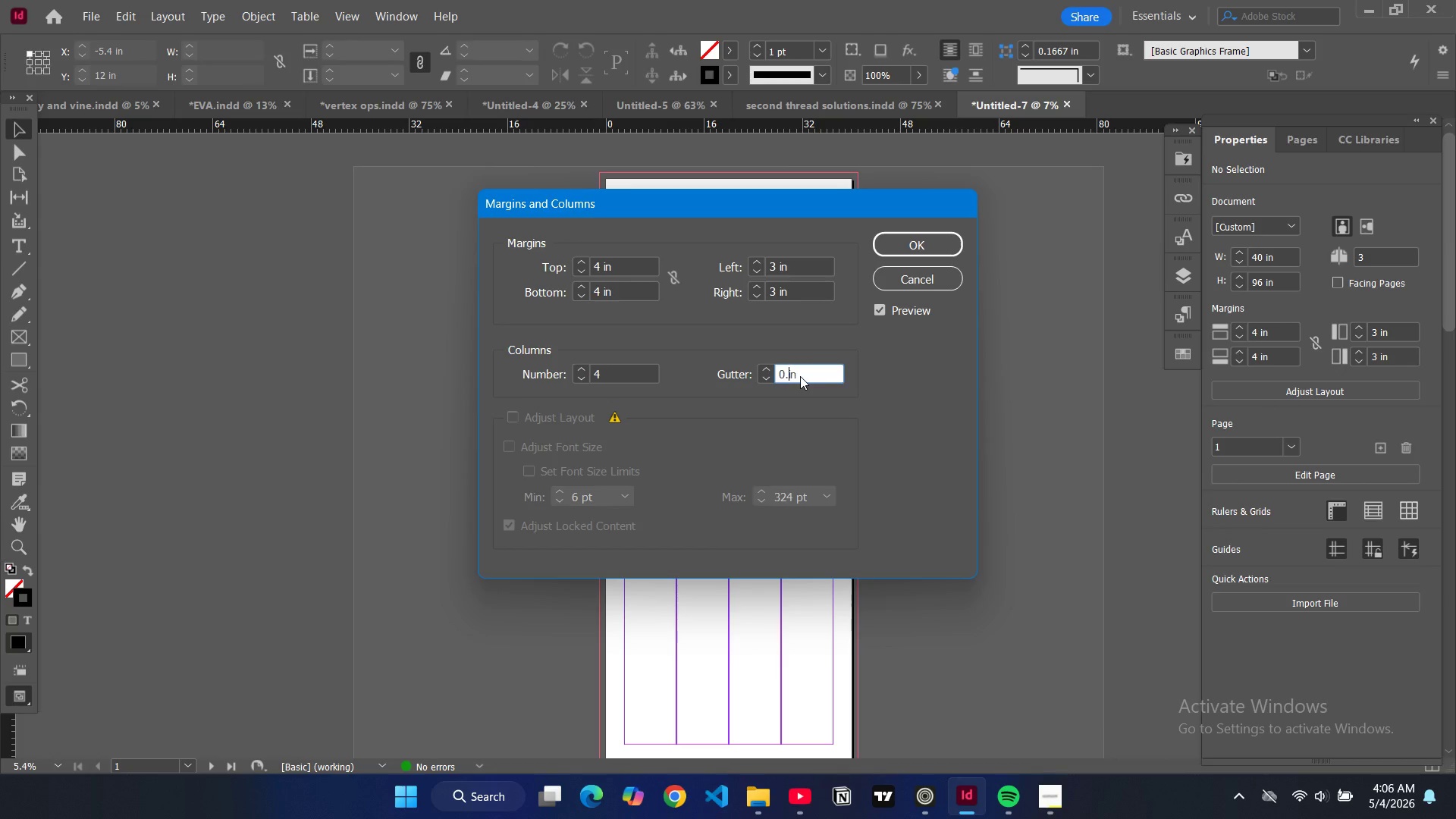 
key(Period)
 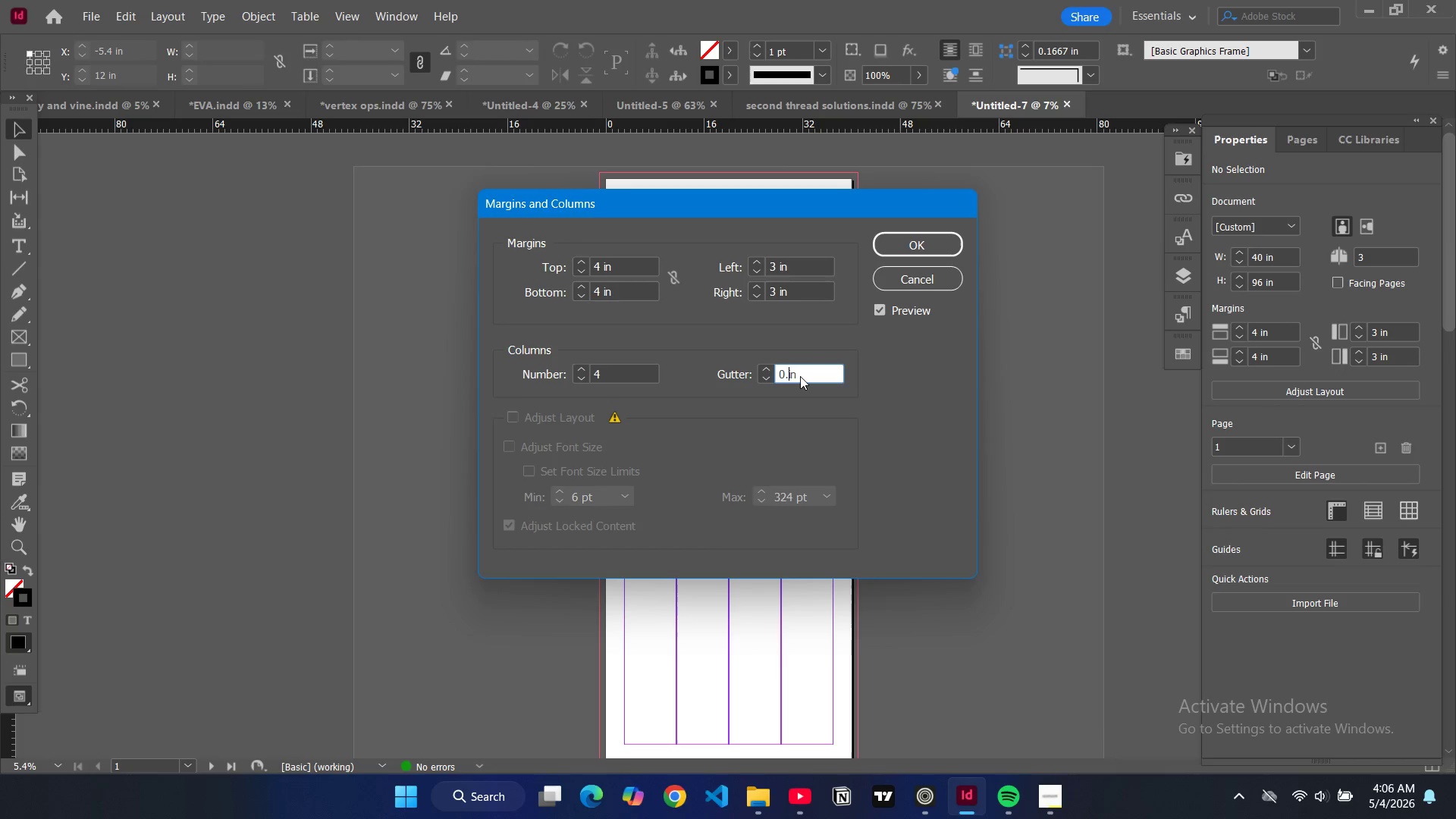 
key(5)
 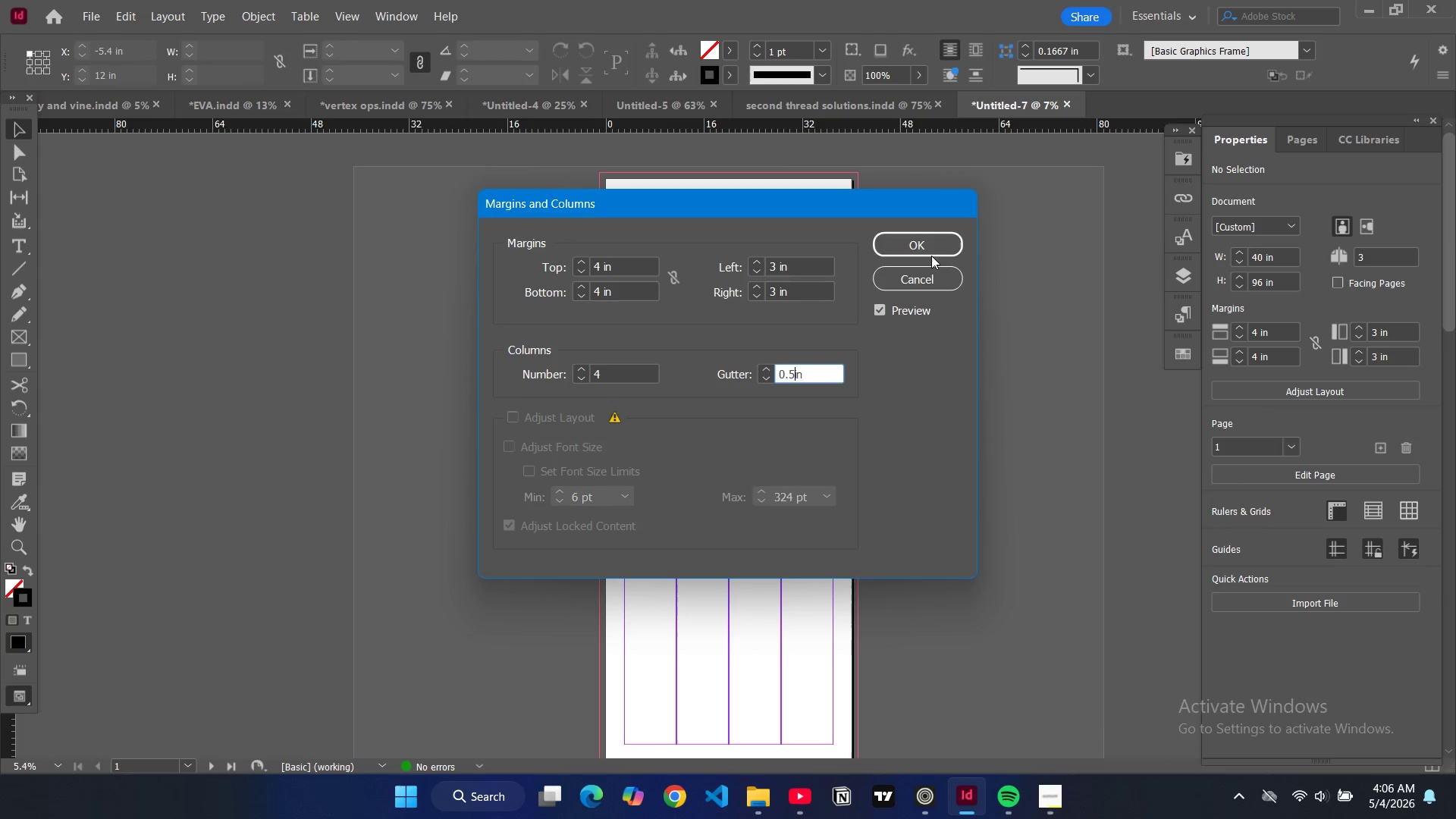 
left_click([923, 246])
 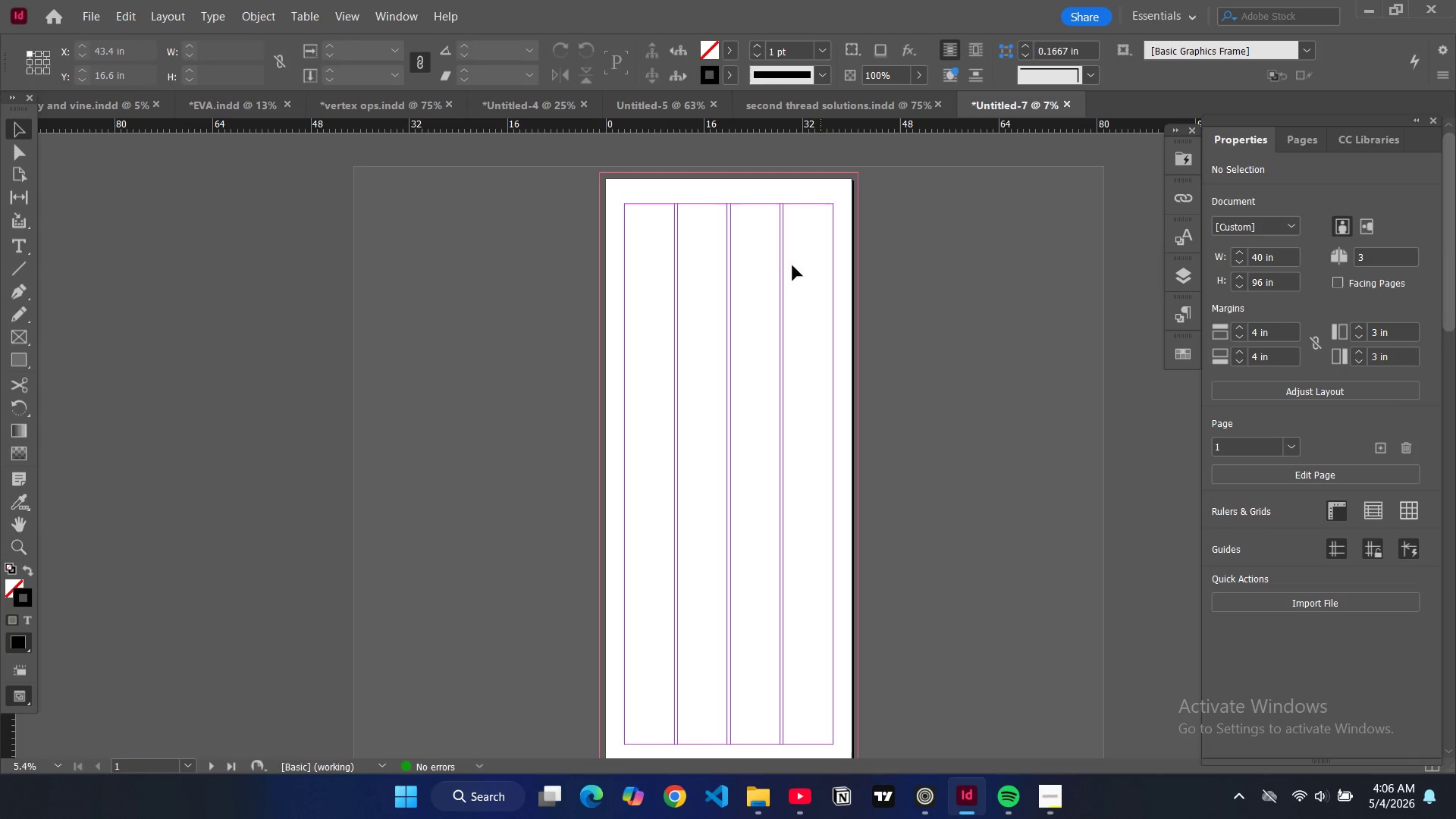 
scroll: coordinate [774, 256], scroll_direction: up, amount: 2.0
 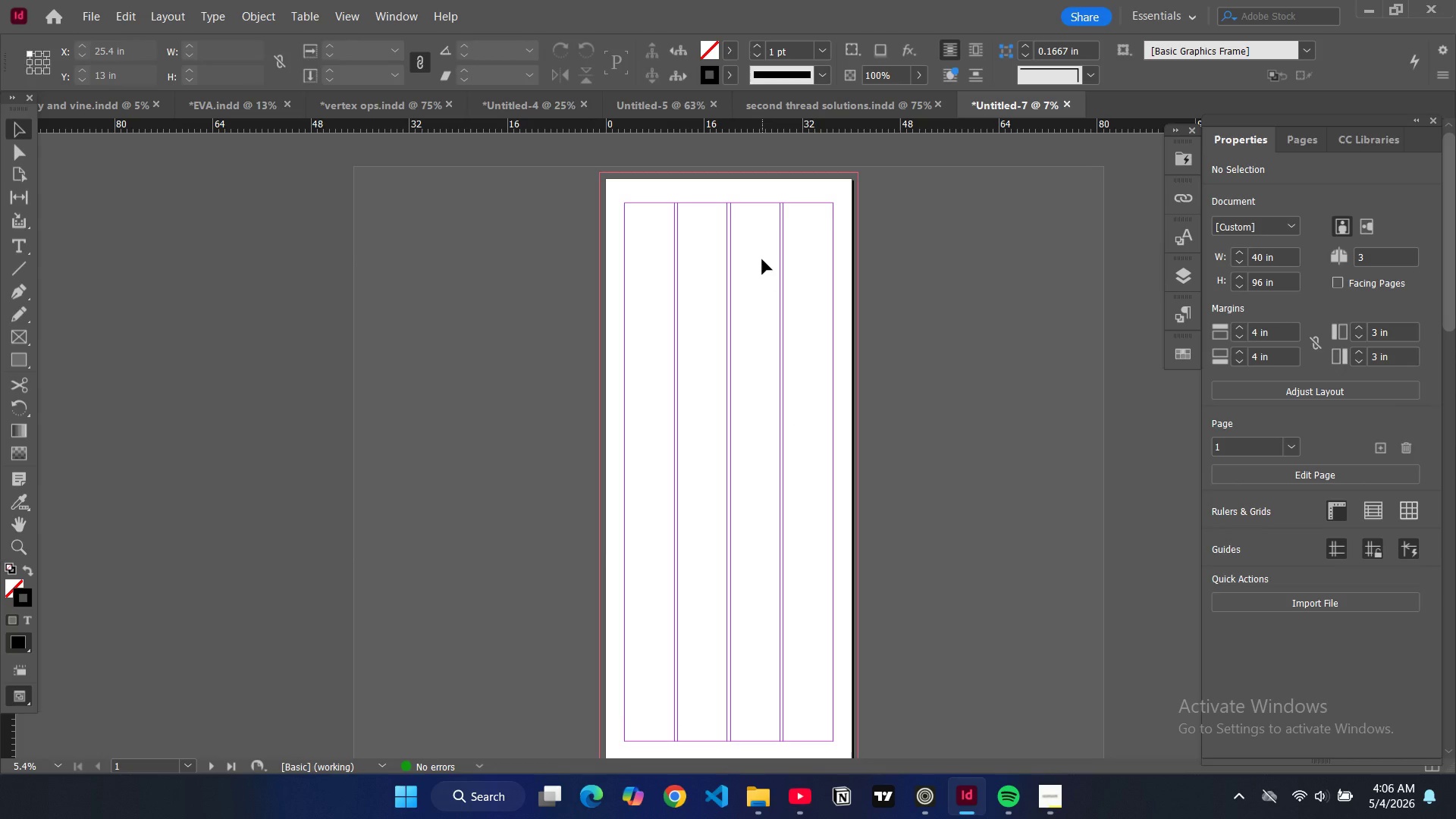 
wait(10.14)
 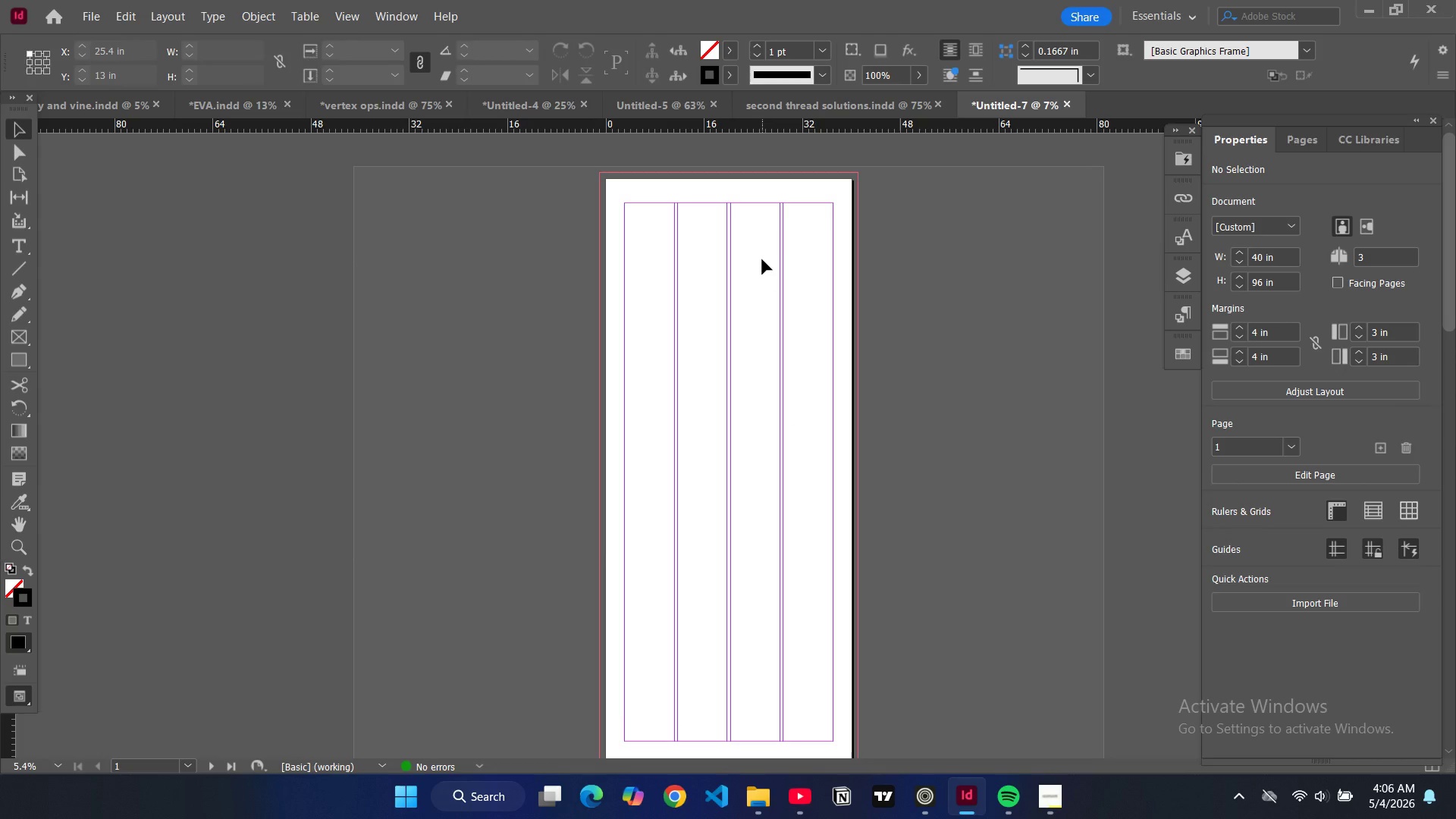 
left_click([1178, 354])
 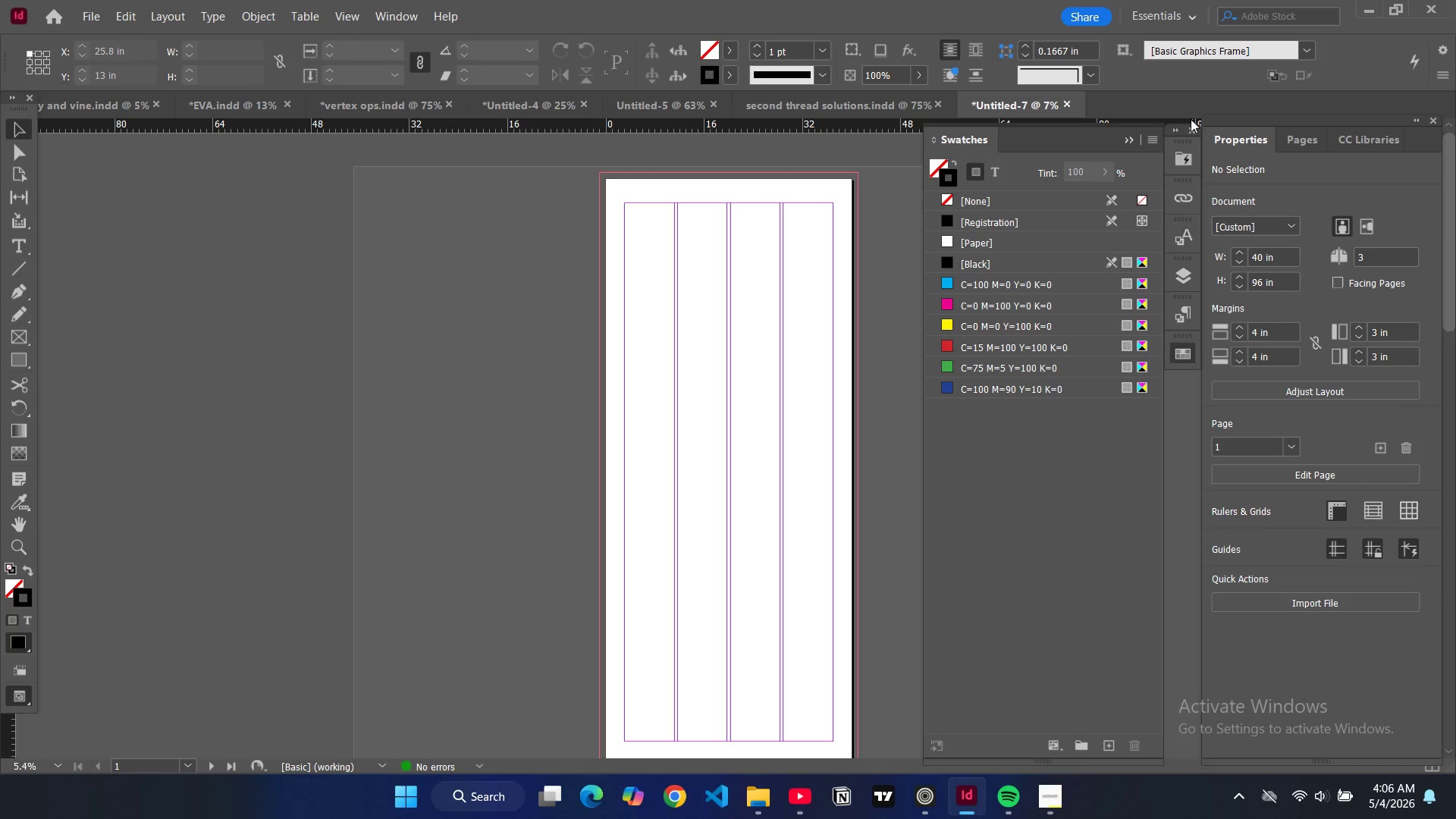 
left_click([1155, 136])
 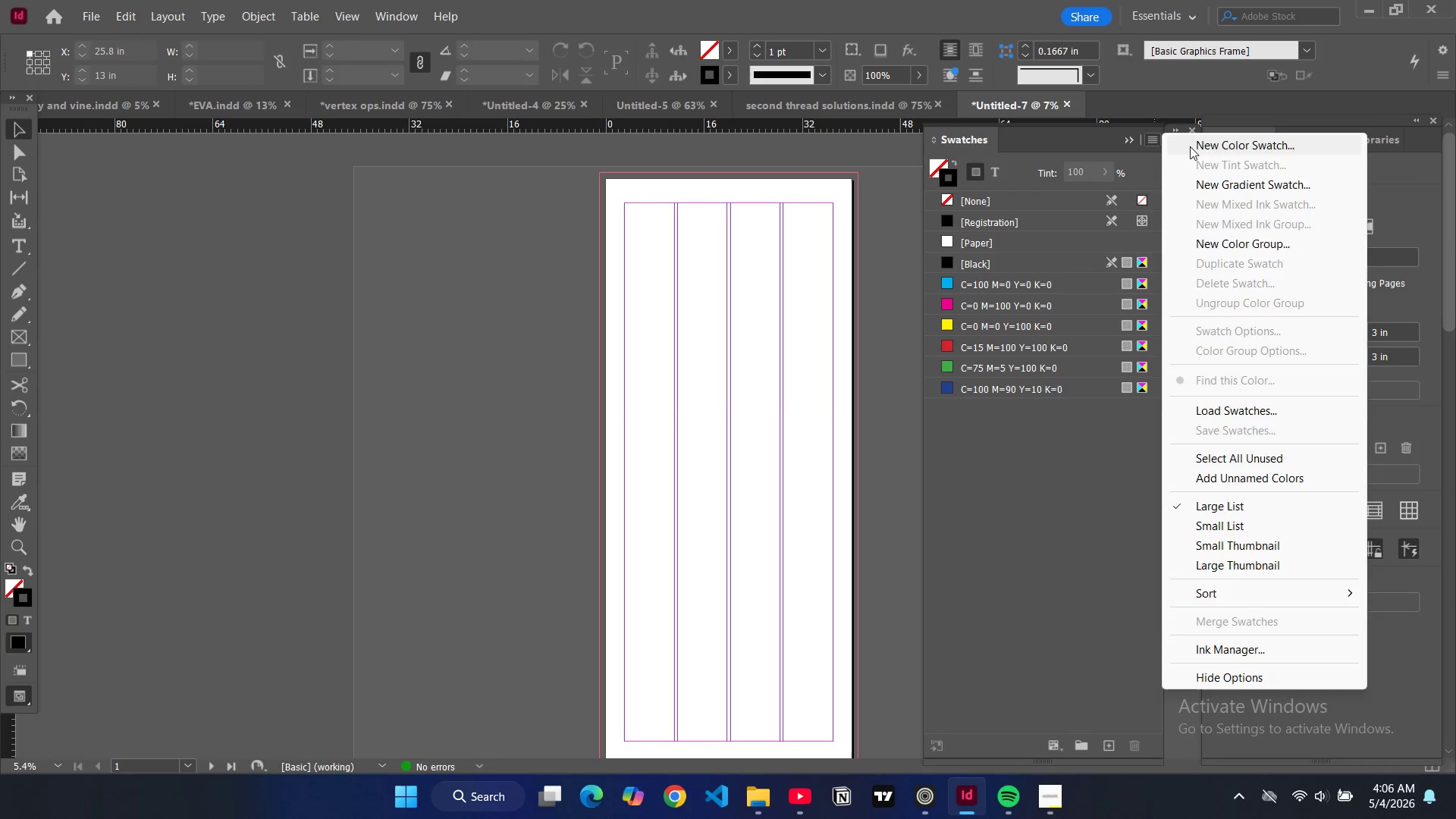 
double_click([1190, 146])
 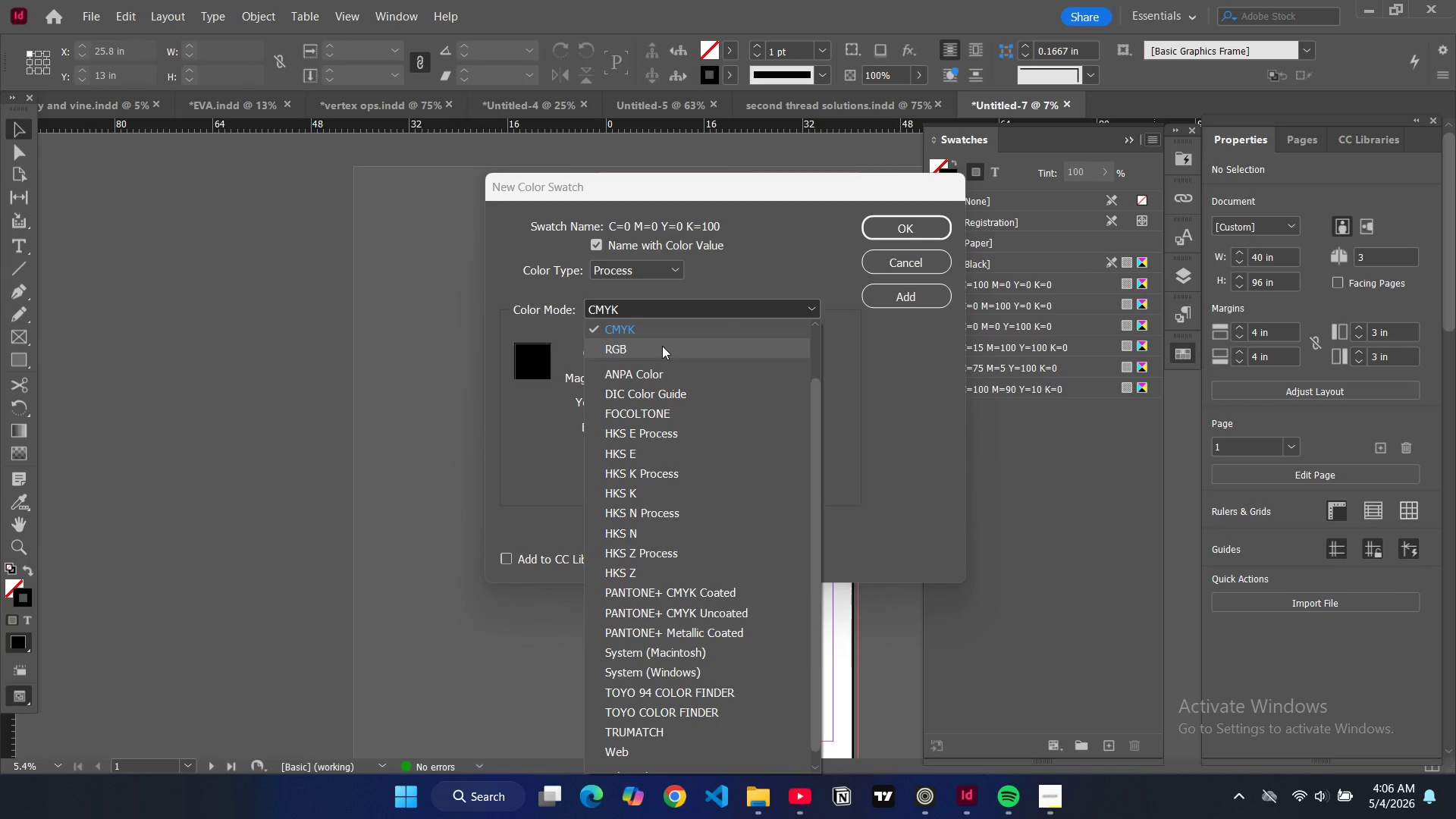 
left_click([662, 346])
 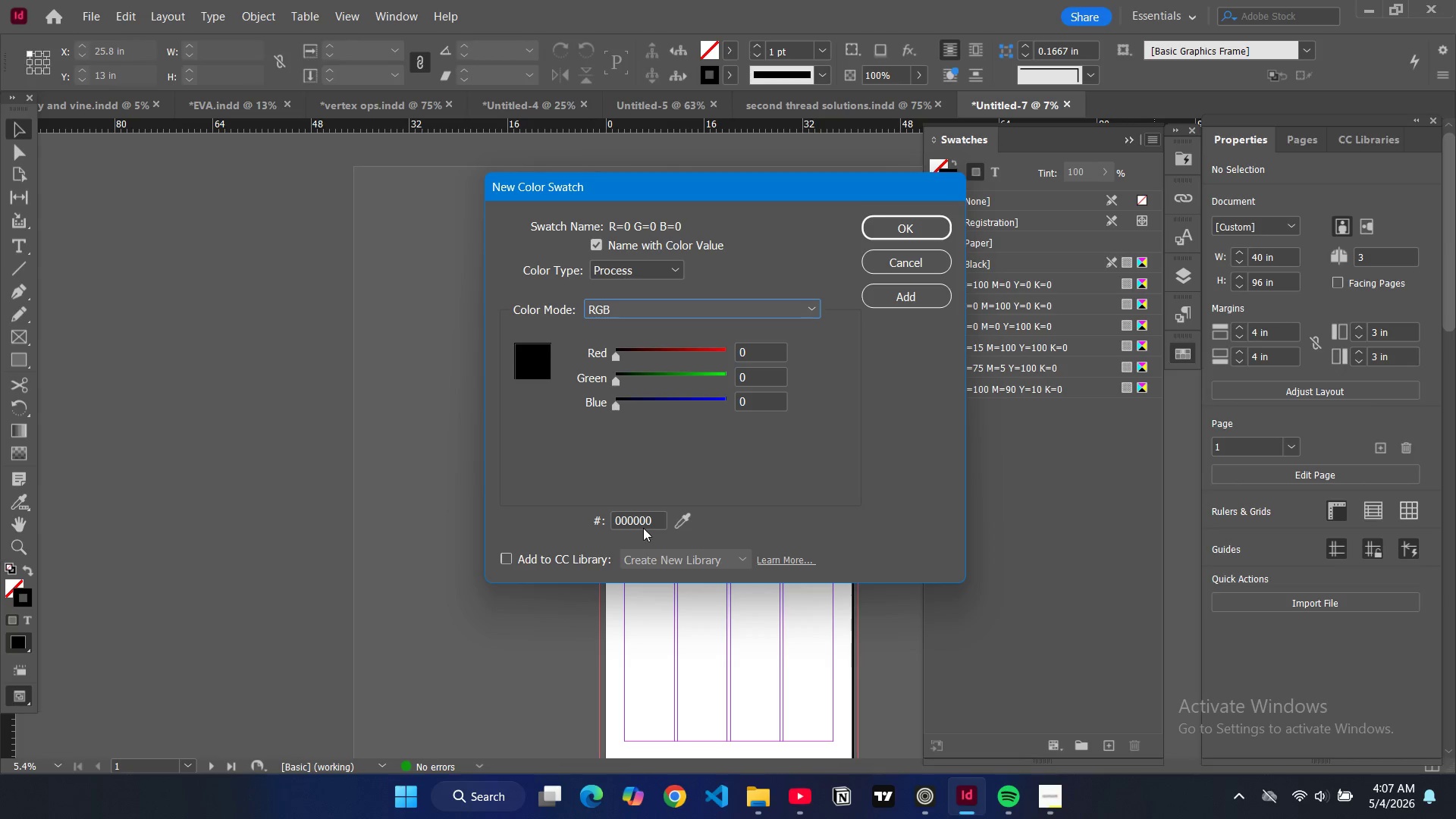 
double_click([640, 516])
 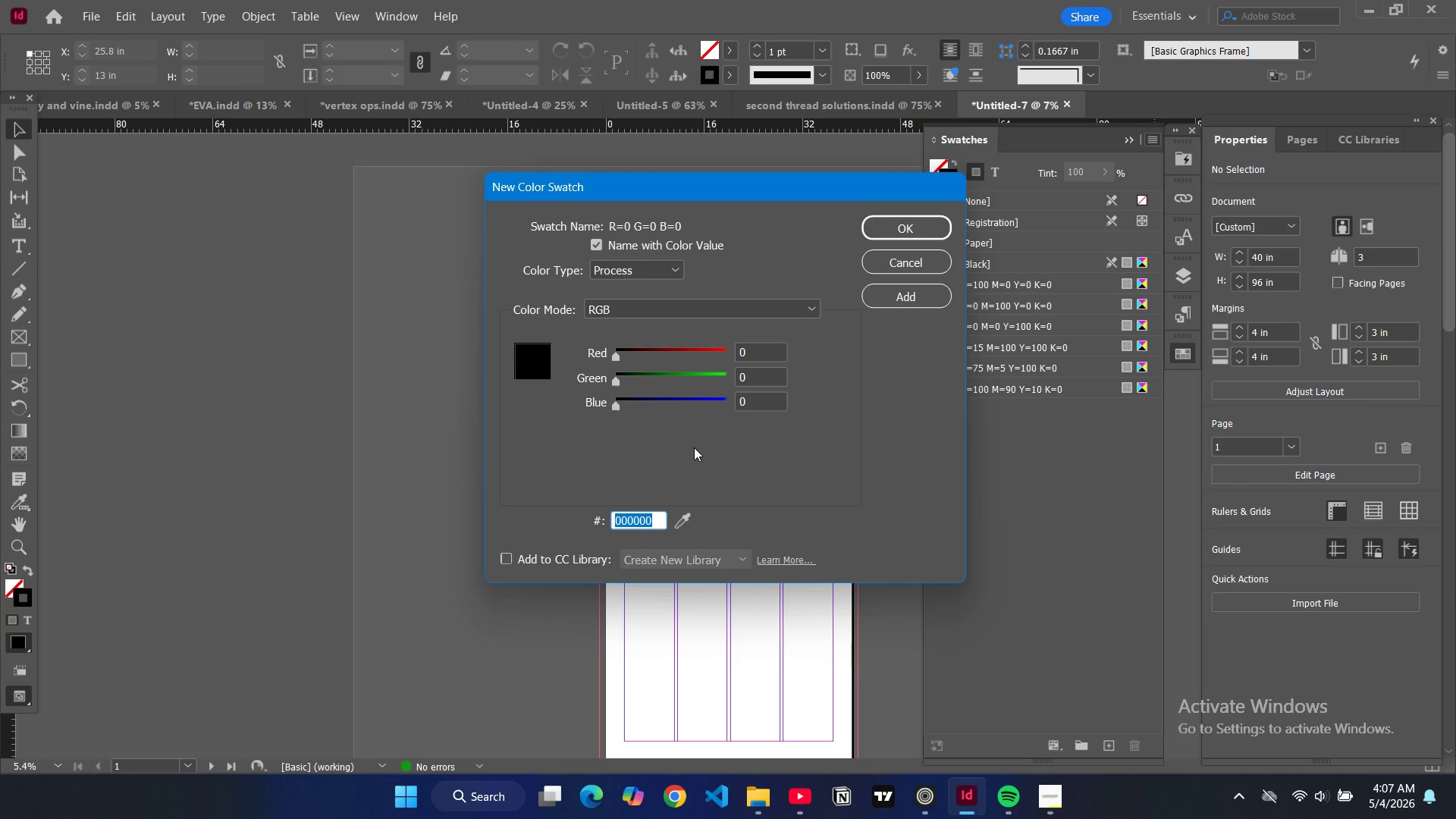 
type(1f3d2b)
 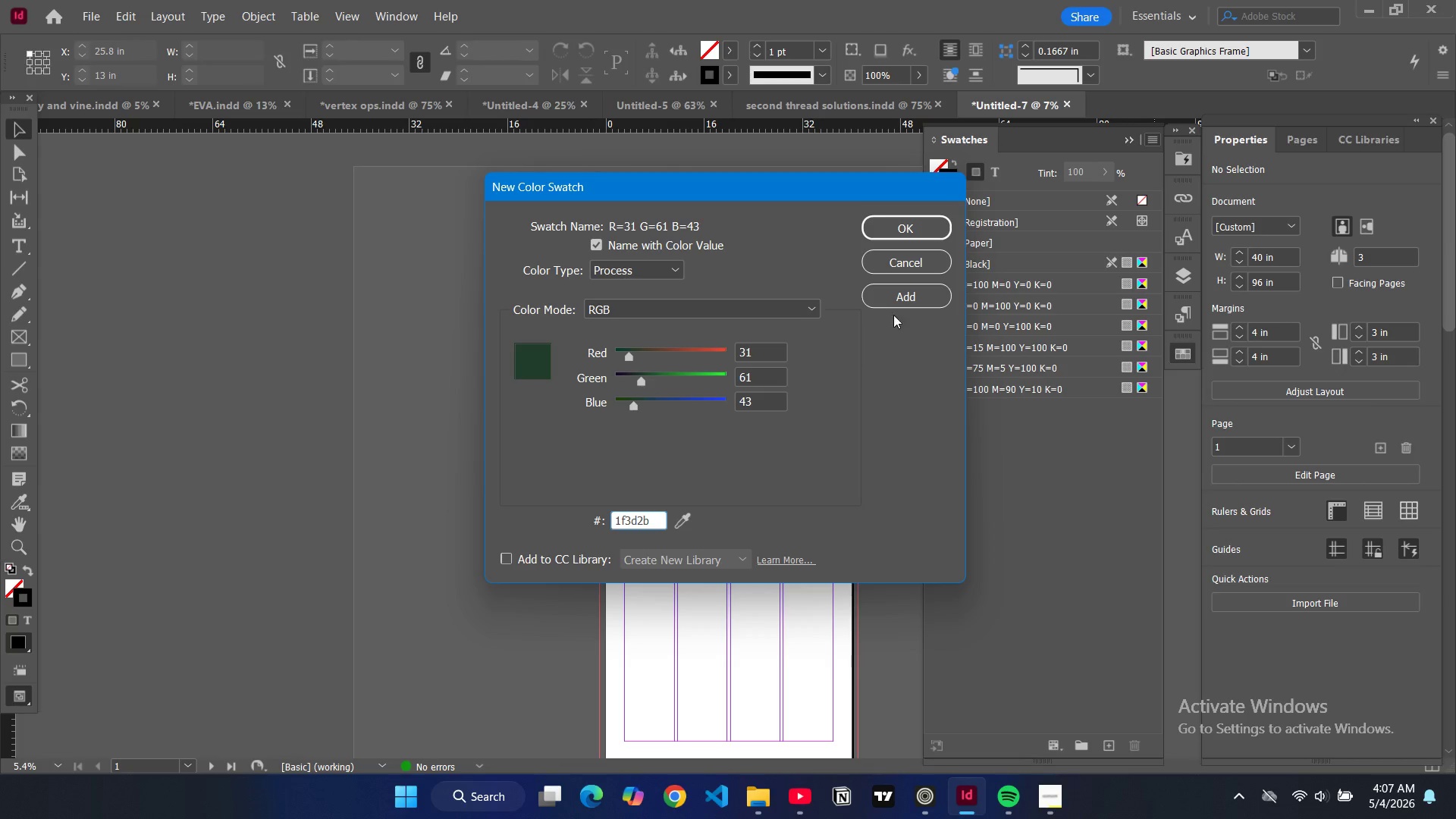 
left_click([893, 300])
 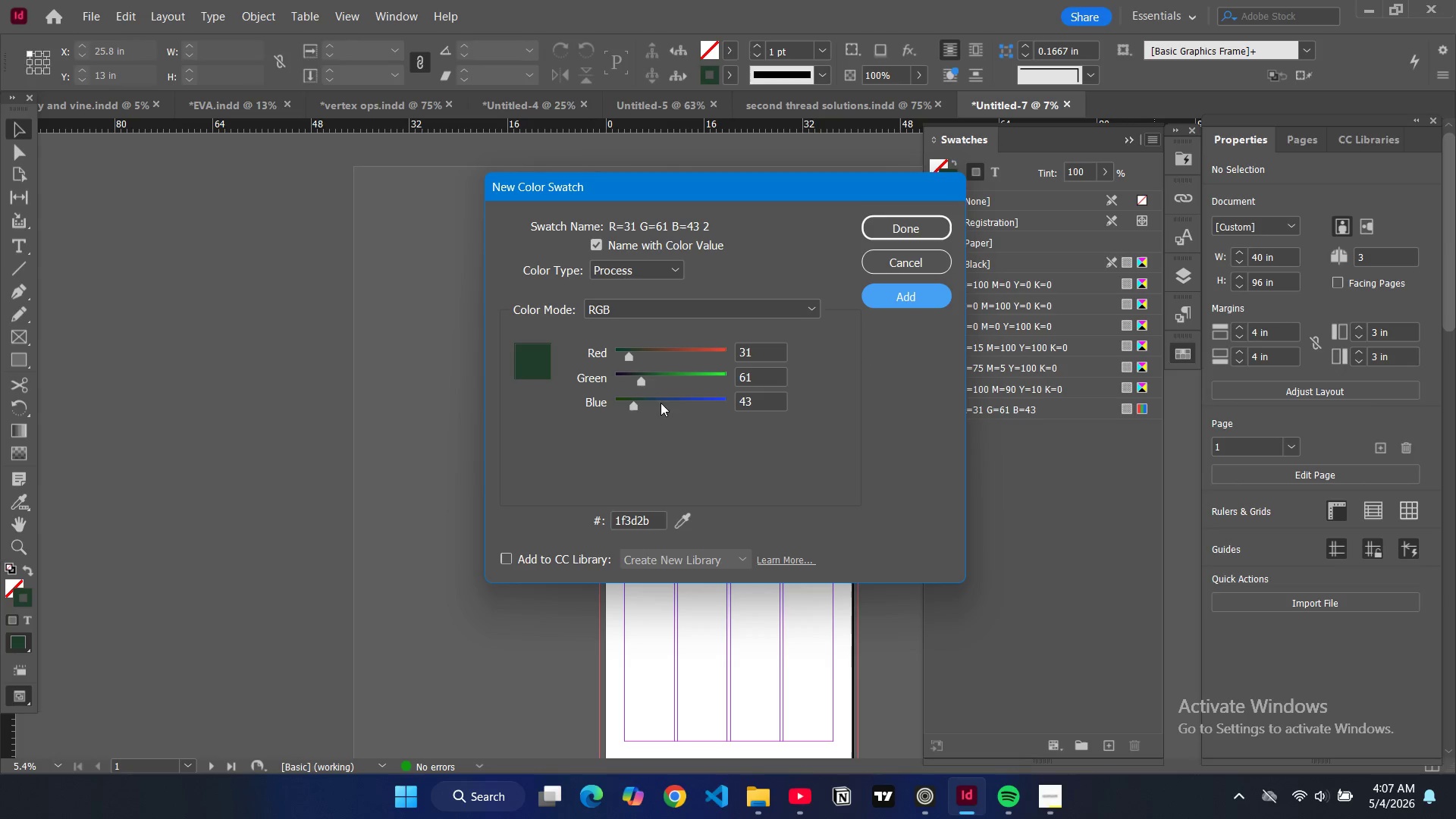 
double_click([626, 516])
 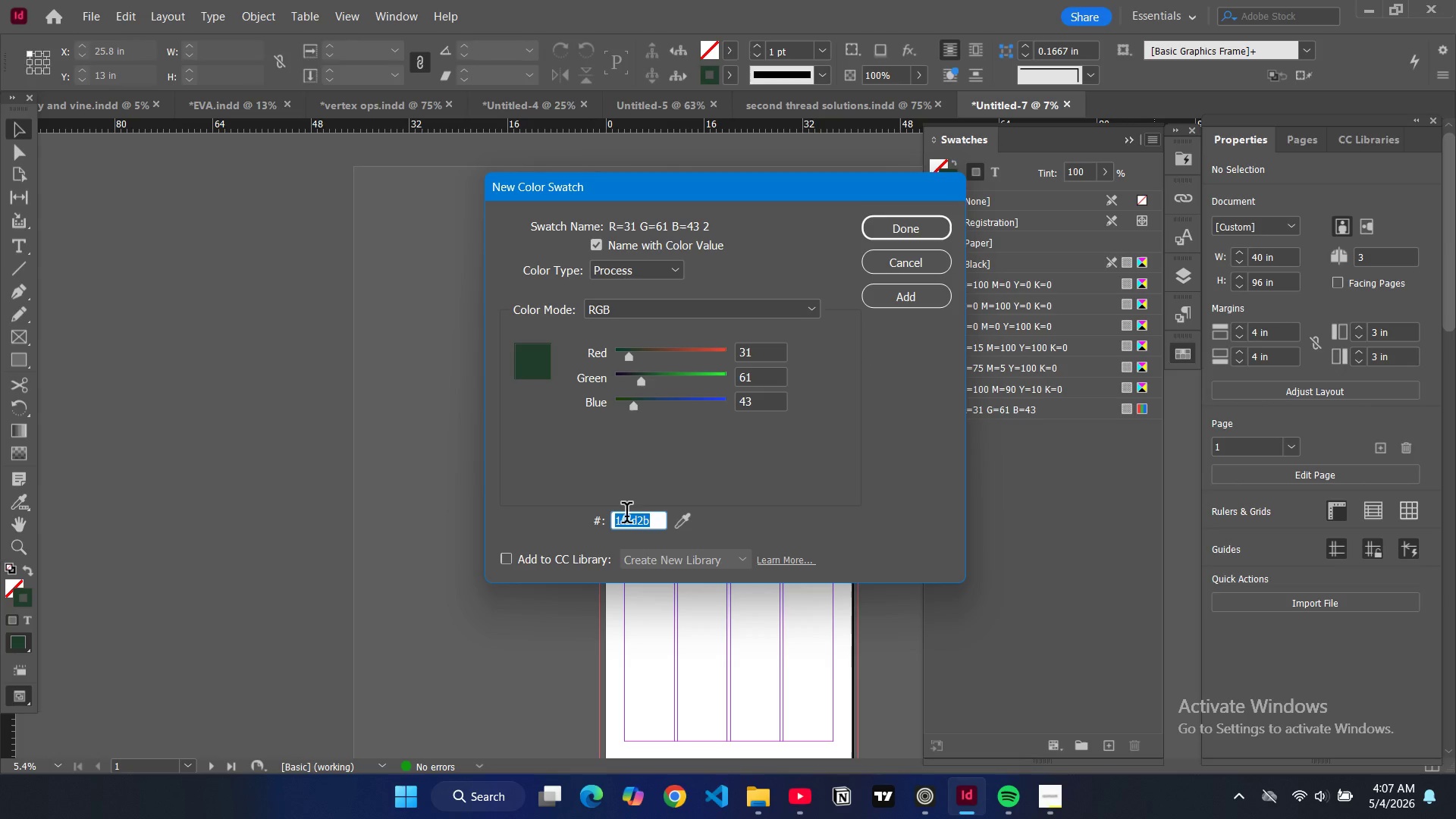 
type(6e75)
 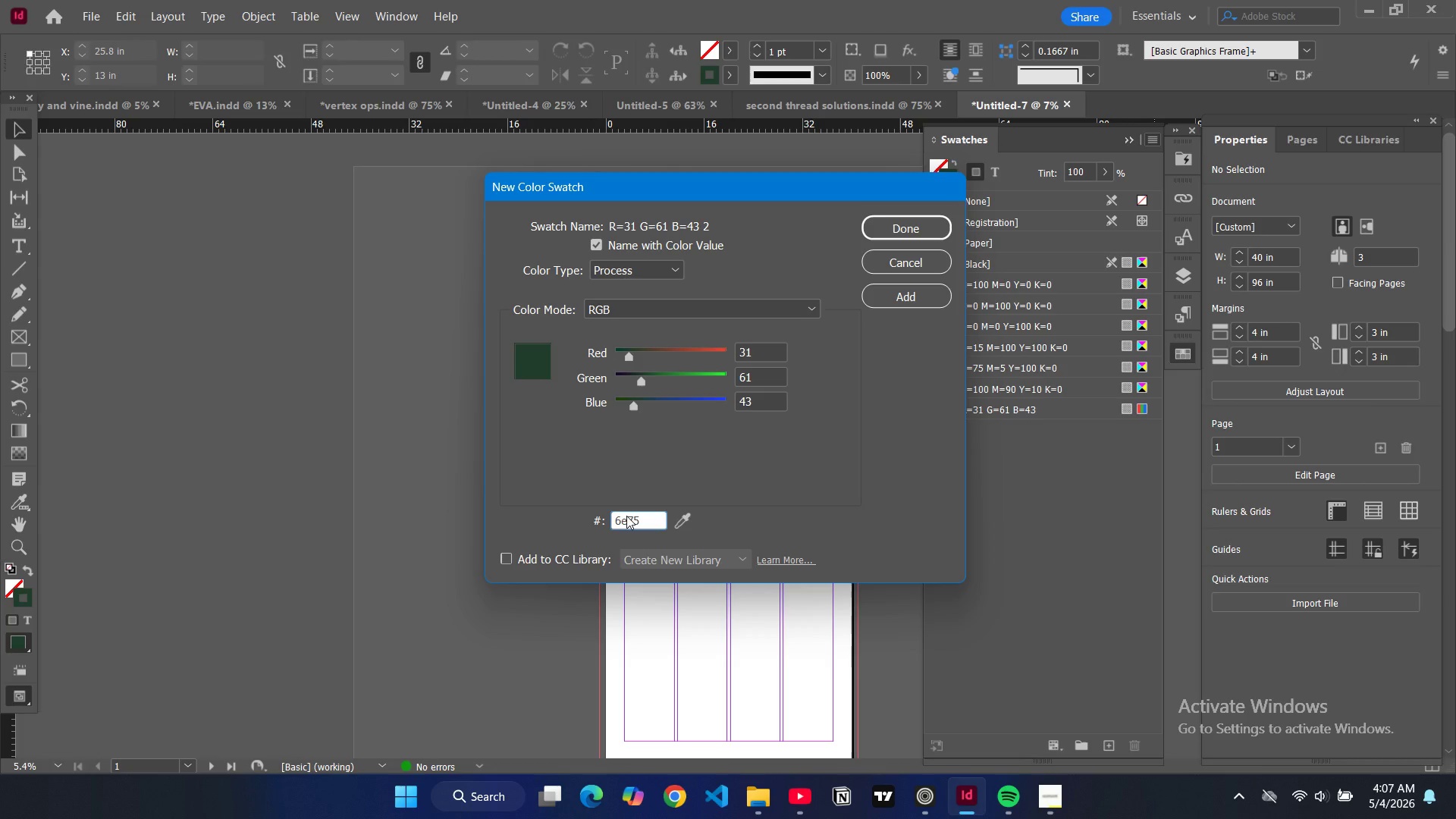 
wait(6.59)
 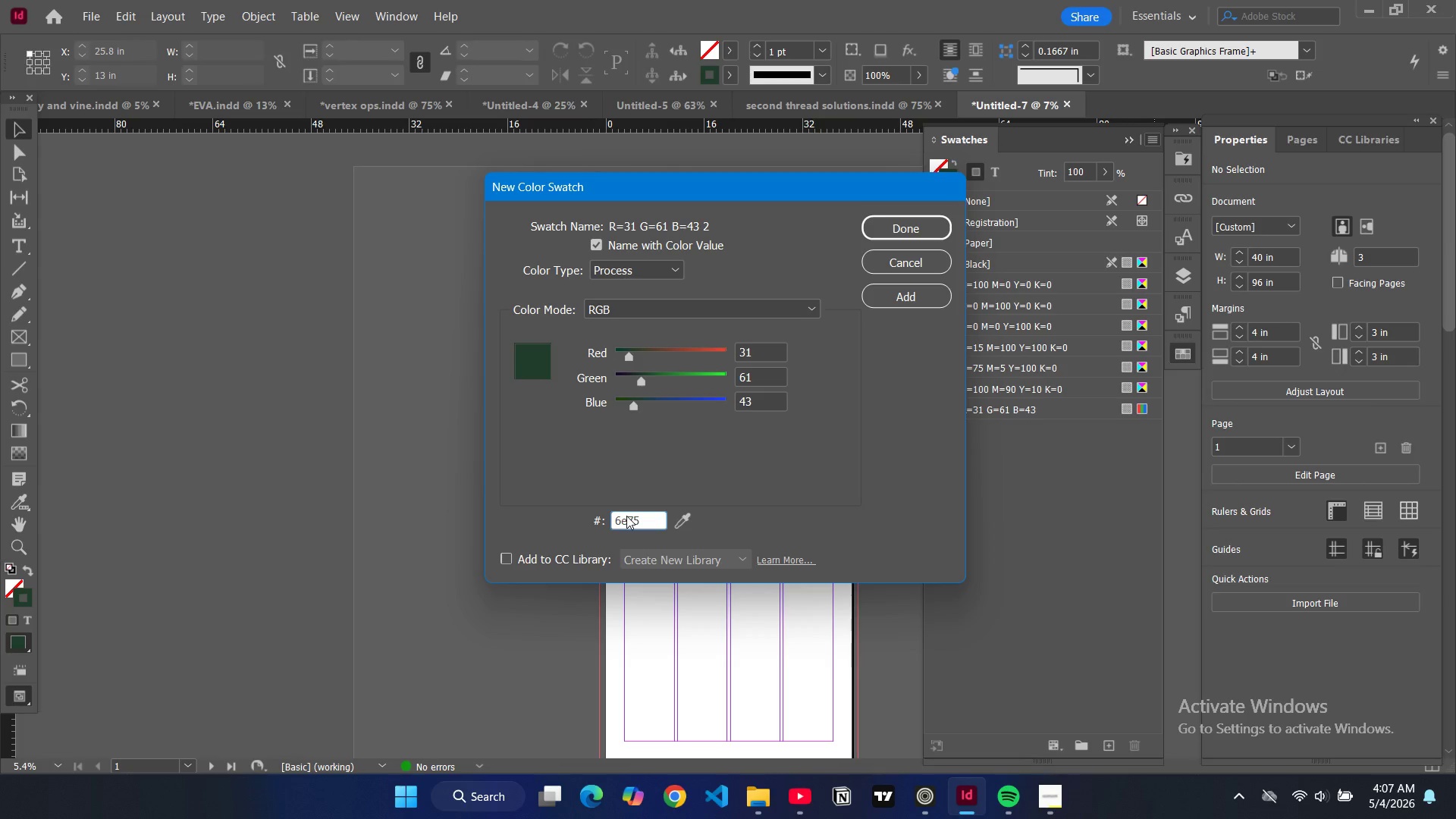 
key(Backspace)
type(f5f)
 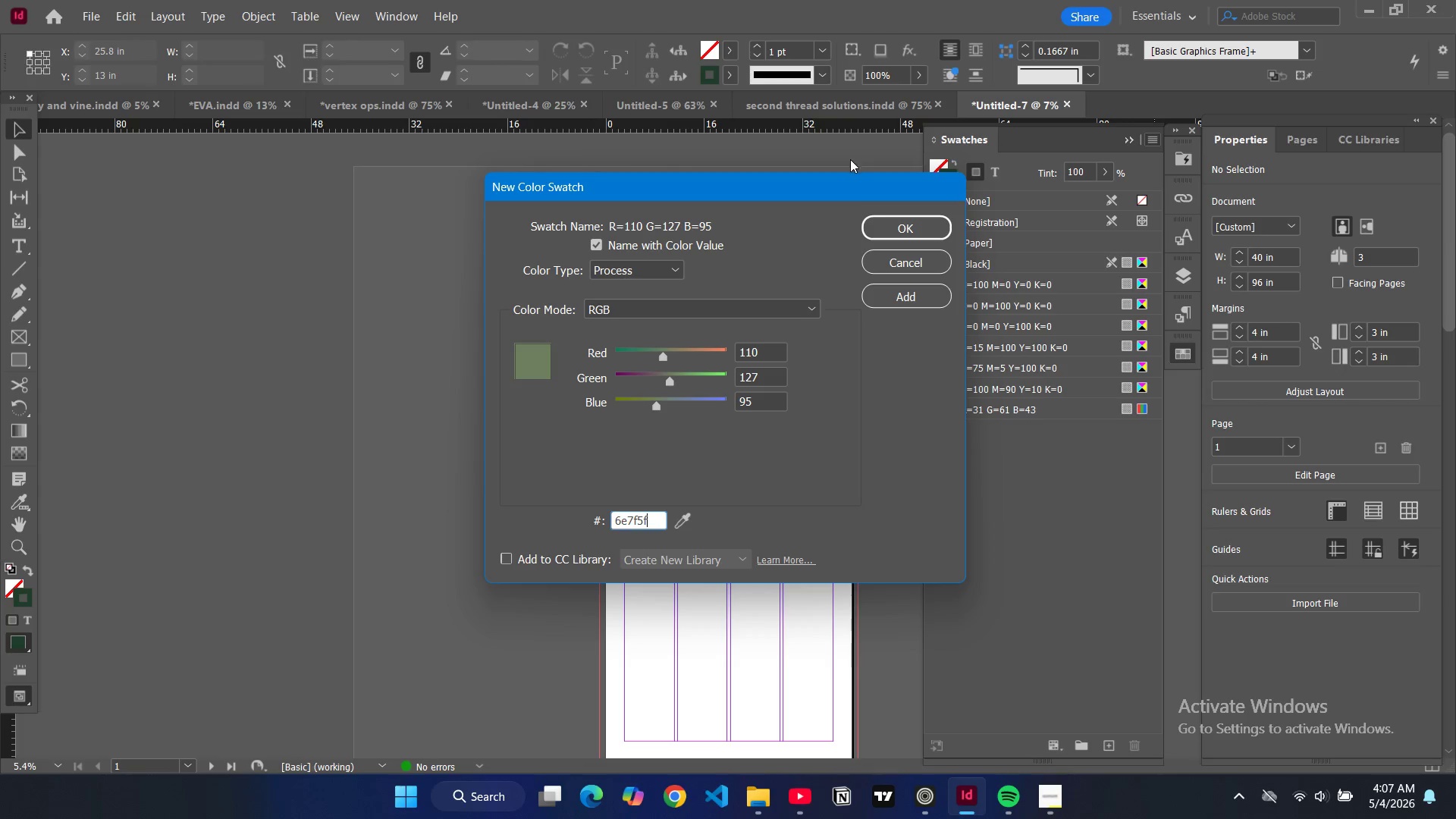 
left_click([890, 300])
 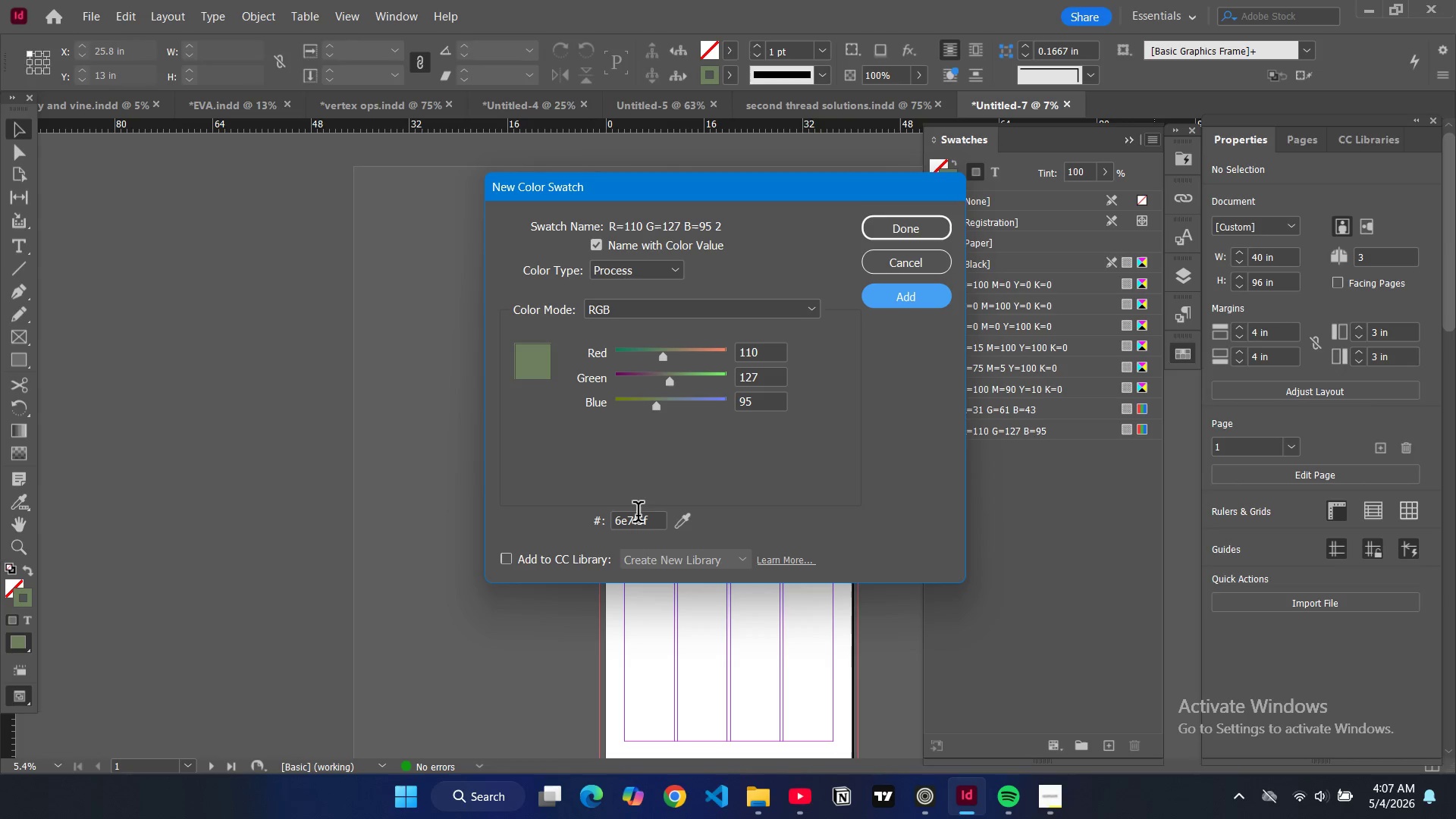 
double_click([638, 516])
 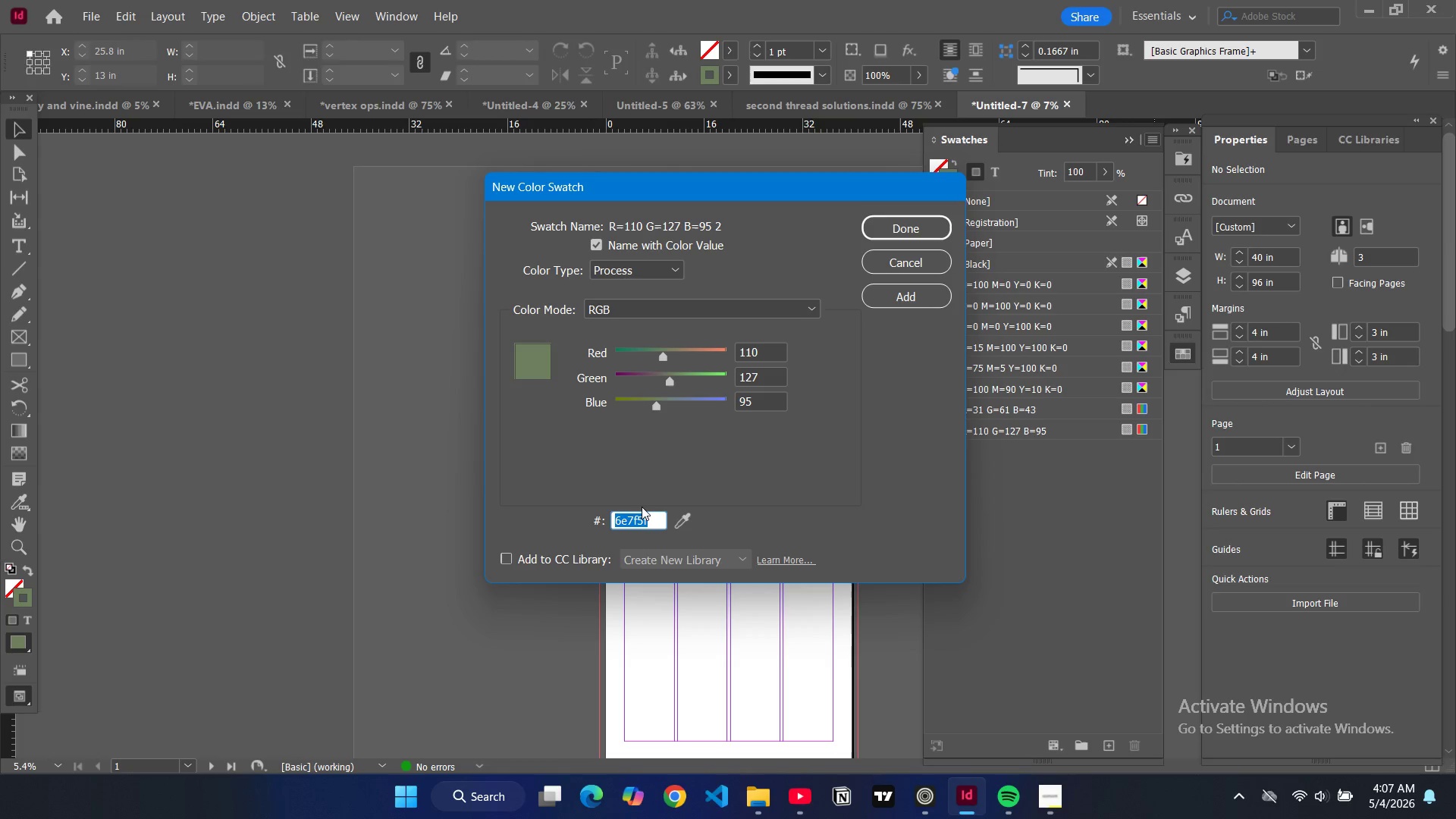 
type(e8e1)
 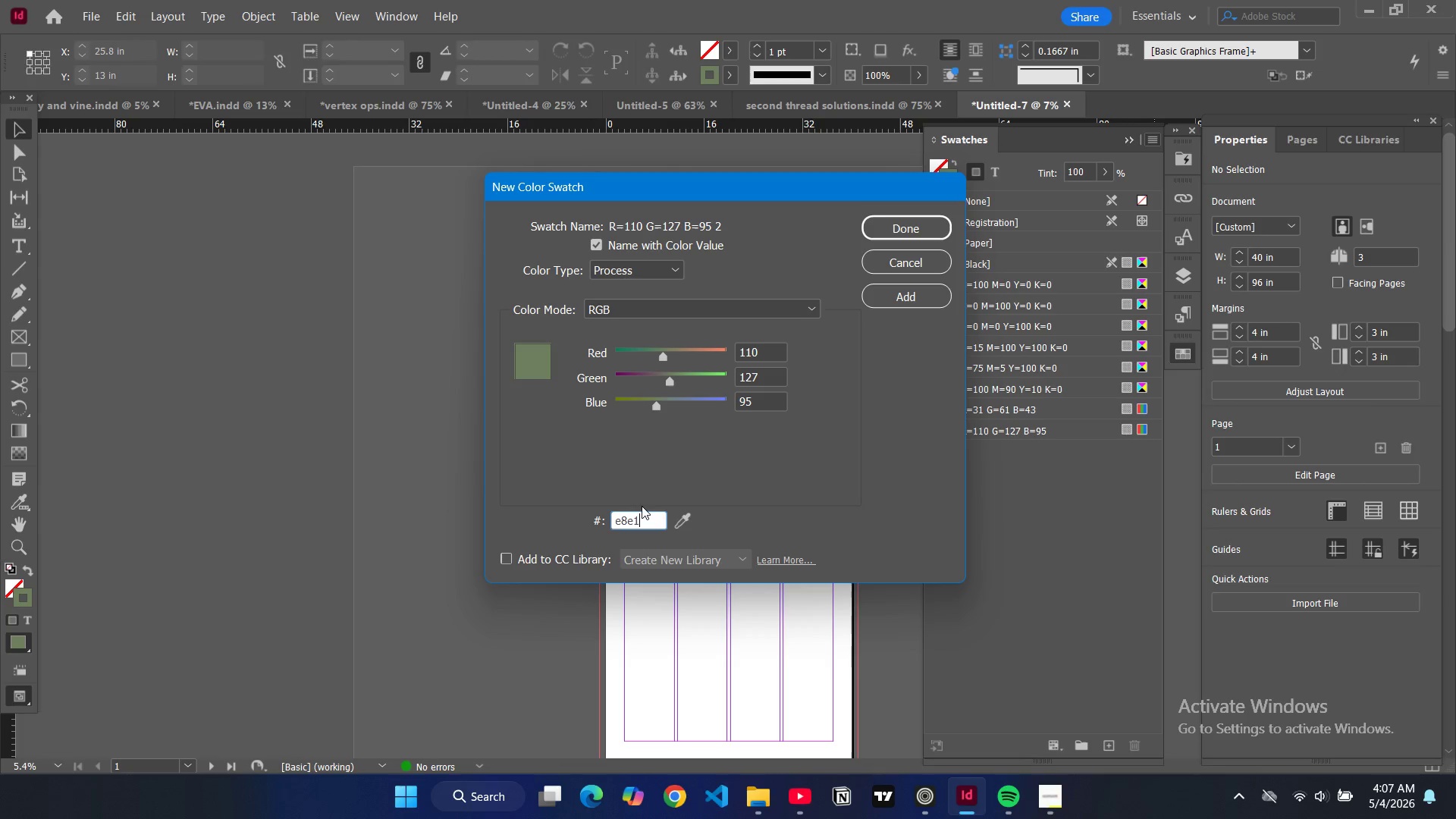 
type(d6)
 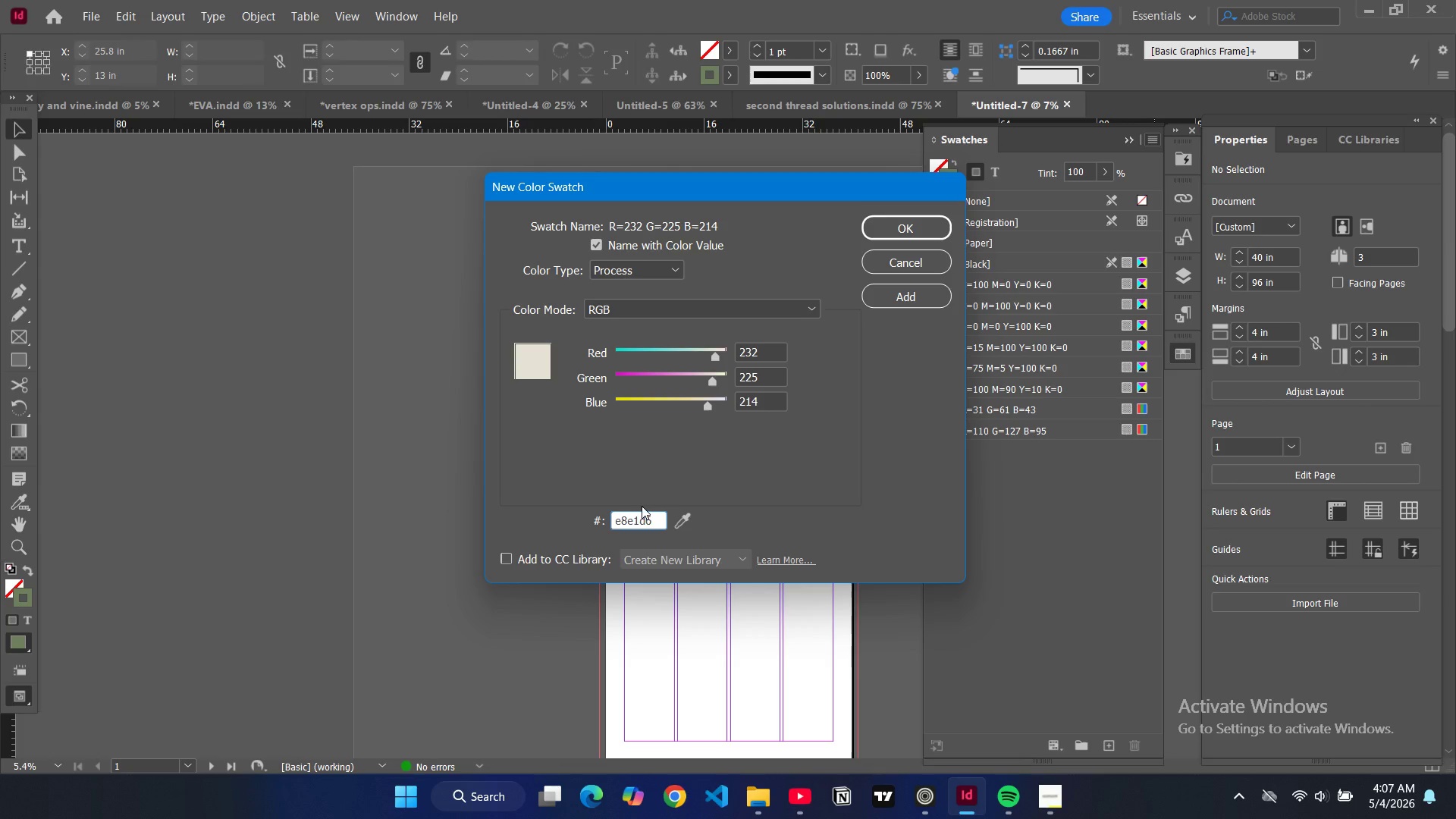 
wait(6.5)
 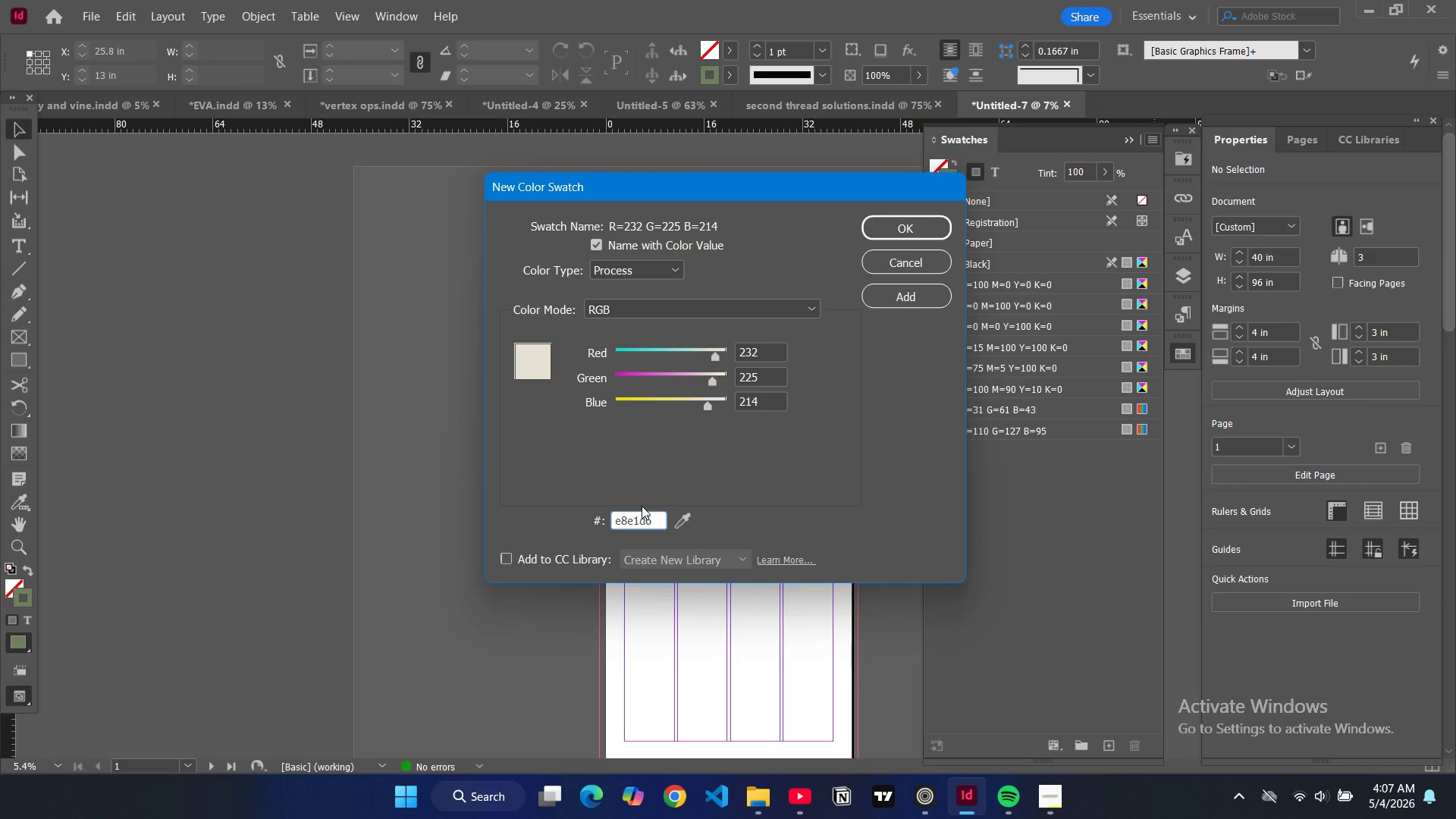 
left_click([939, 290])
 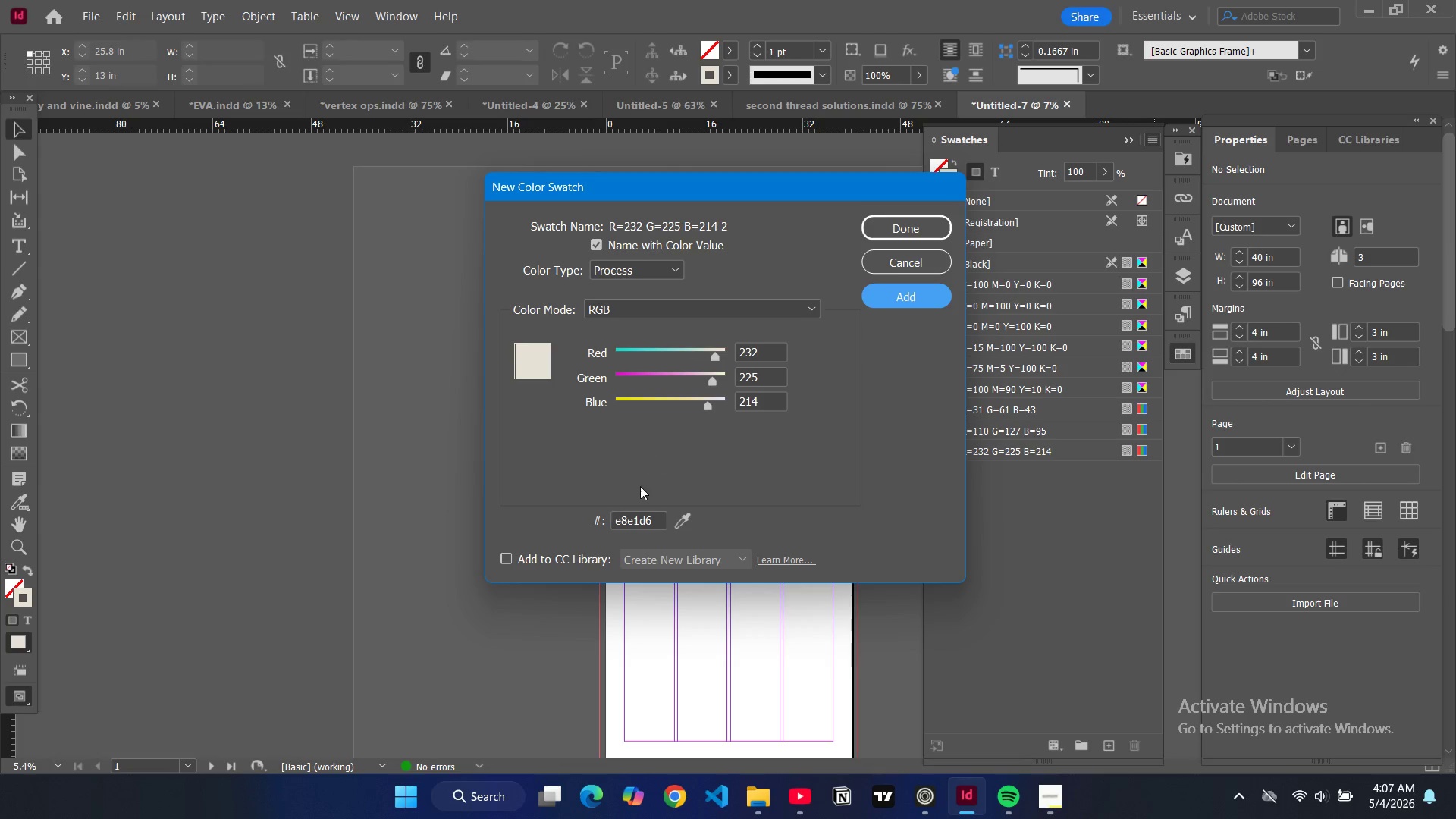 
double_click([625, 522])
 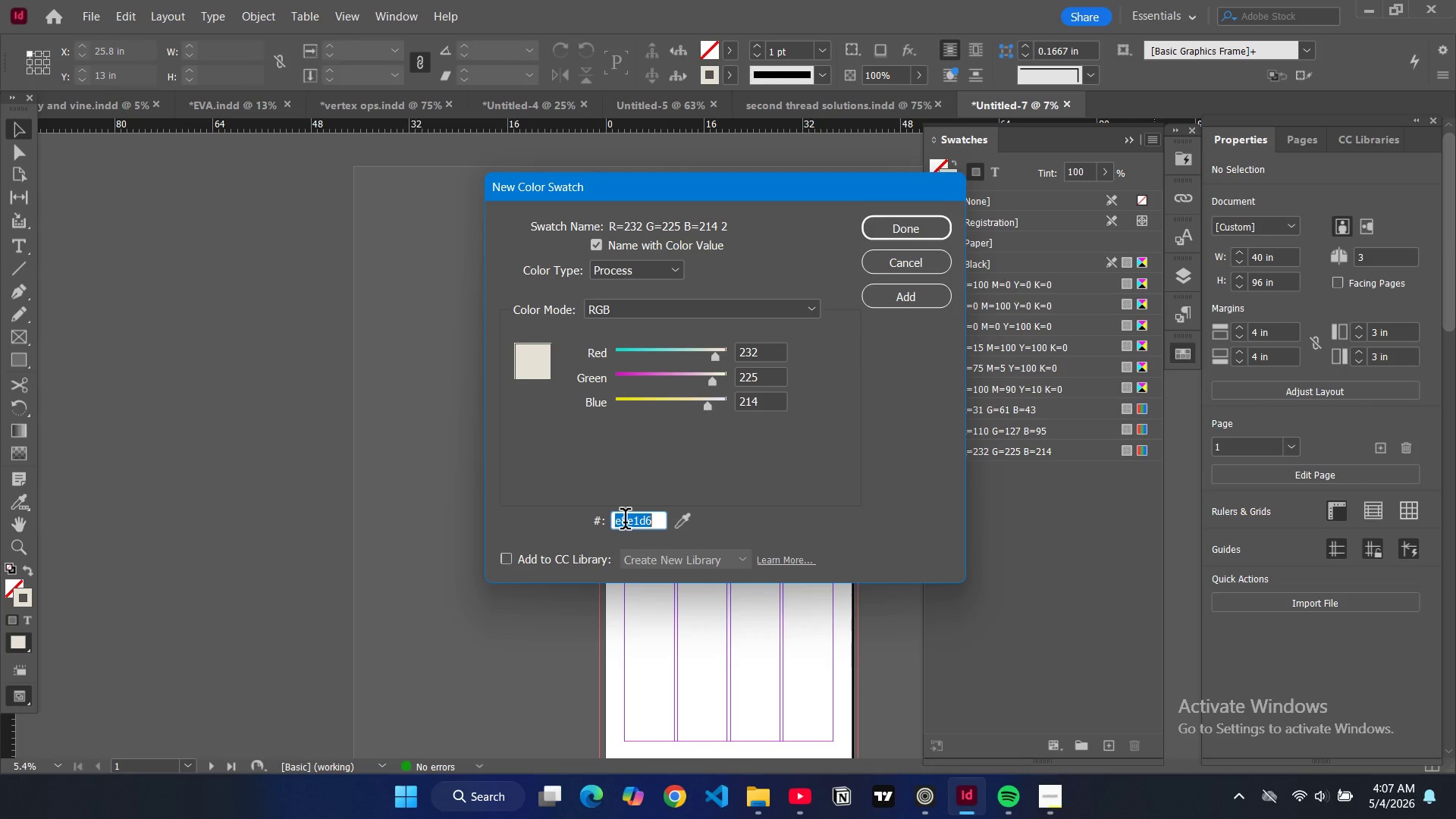 
type(a3b18a)
 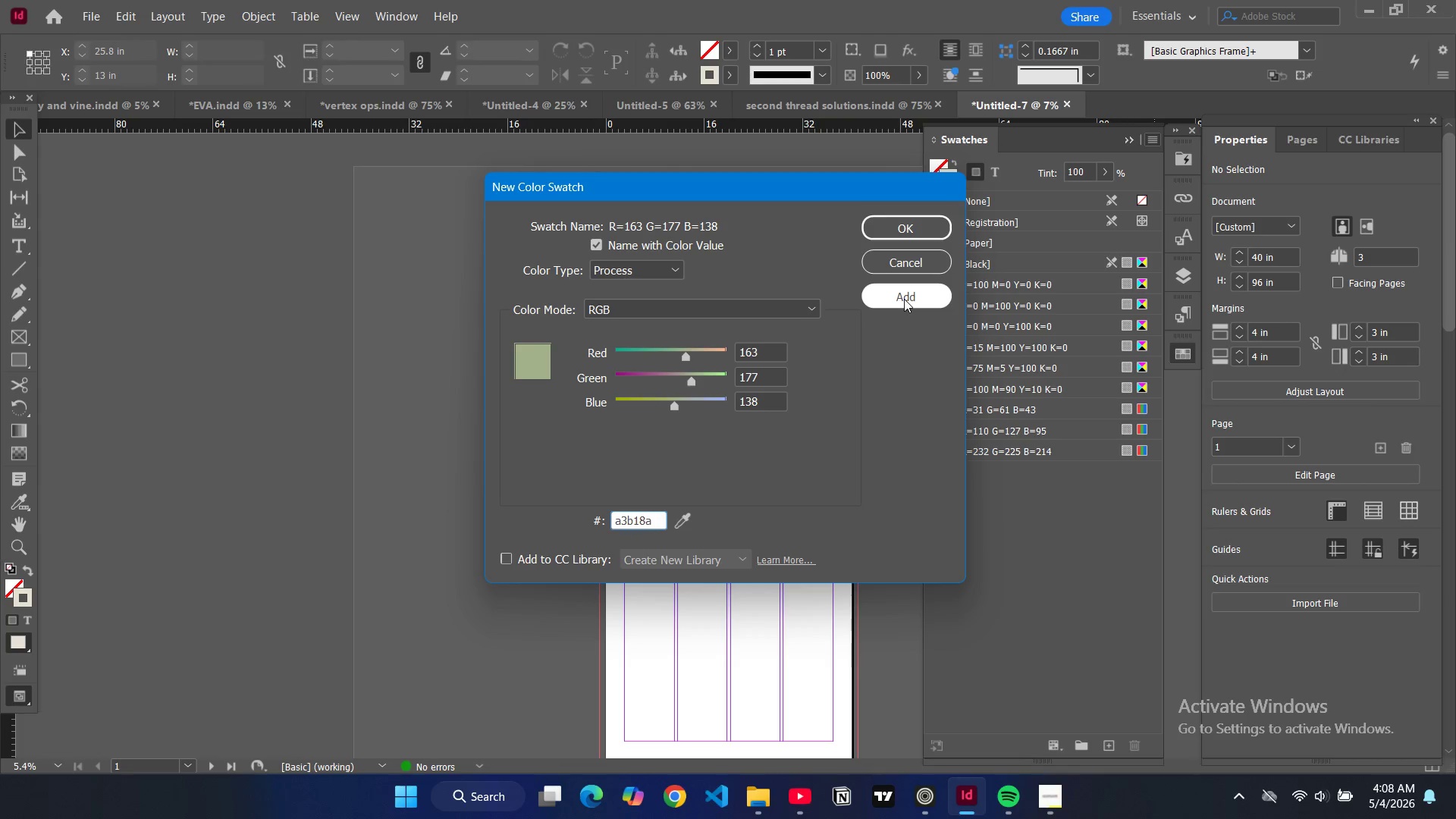 
left_click([904, 299])
 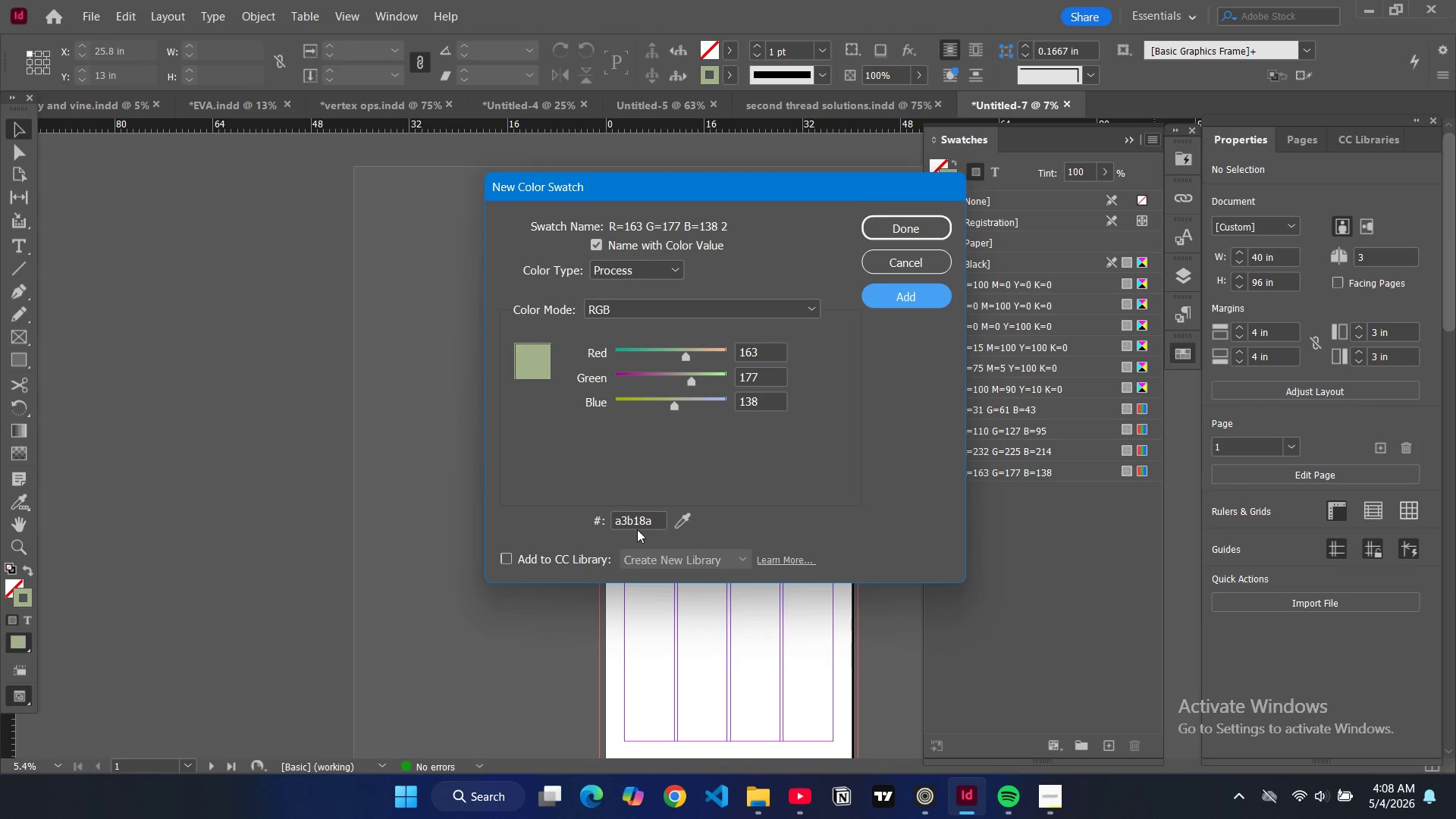 
double_click([637, 527])
 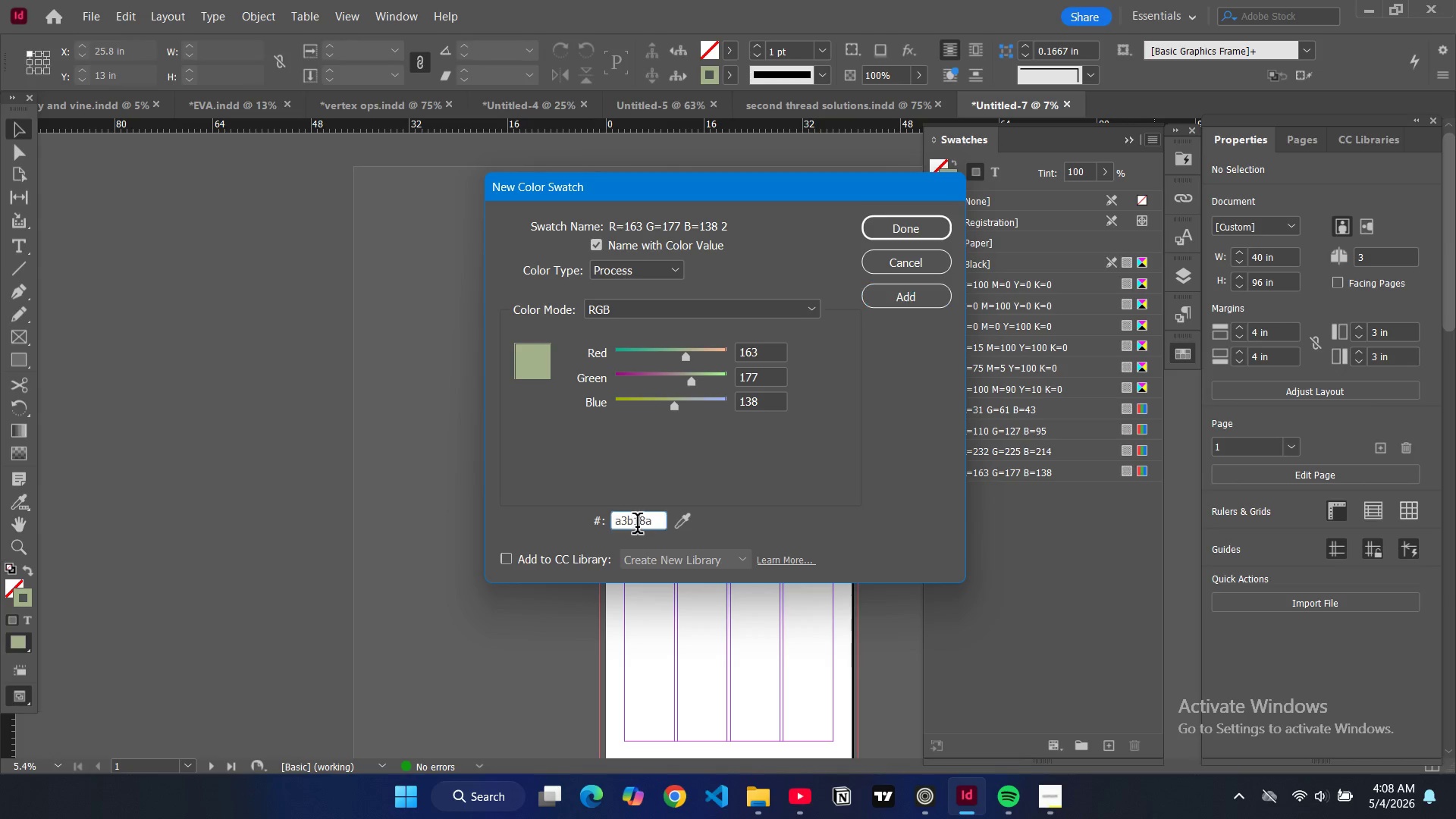 
triple_click([637, 526])
 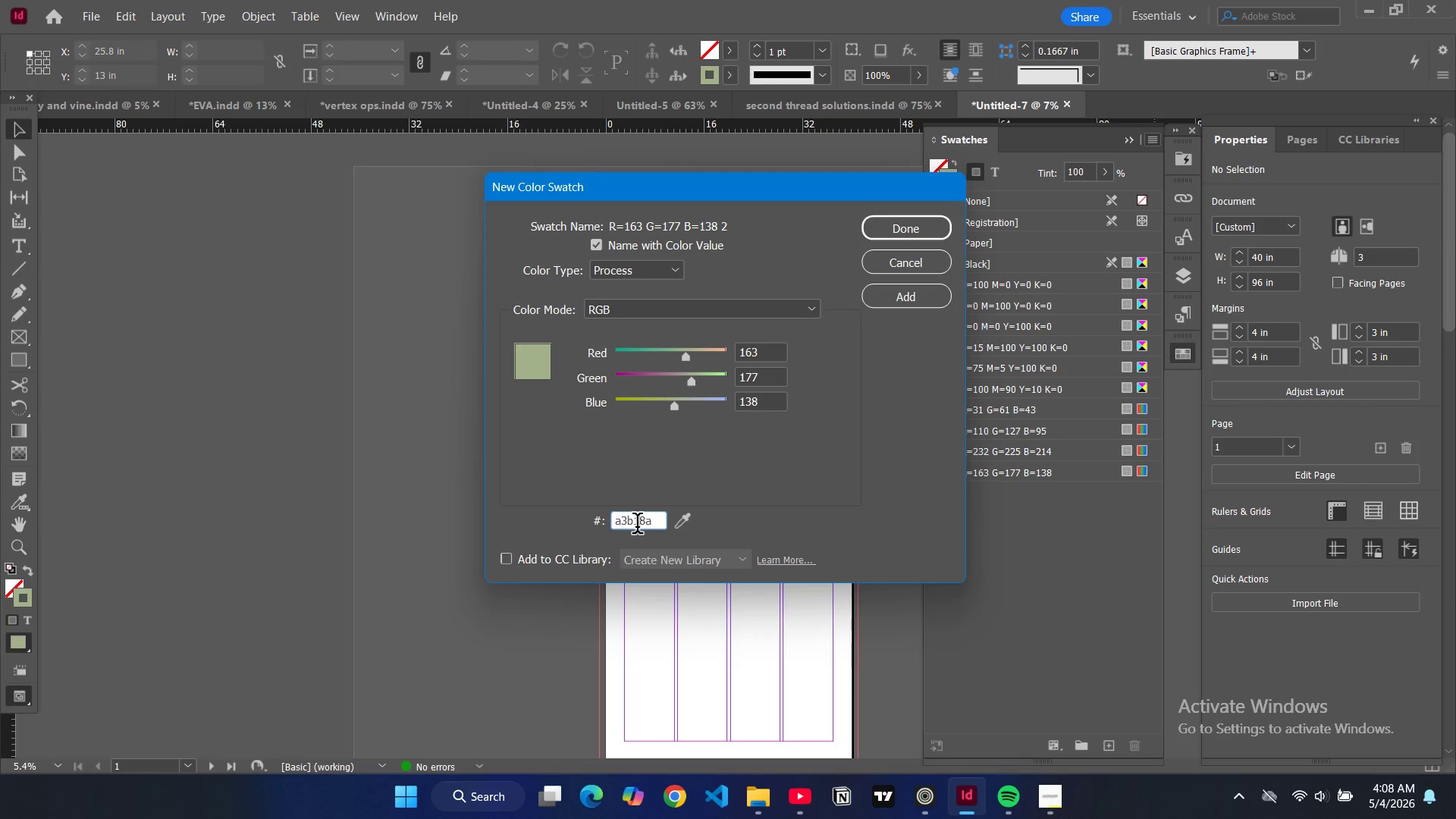 
triple_click([637, 526])
 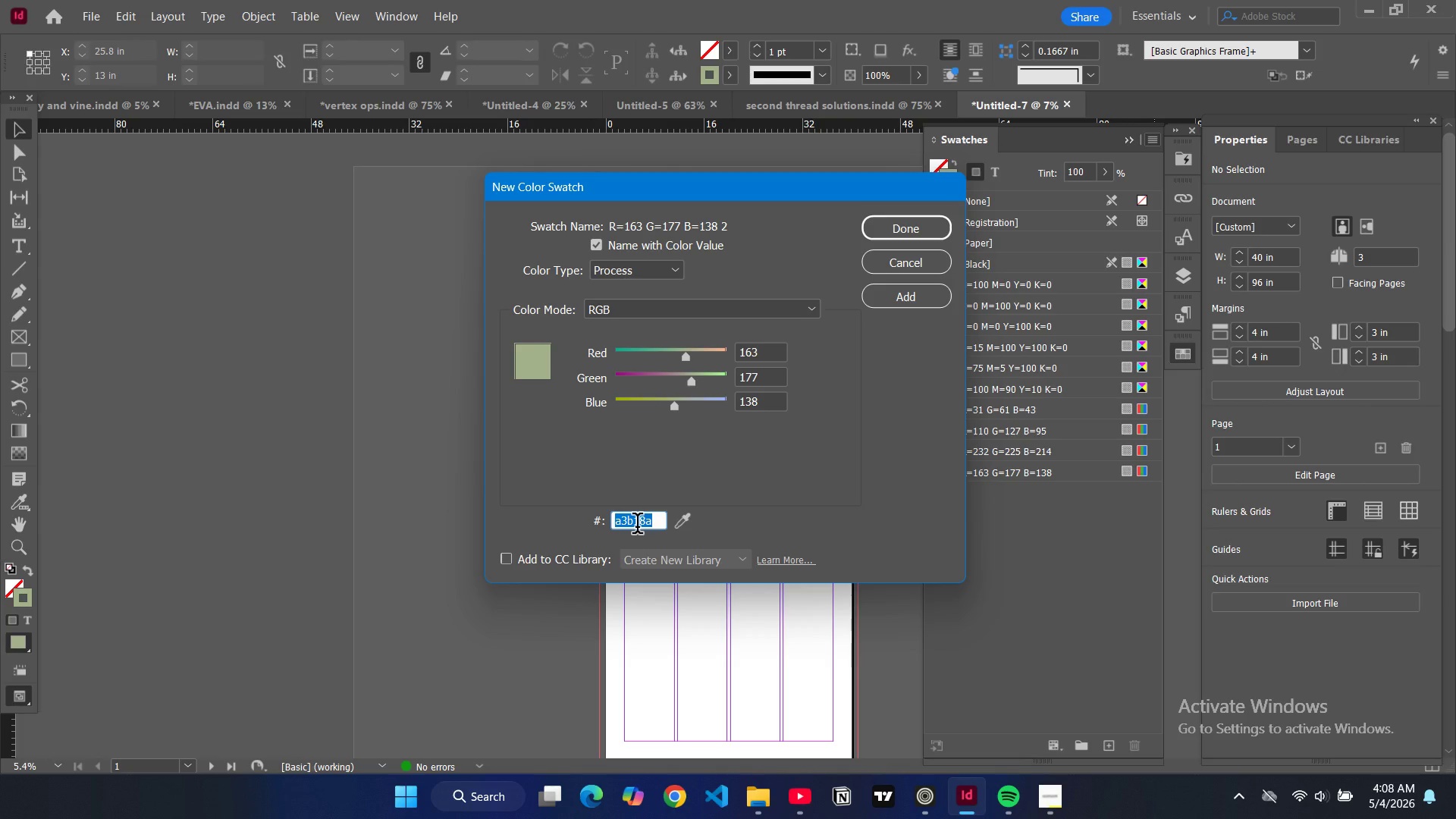 
type(d6cfc4)
 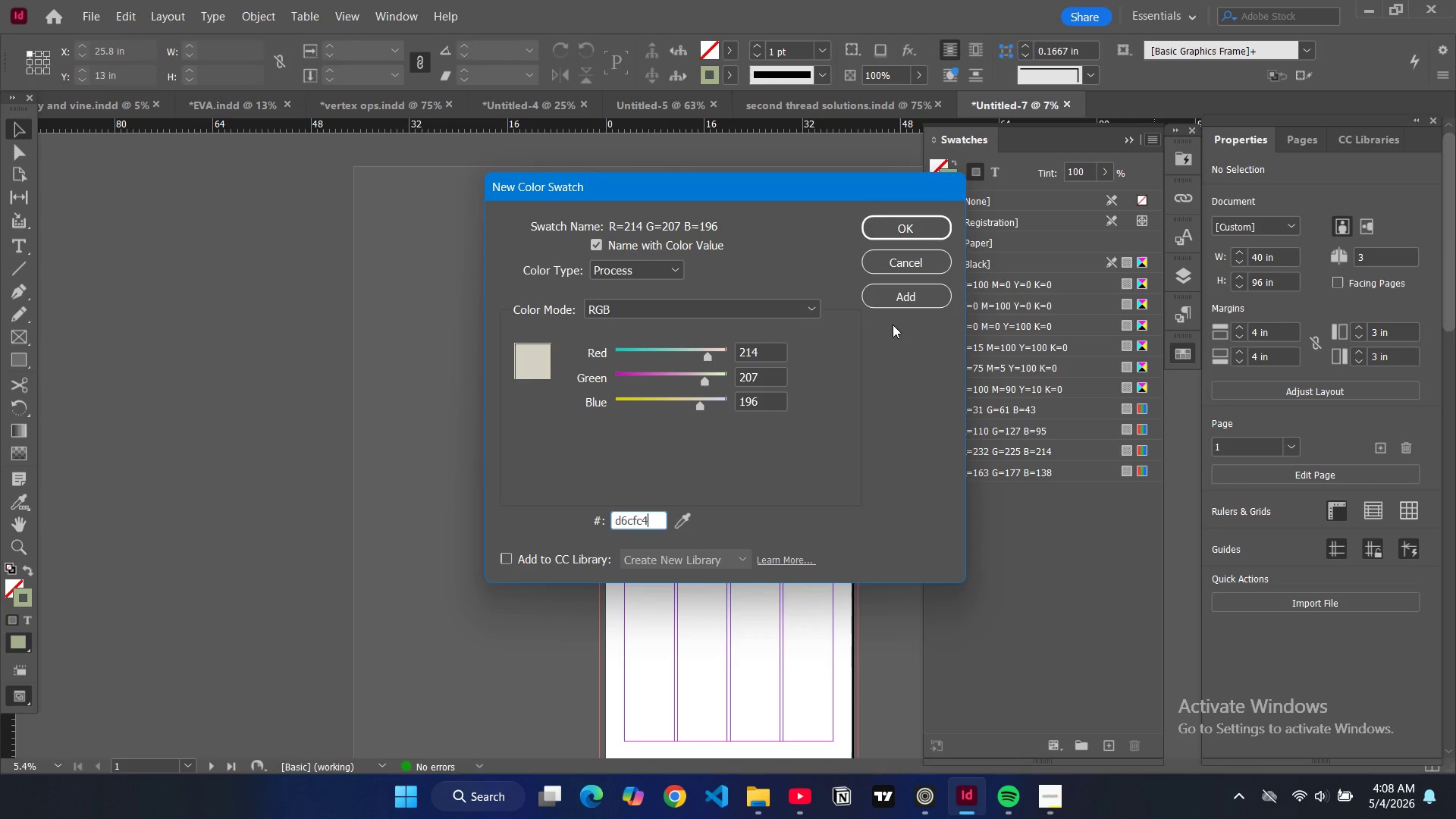 
left_click([907, 307])
 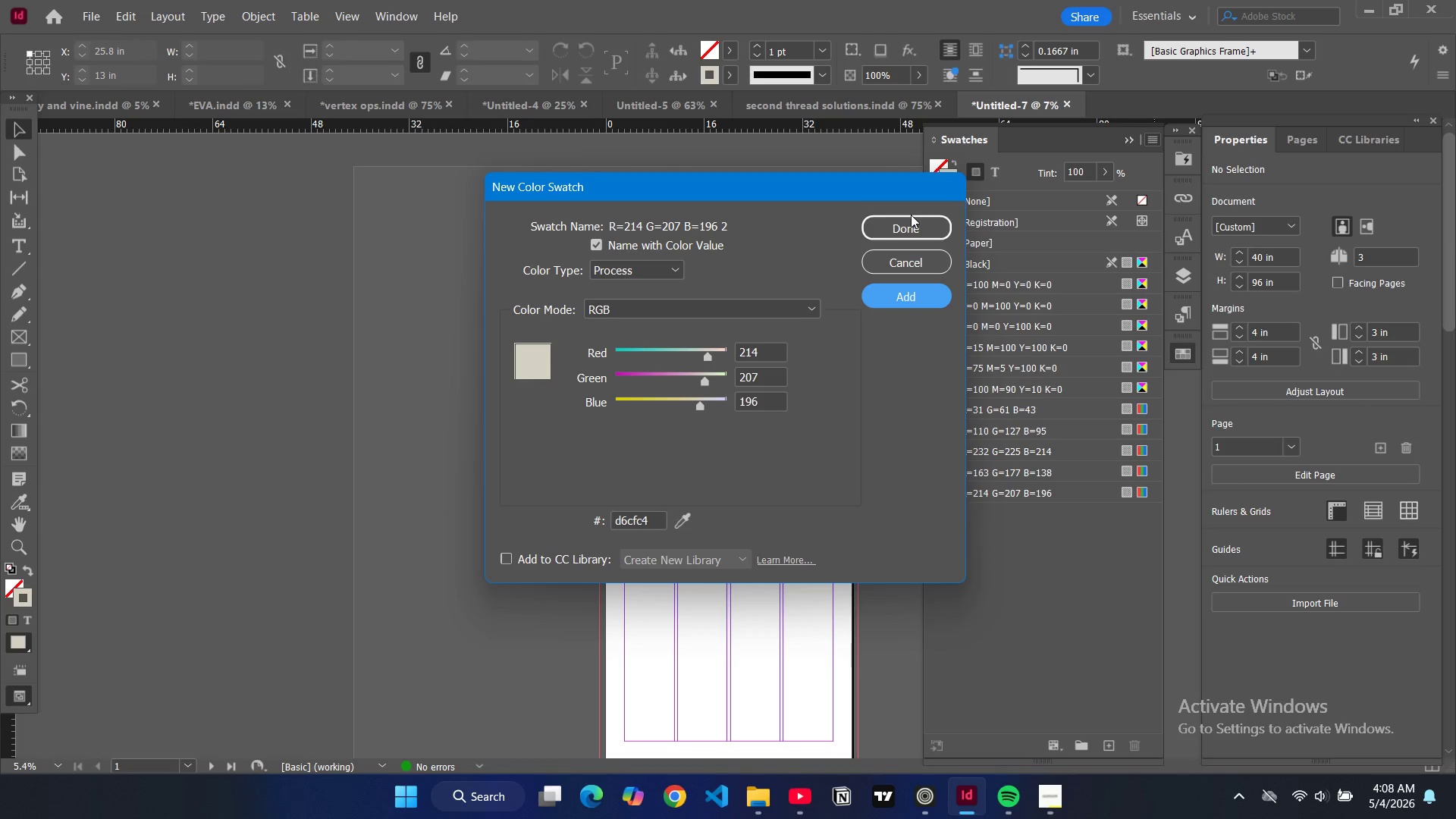 
double_click([911, 227])
 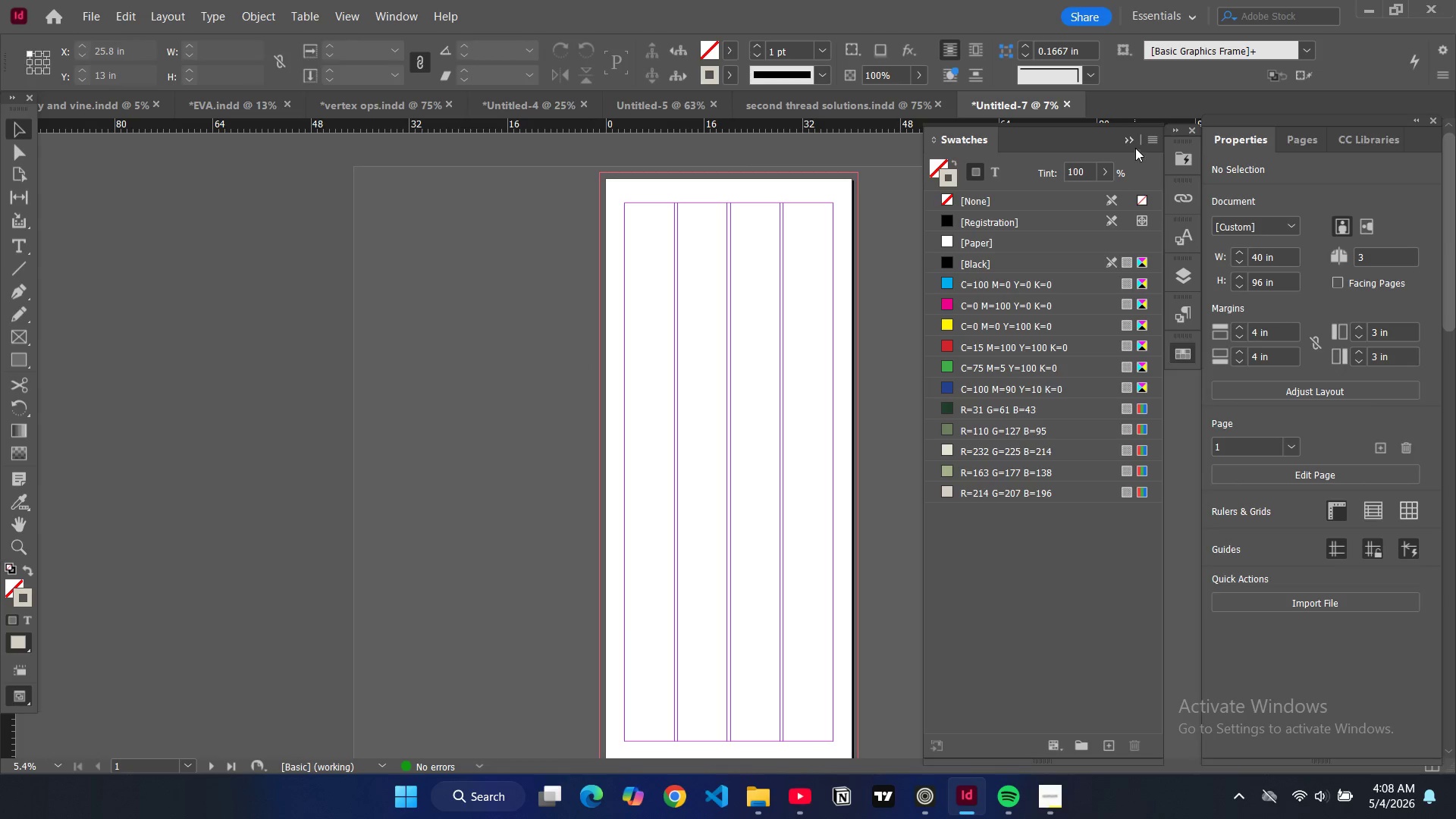 
left_click([1132, 136])
 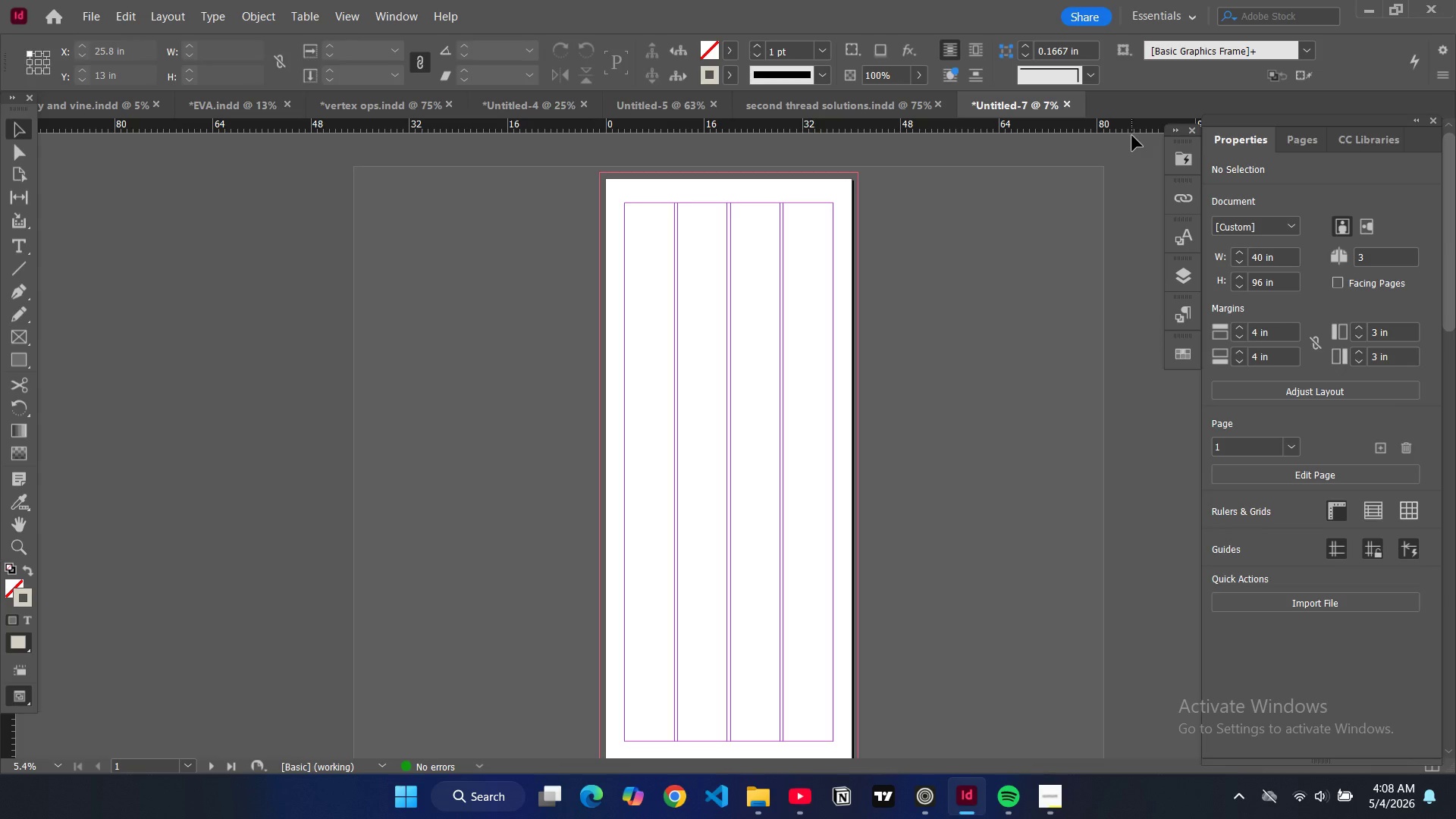 
wait(19.06)
 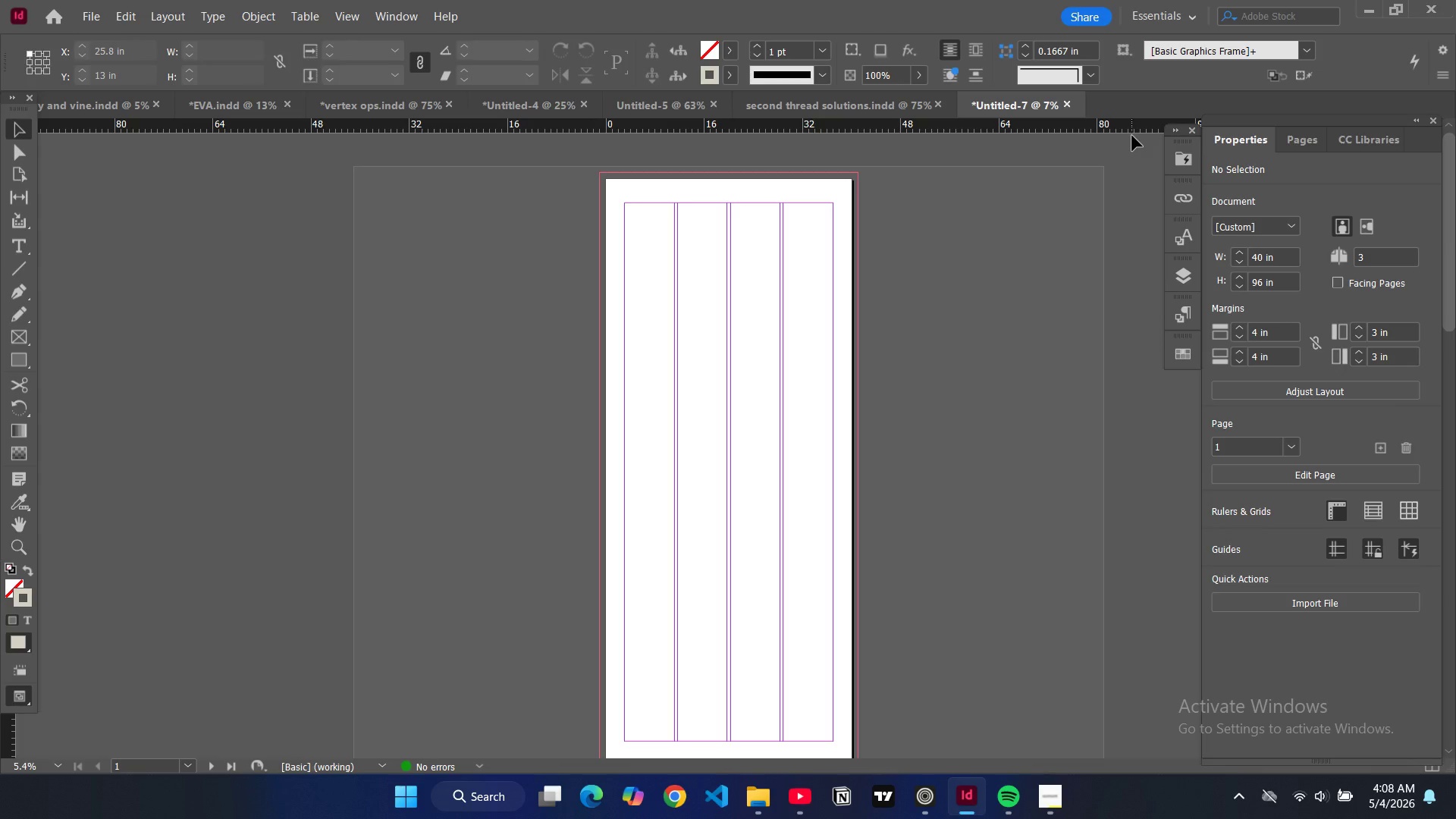 
left_click([1176, 318])
 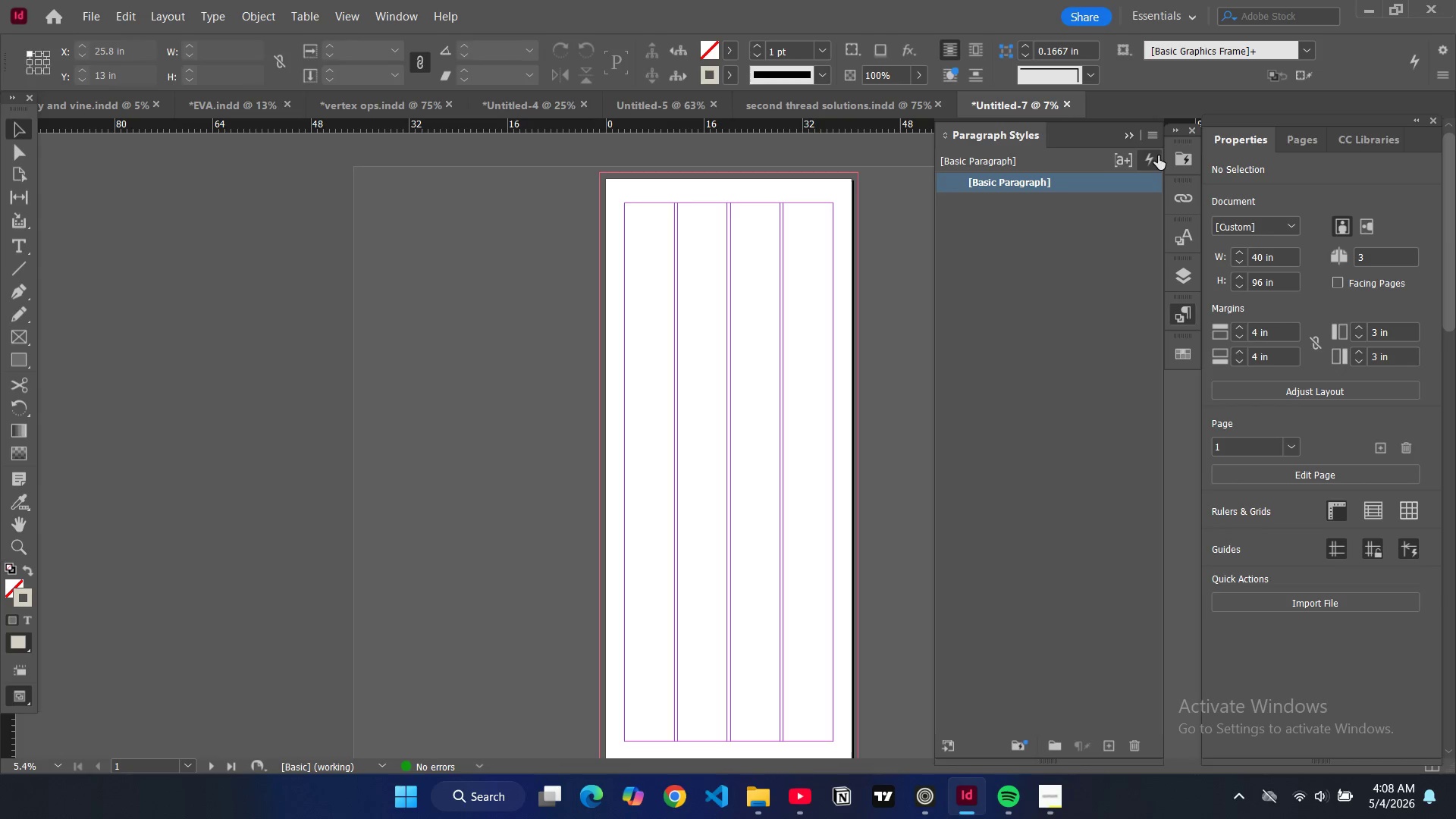 
left_click([1159, 133])
 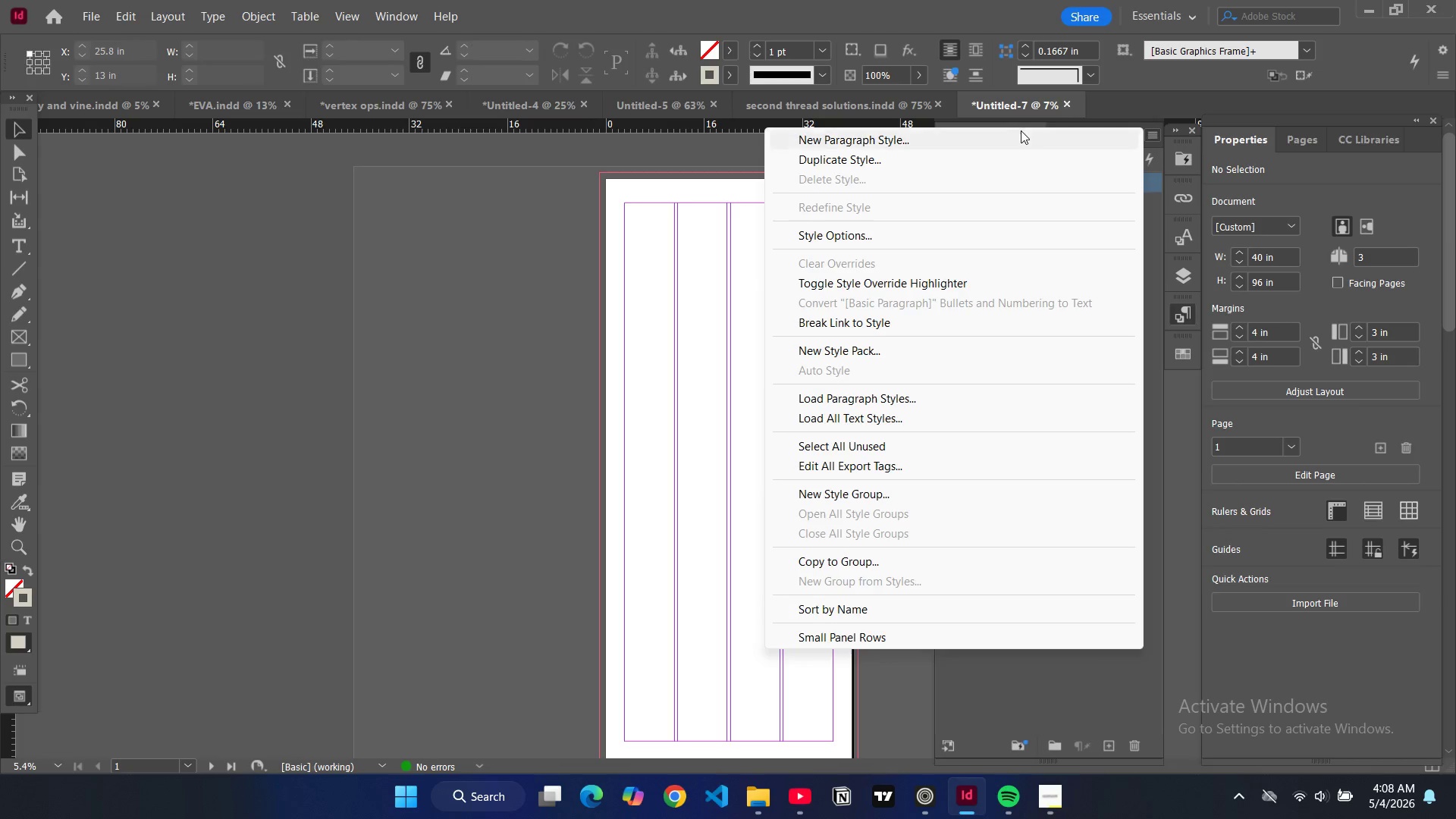 
left_click([1017, 134])
 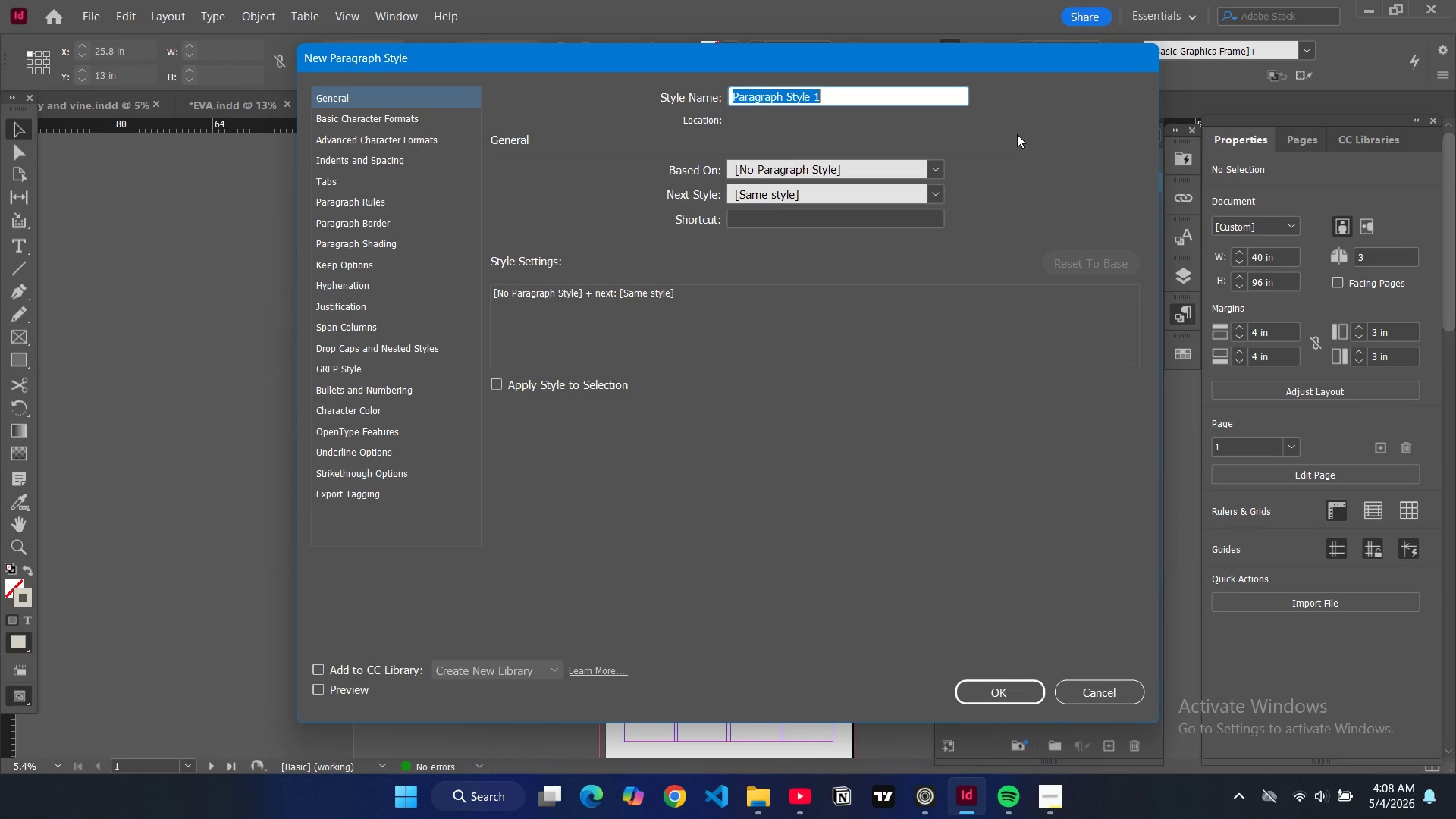 
type(headline)
 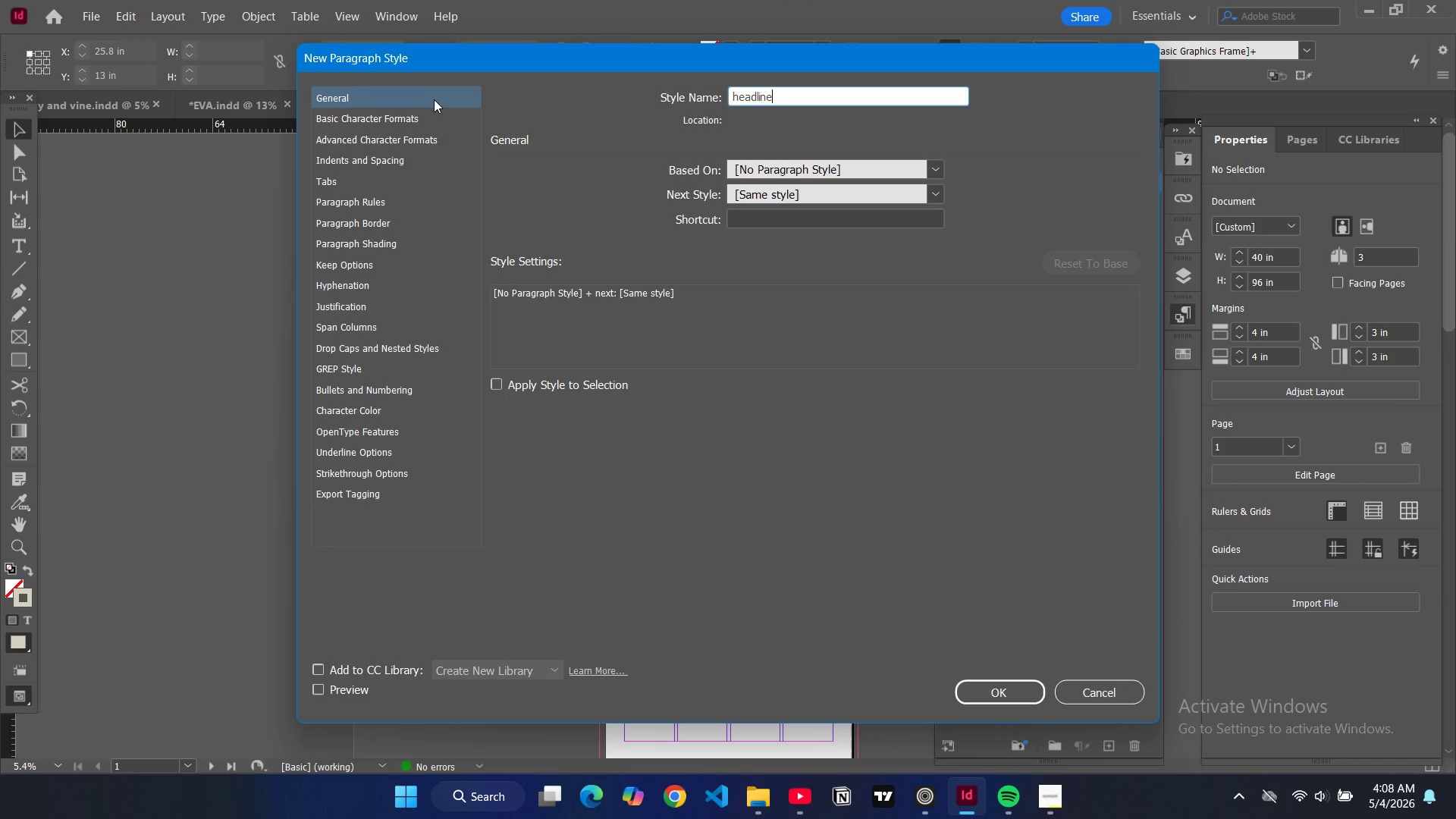 
left_click([416, 120])
 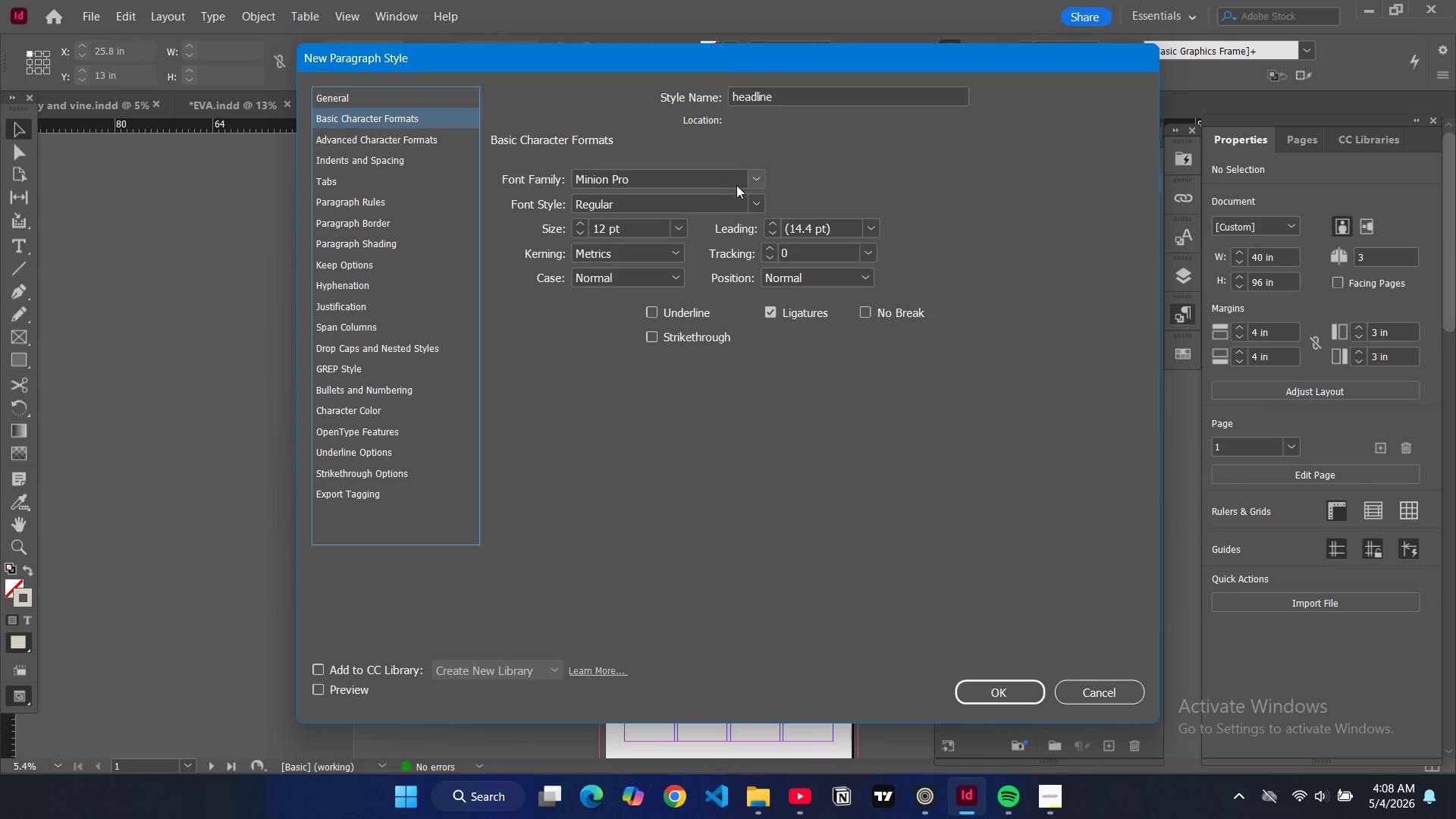 
double_click([695, 174])
 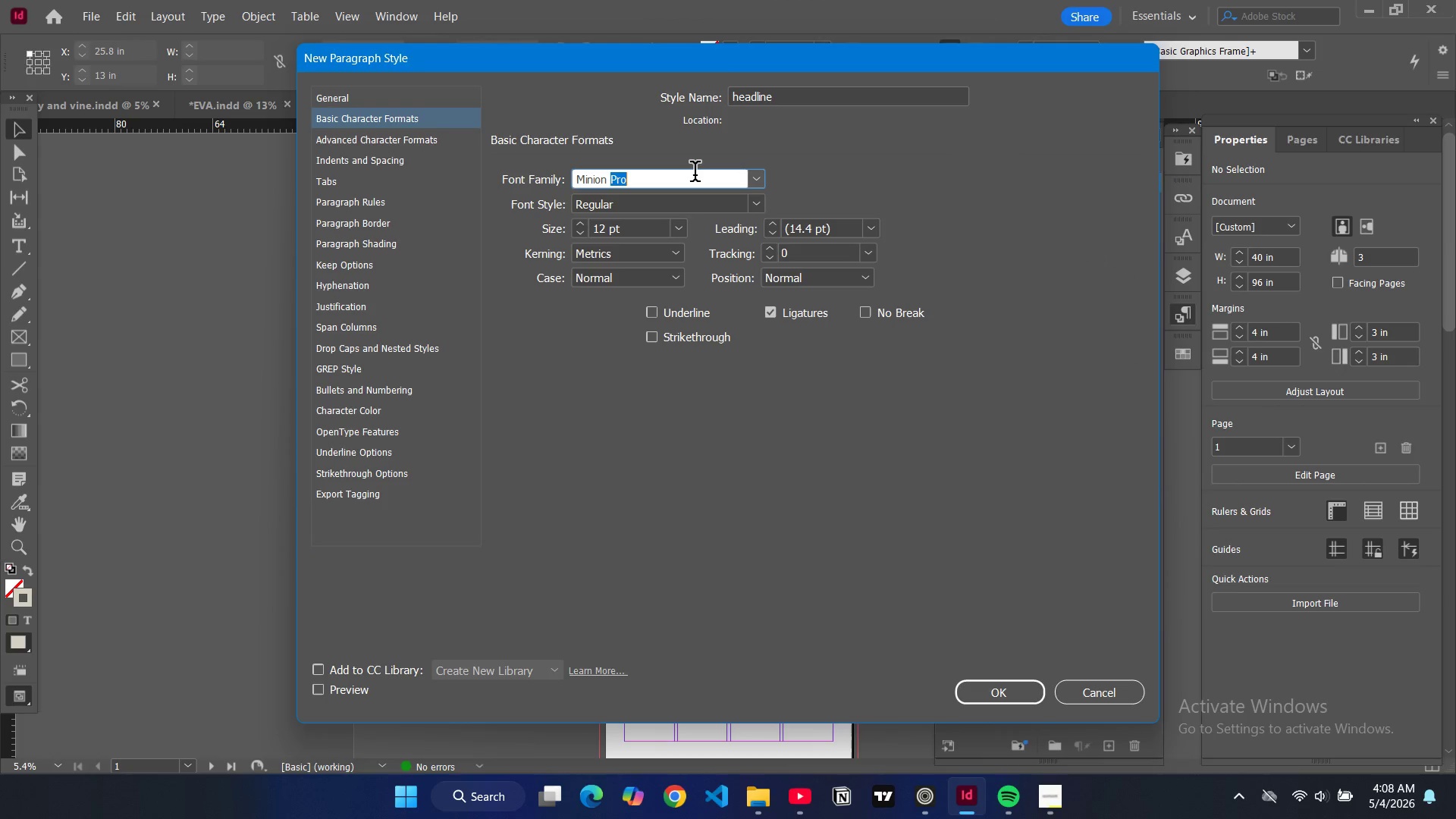 
triple_click([695, 174])
 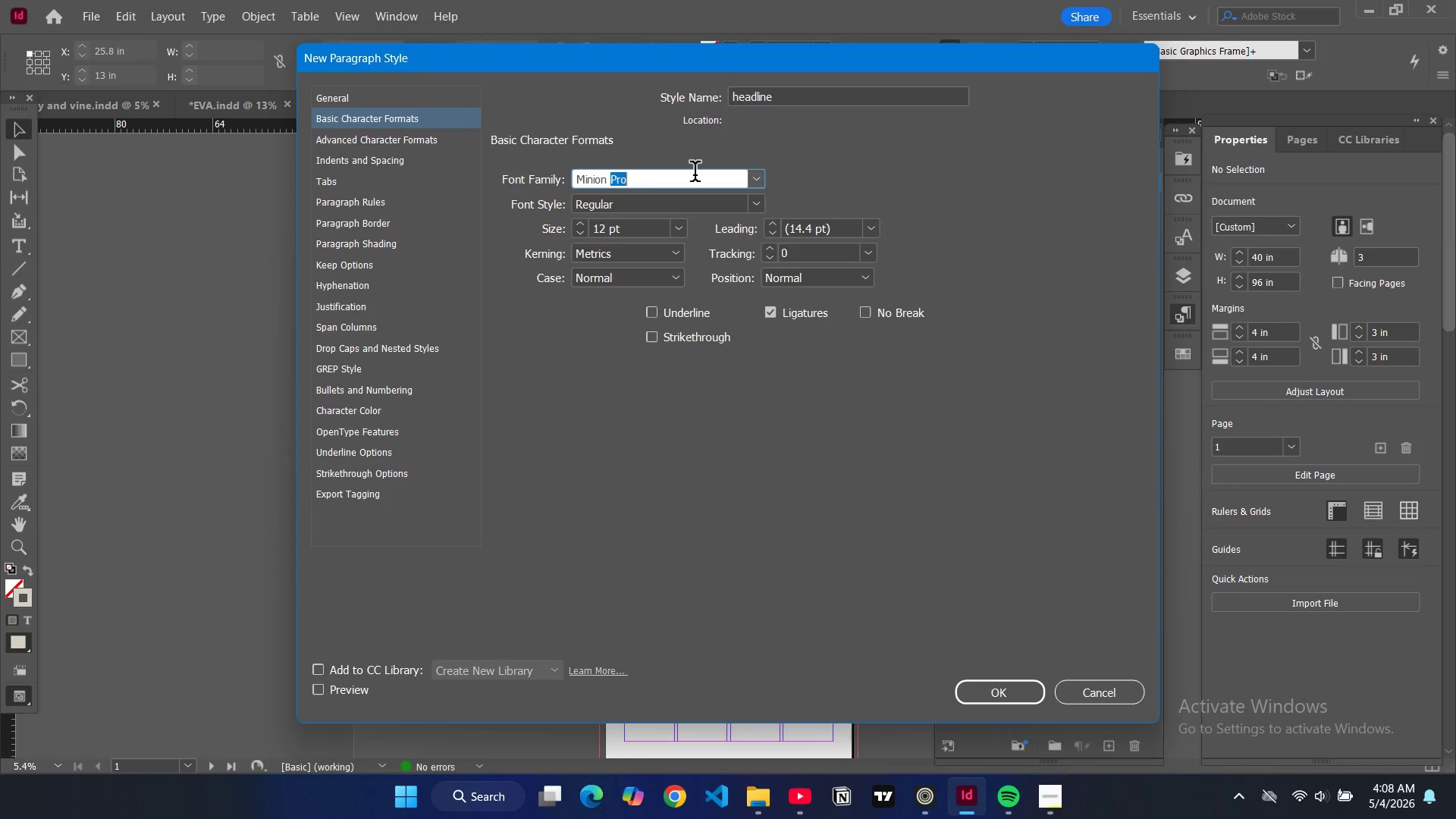 
wait(5.74)
 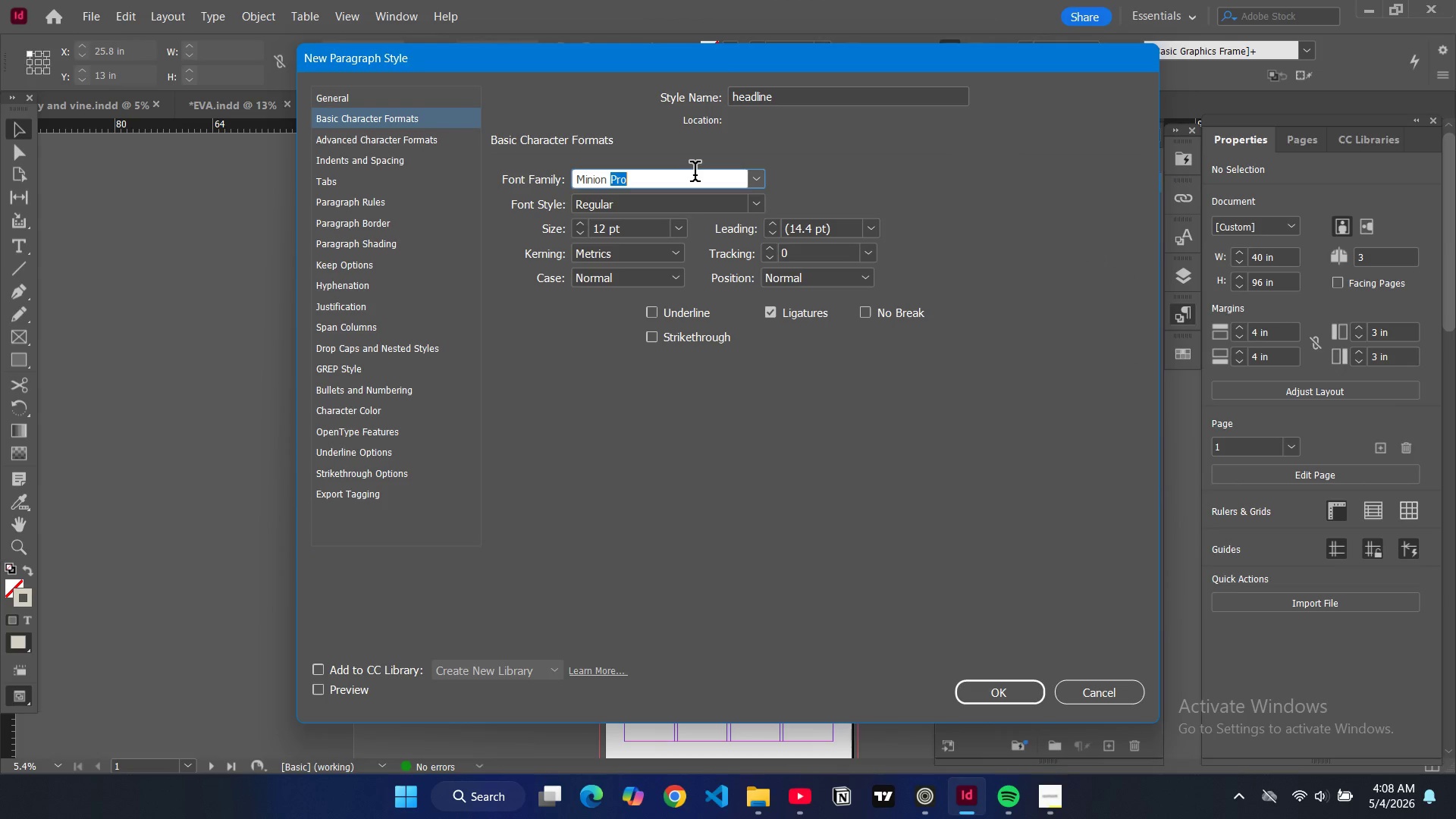 
key(Control+ControlLeft)
 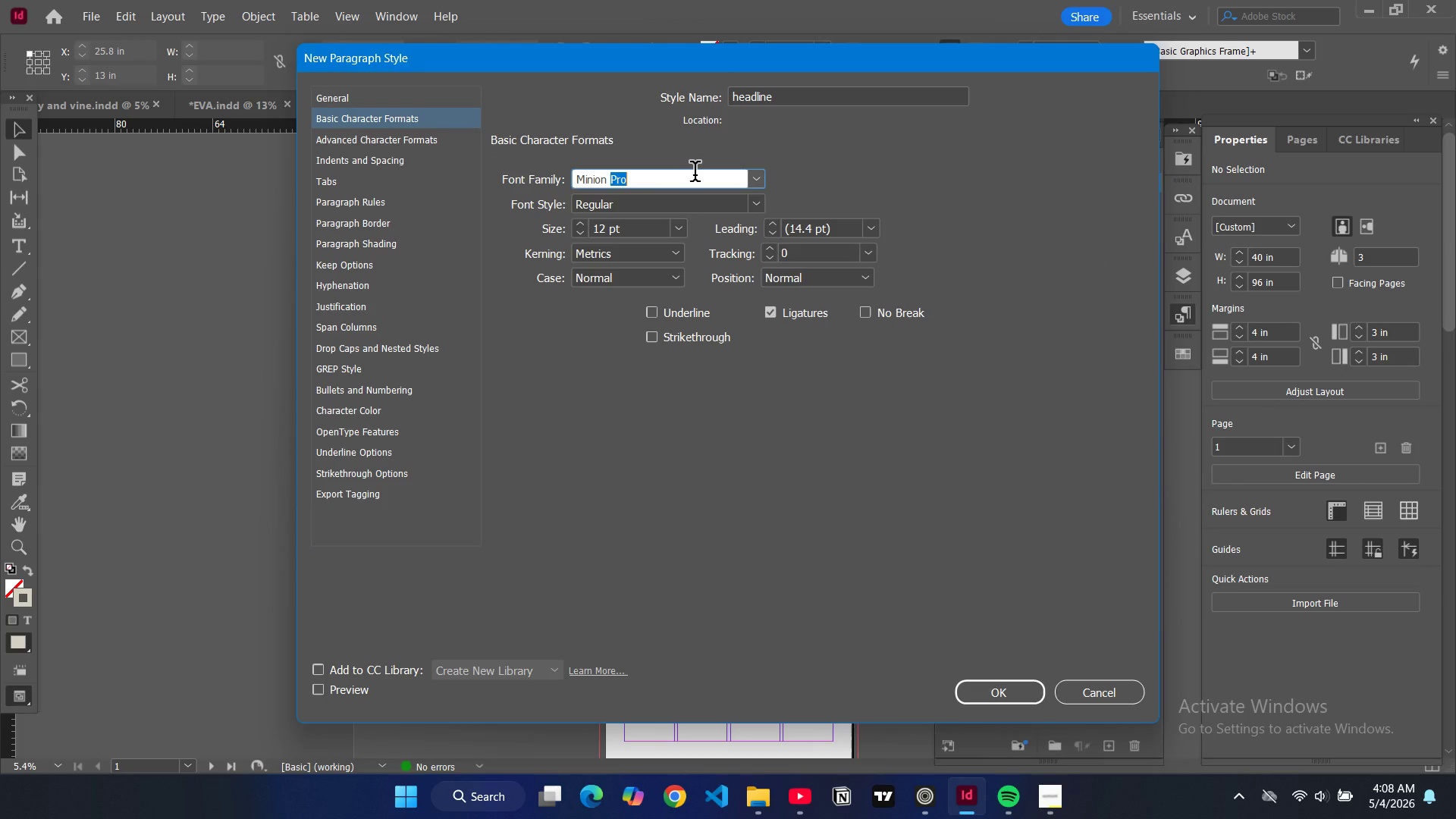 
key(Control+ControlLeft)
 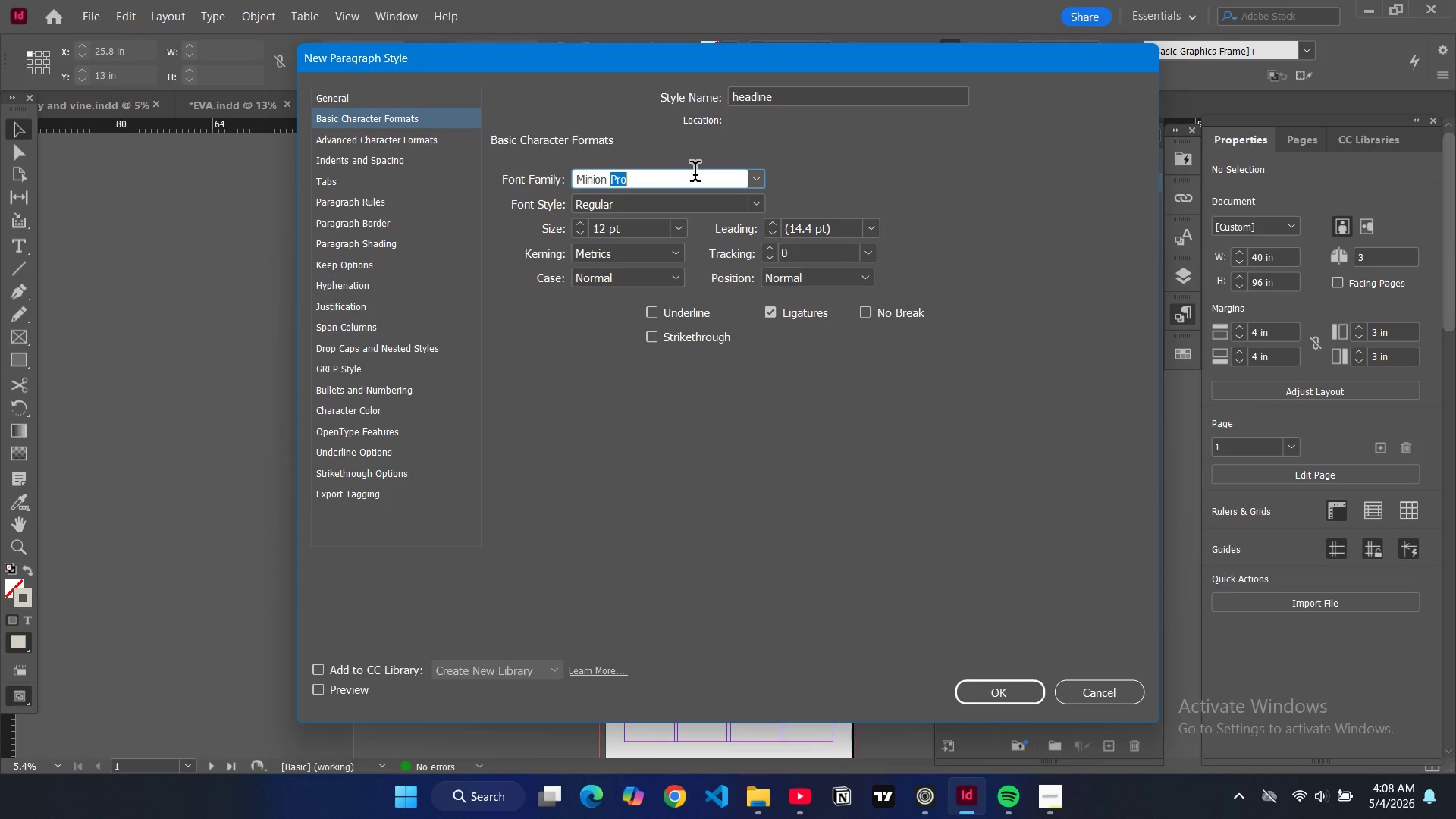 
key(Shift+ShiftLeft)
 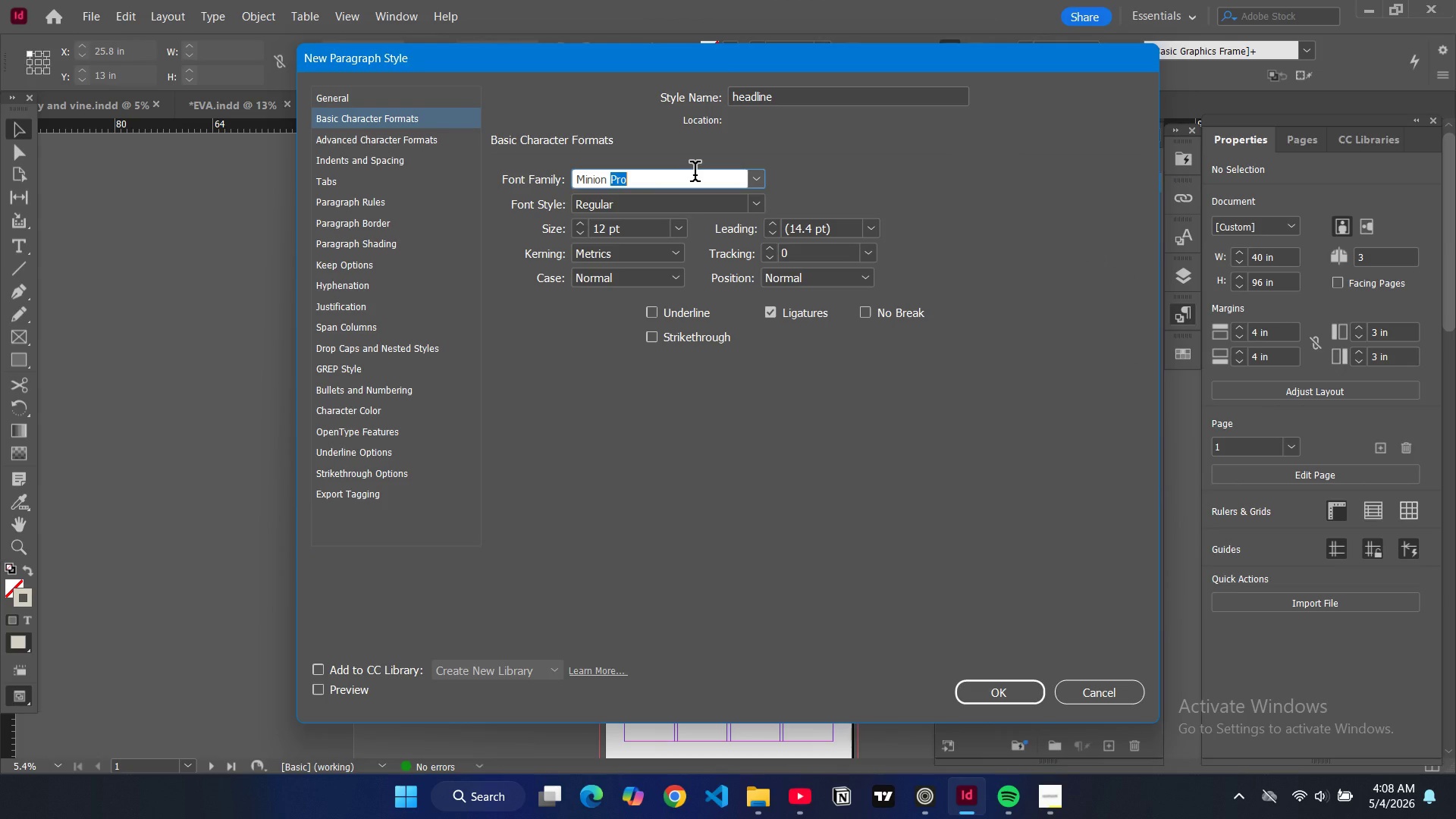 
key(Control+ControlLeft)
 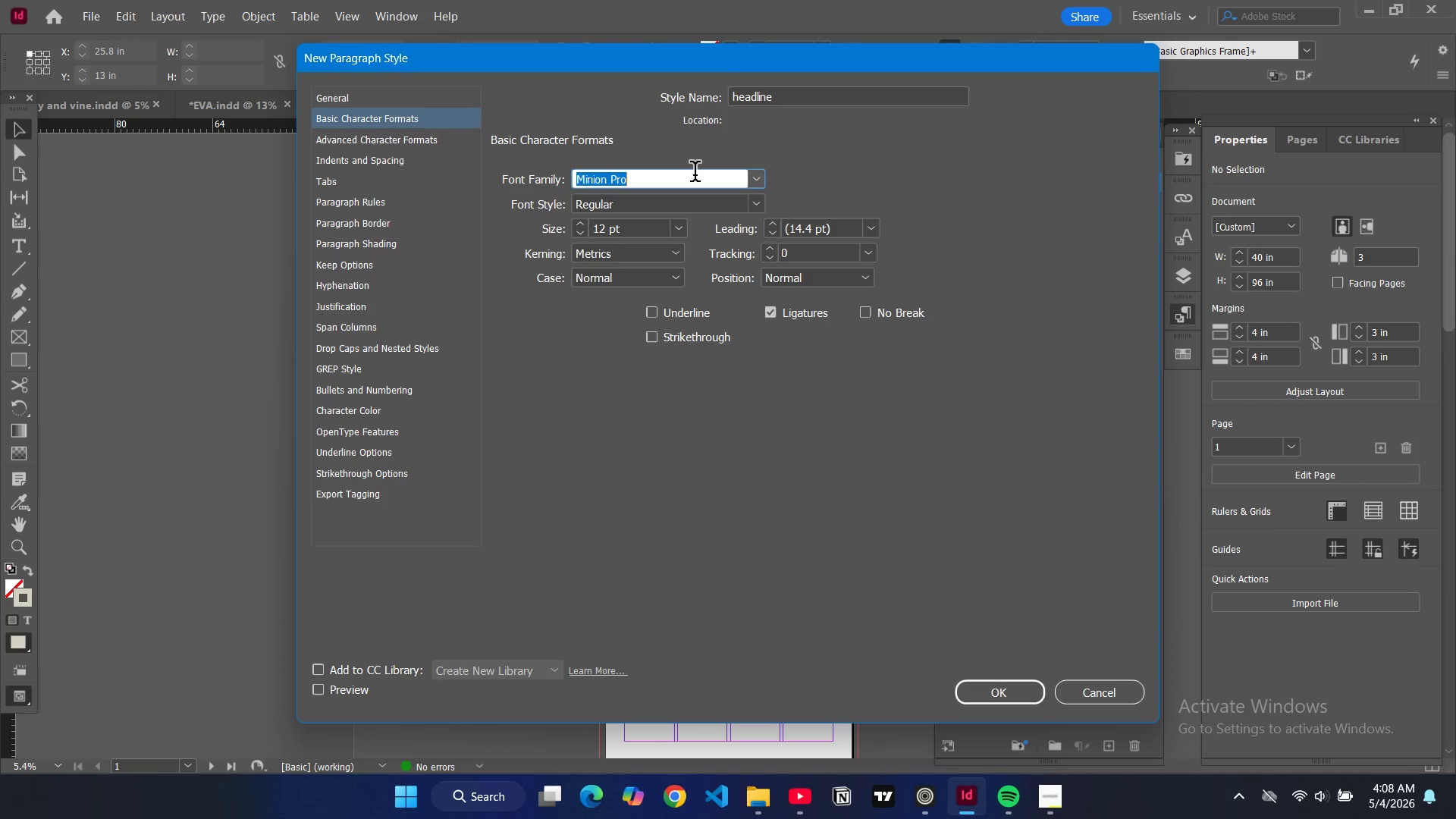 
key(Control+A)
 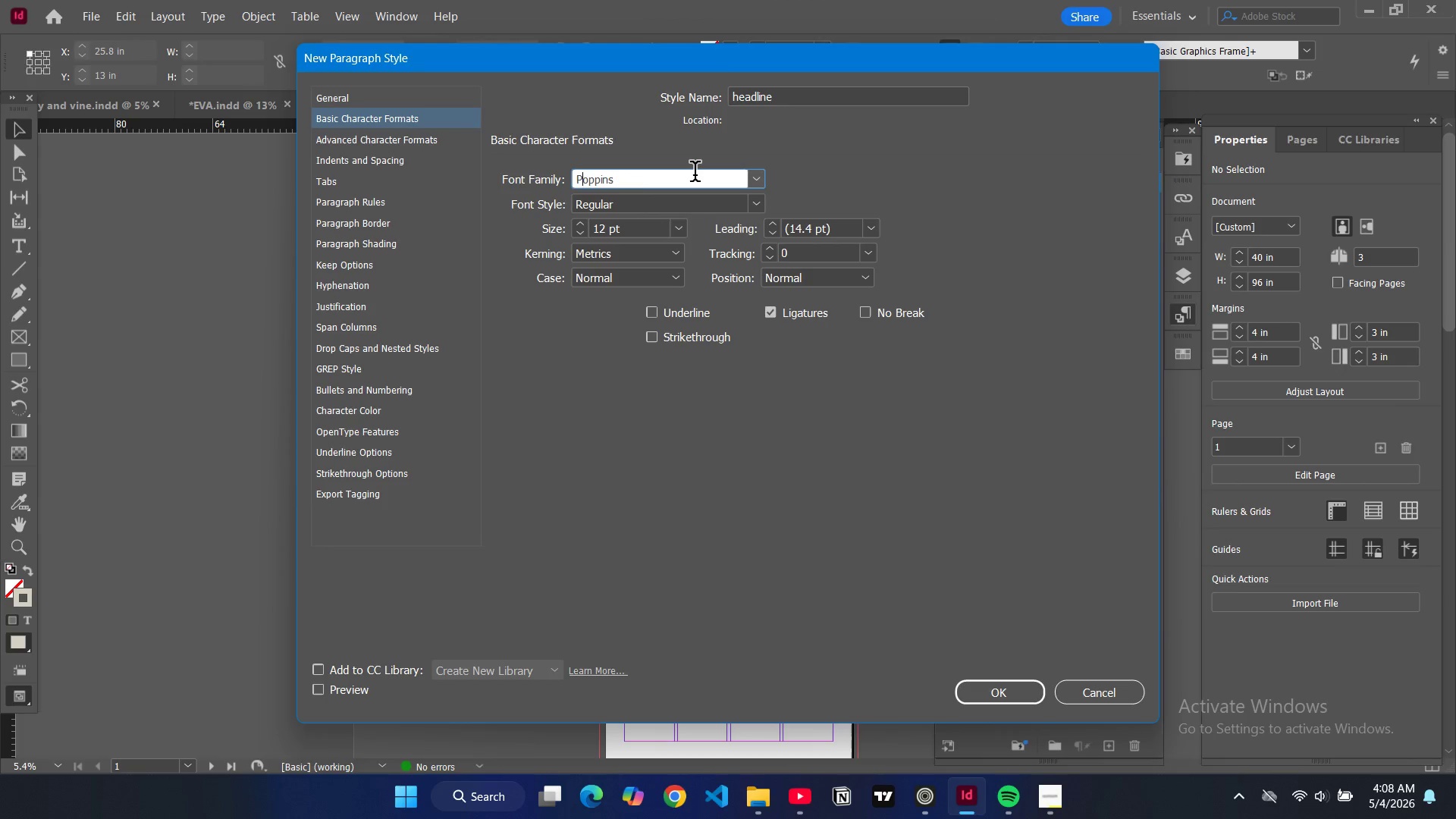 
type(pla)
 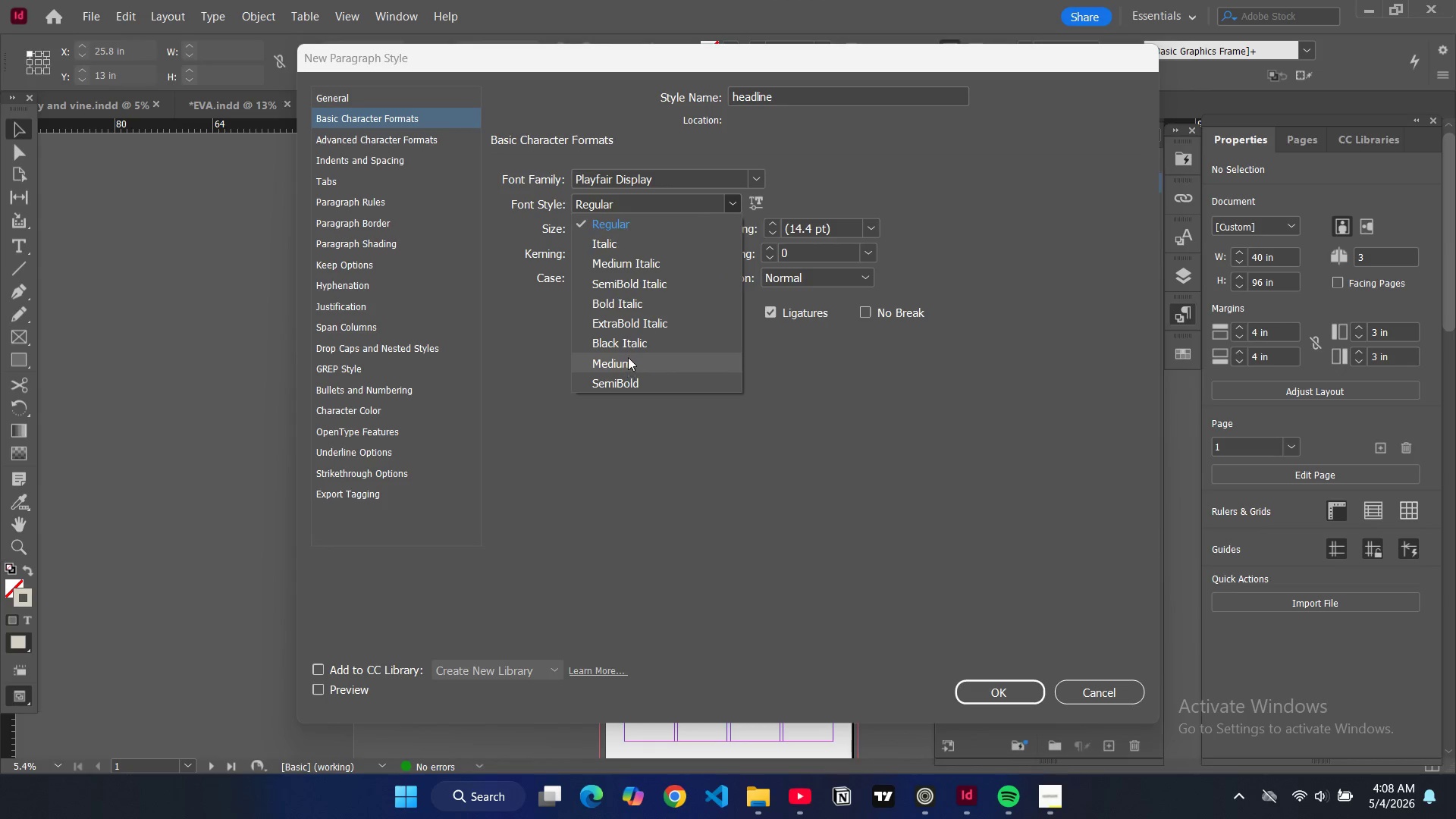 
left_click([625, 383])
 